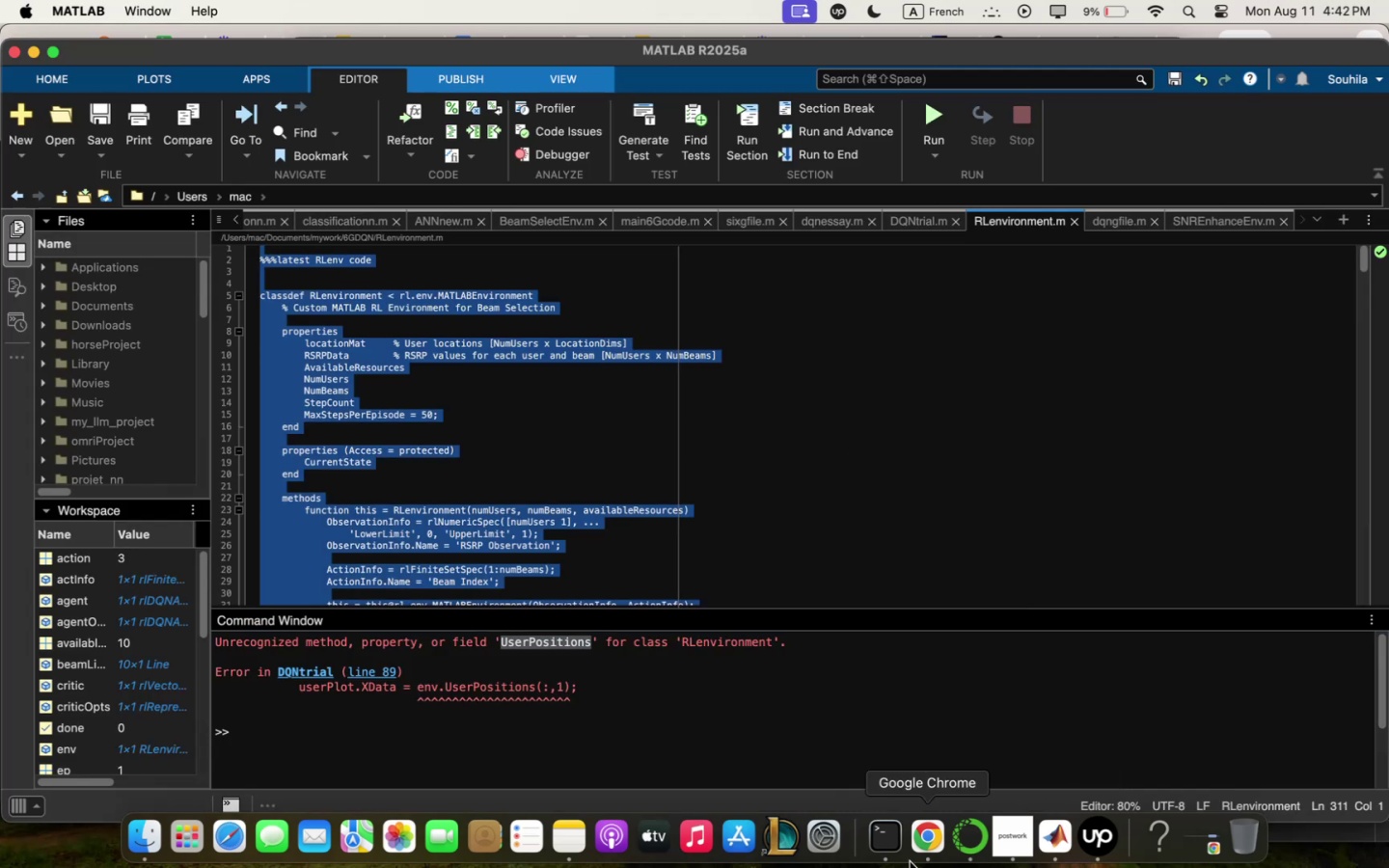 
left_click([920, 844])
 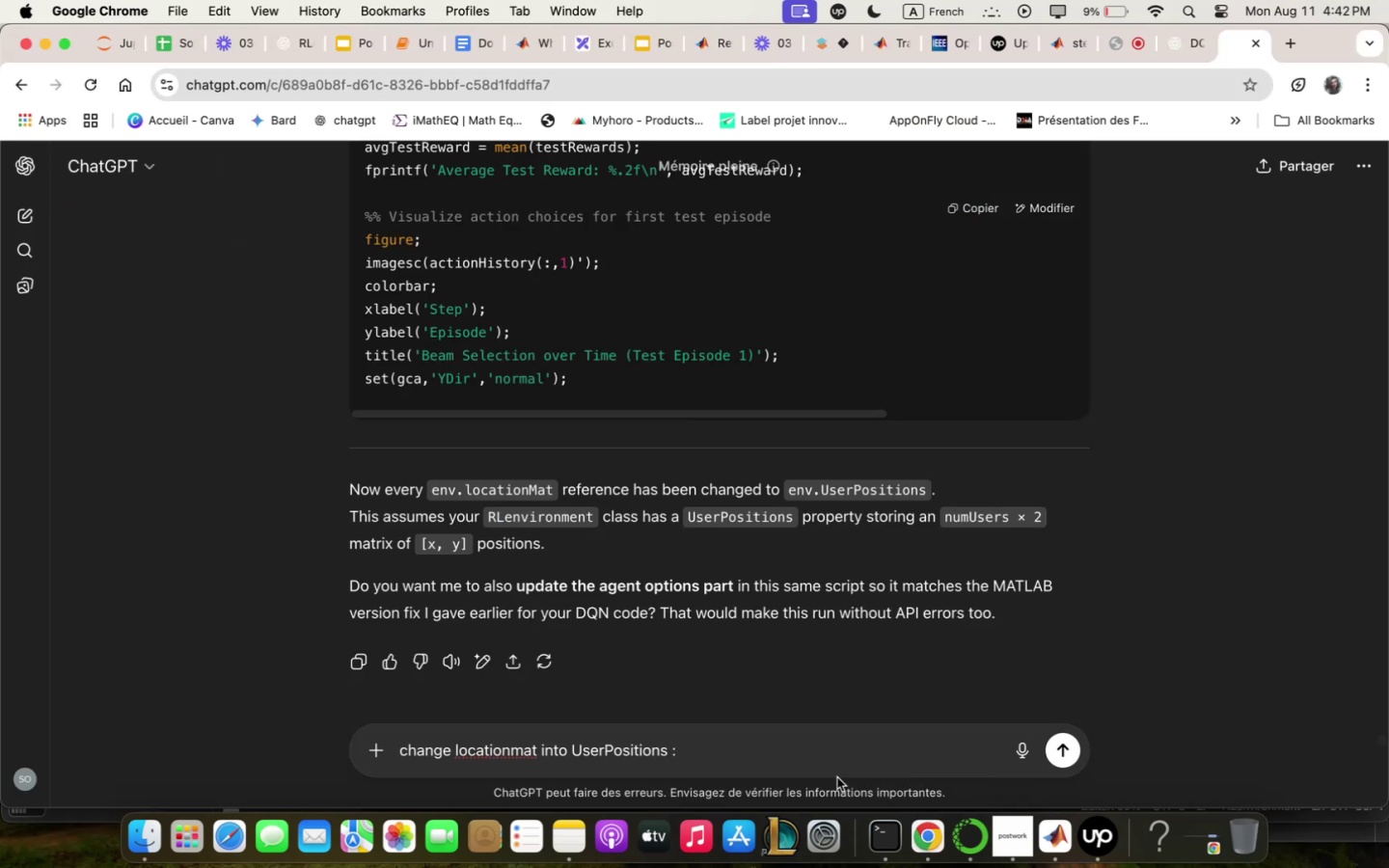 
key(Backspace)
key(Backspace)
type(in follozing script . )
 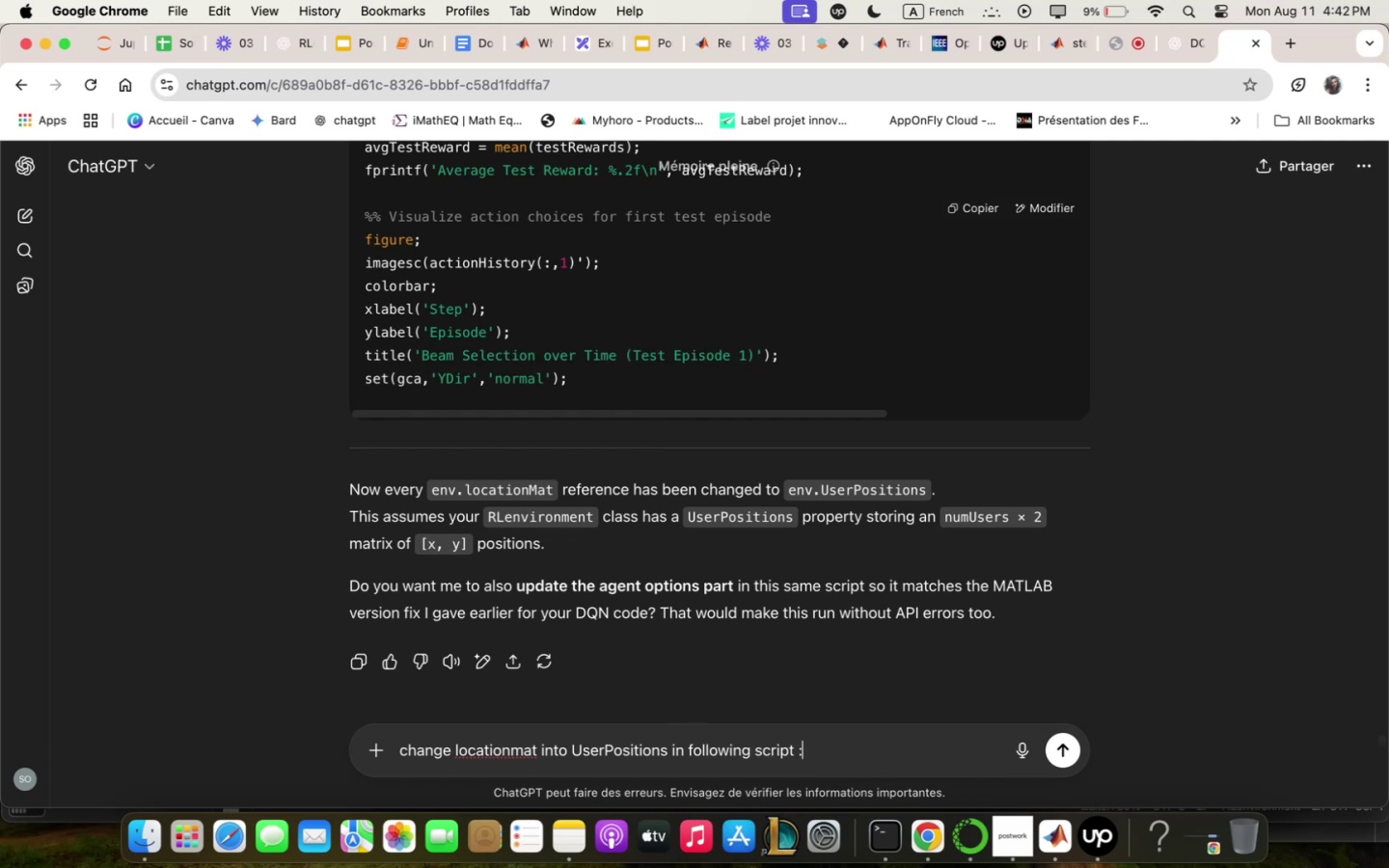 
key(Meta+CommandLeft)
 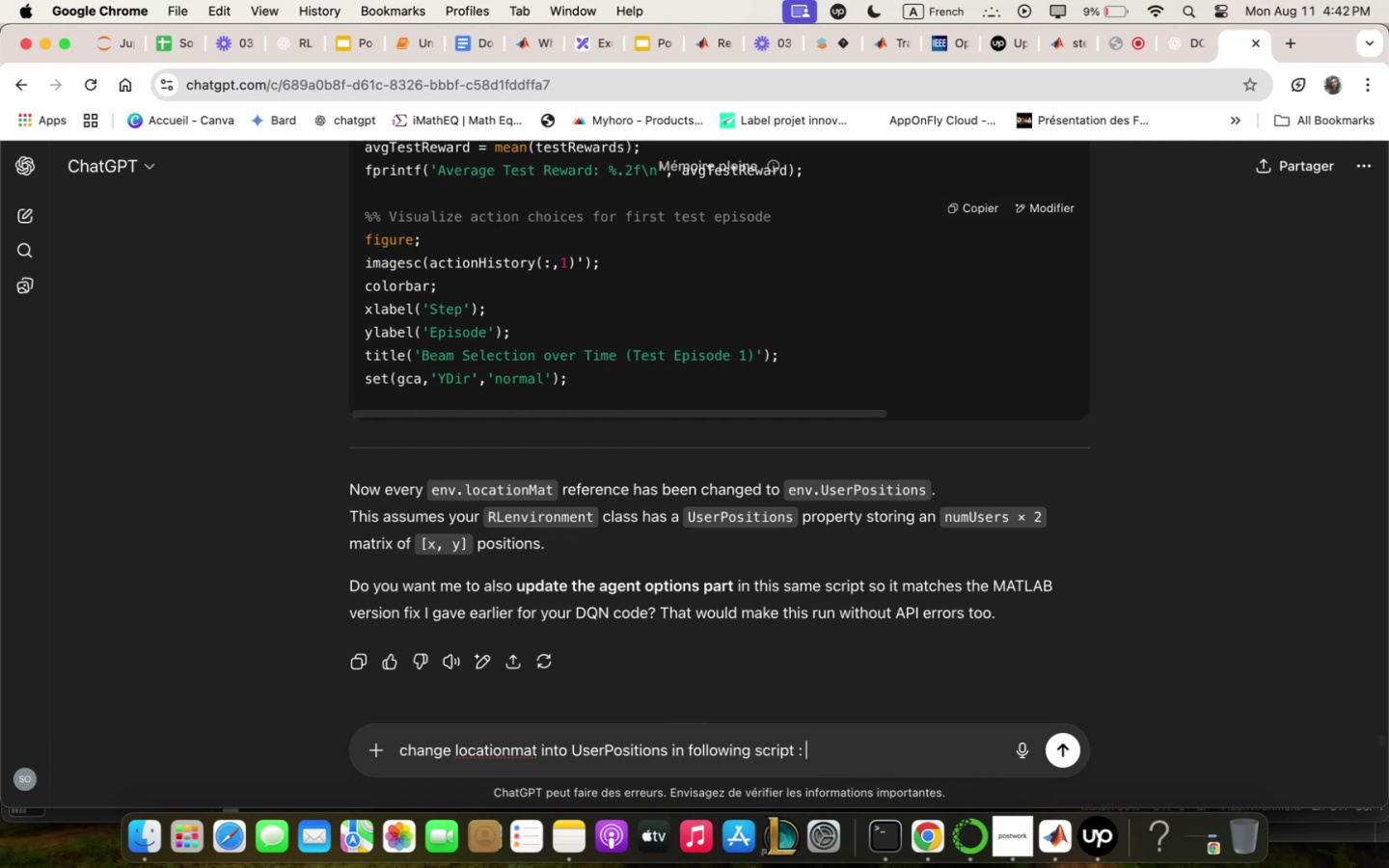 
key(Meta+V)
 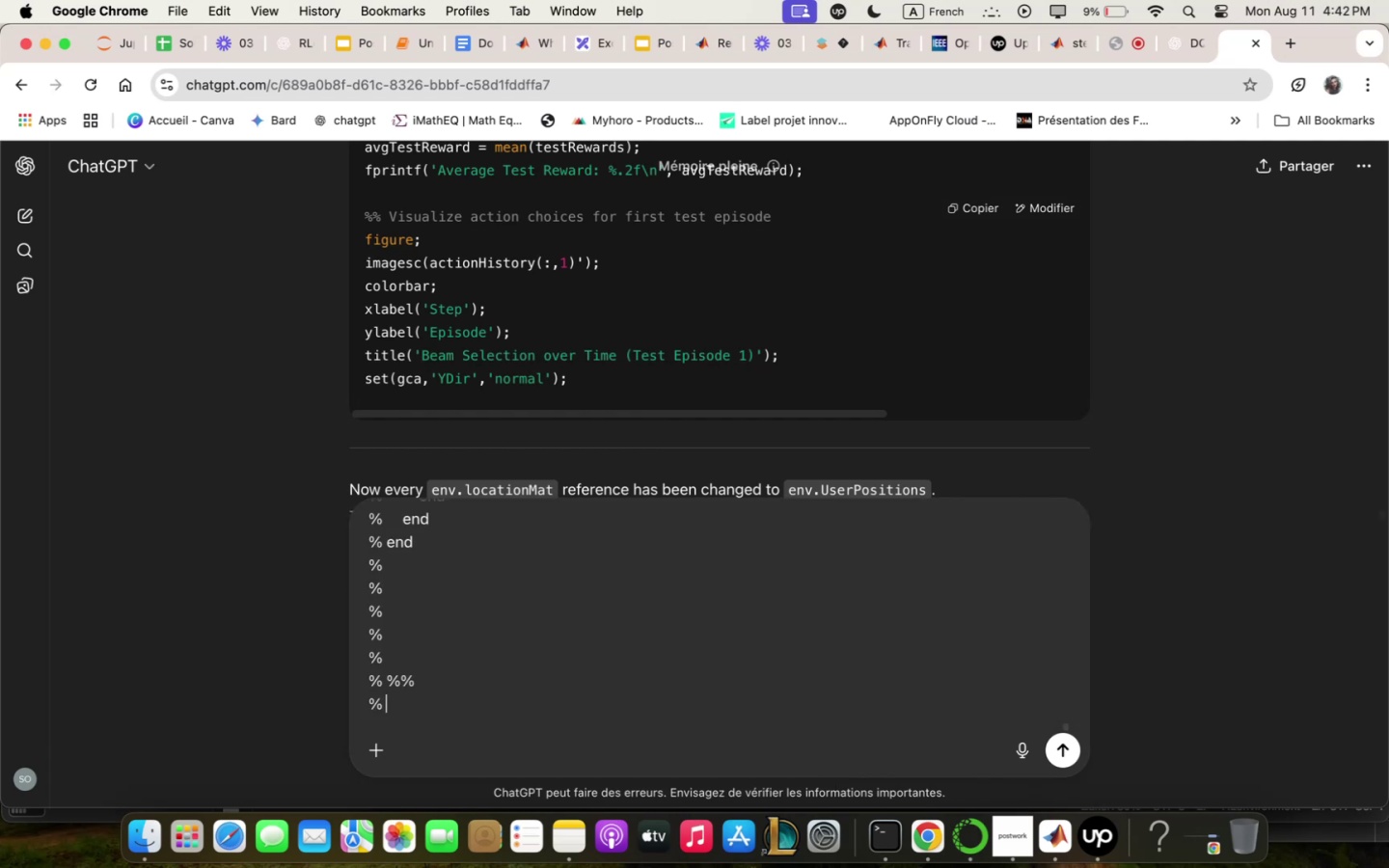 
key(Enter)
 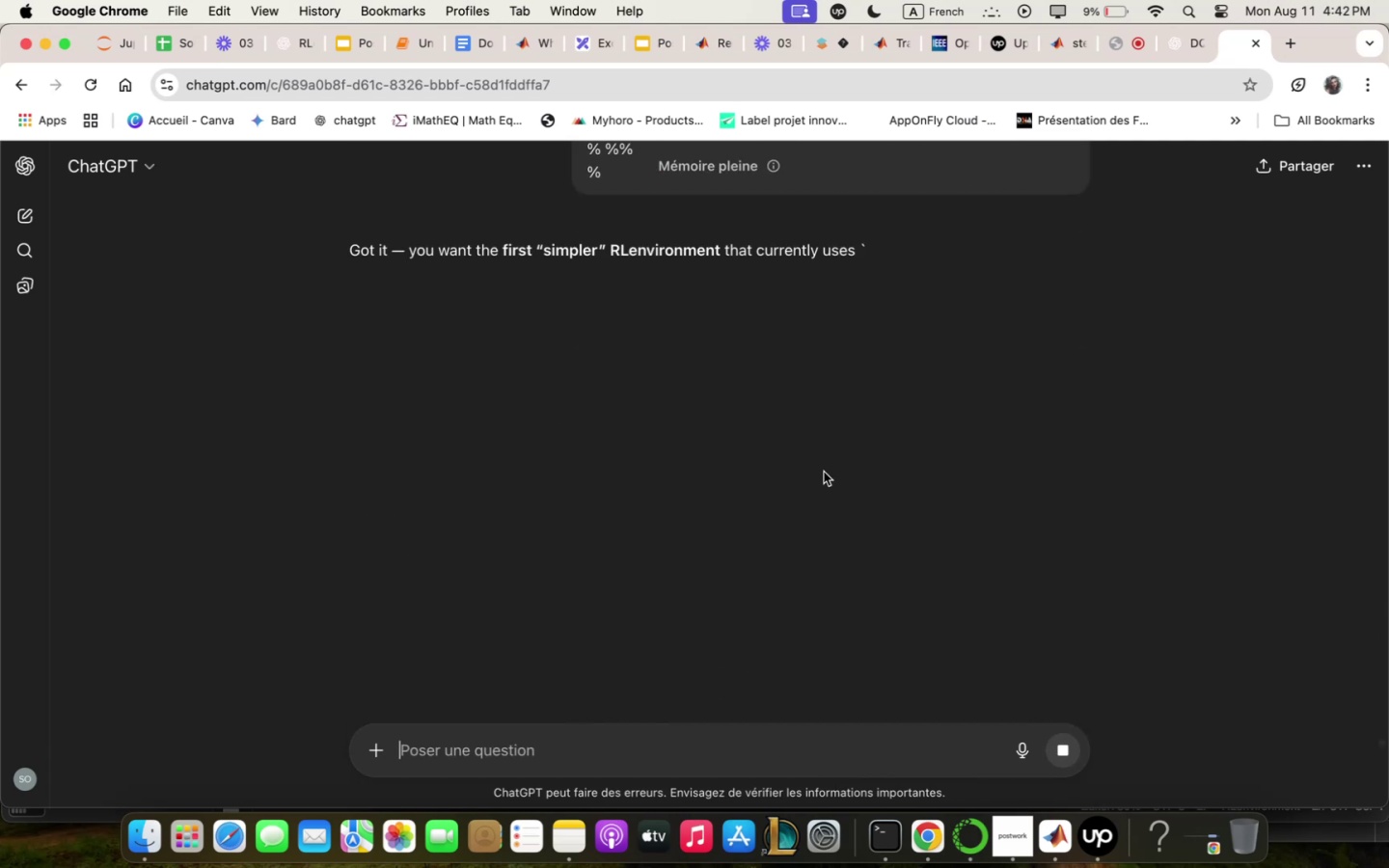 
scroll: coordinate [824, 471], scroll_direction: down, amount: 7.0
 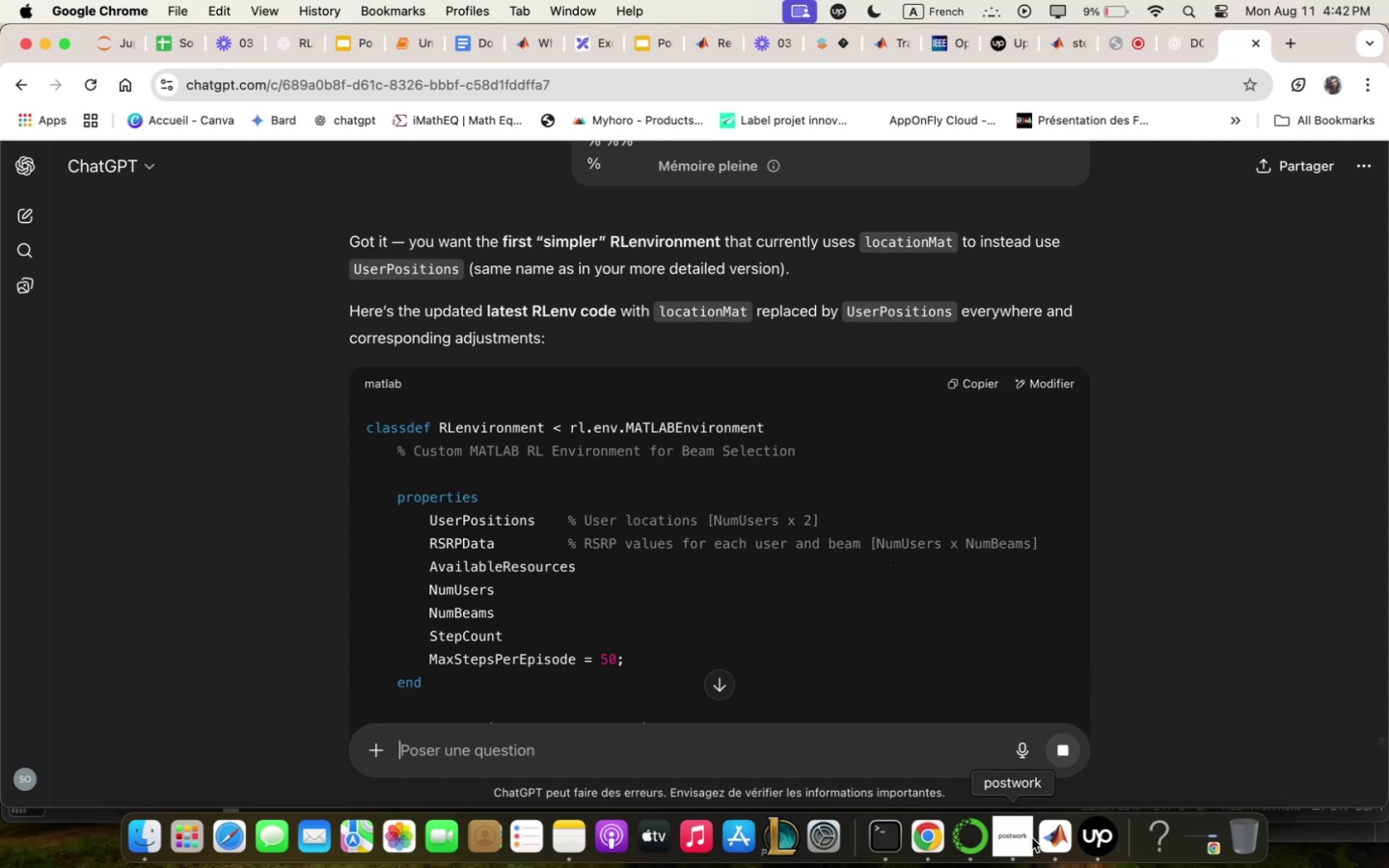 
wait(5.14)
 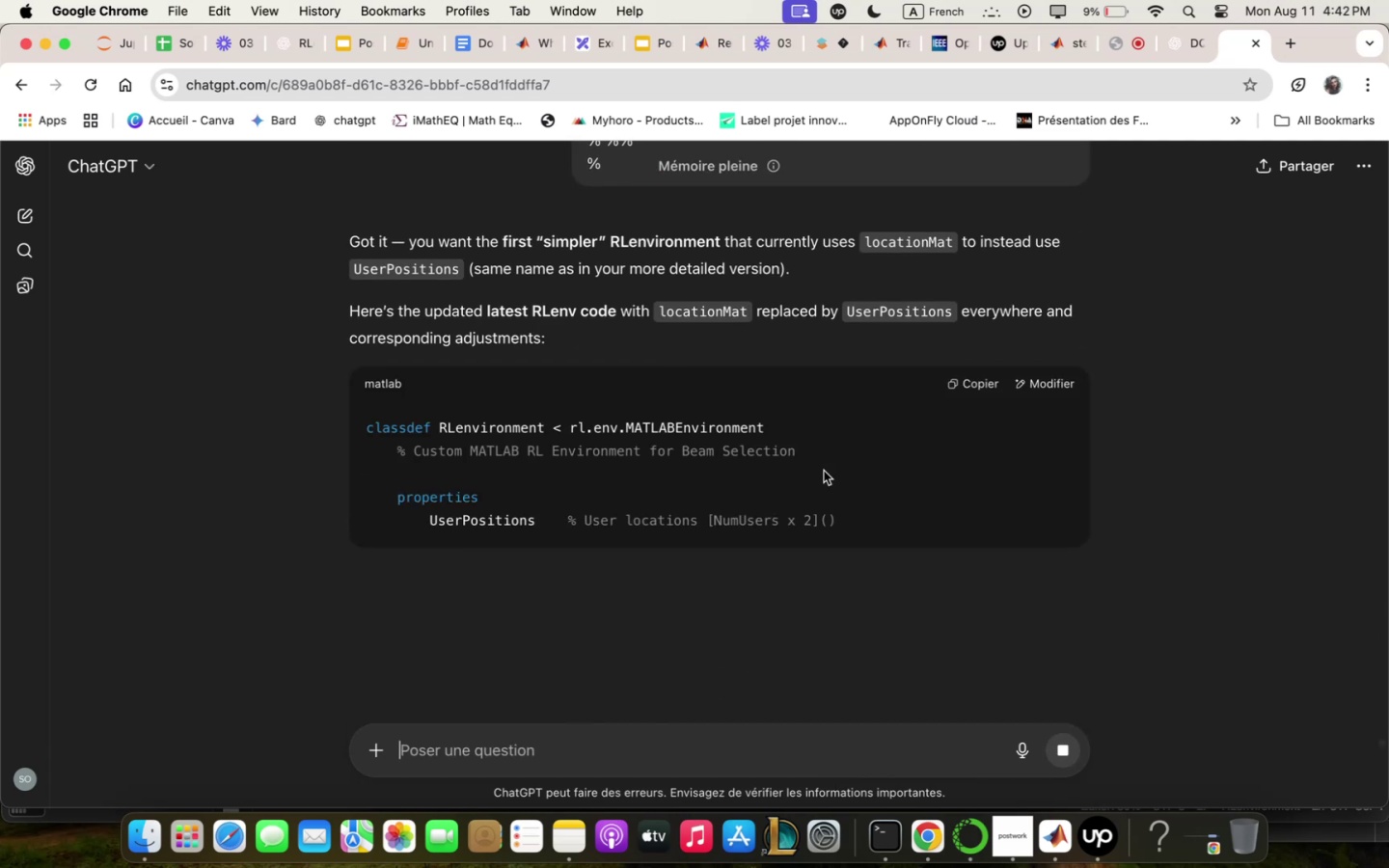 
left_click([686, 511])
 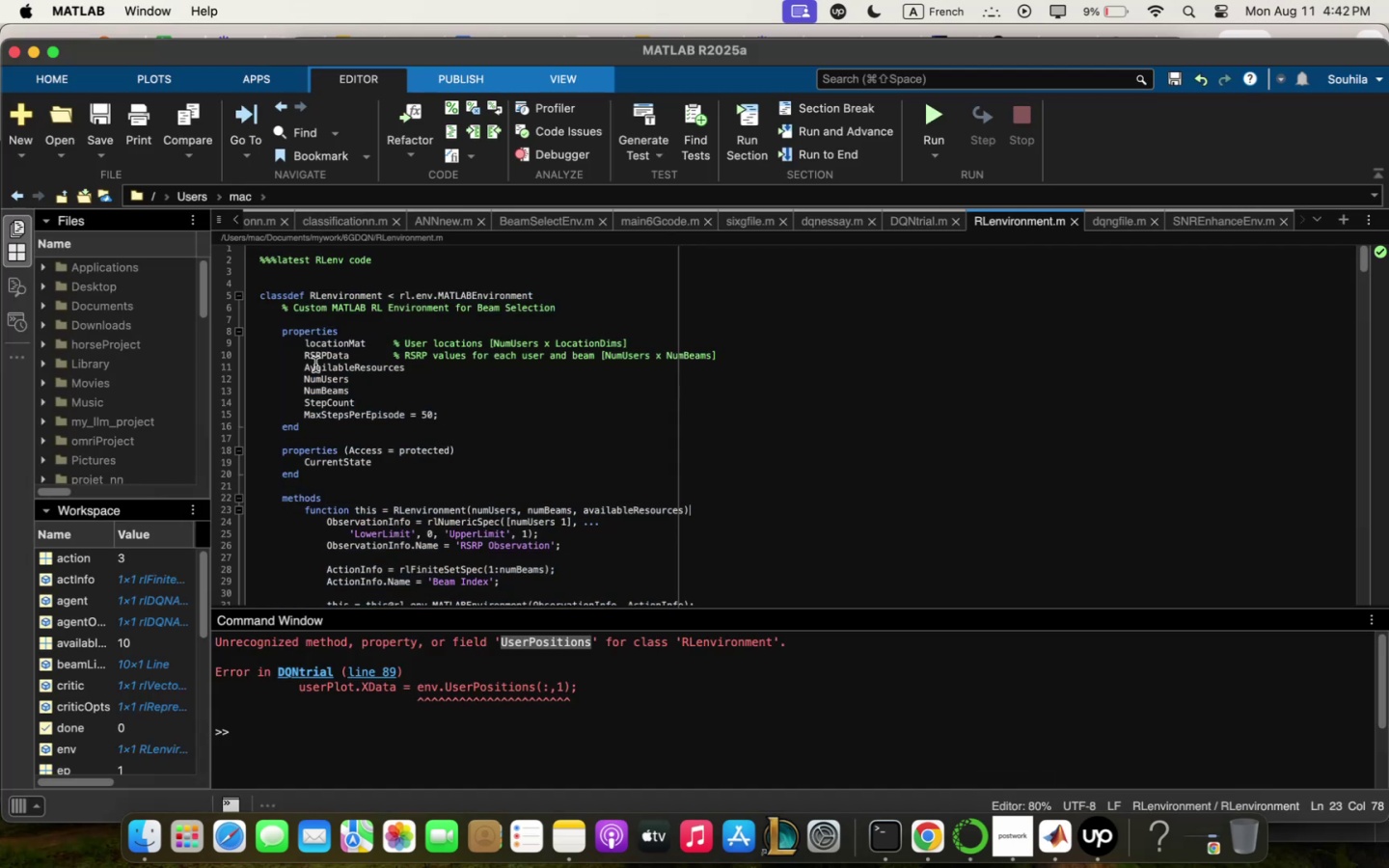 
scroll: coordinate [308, 343], scroll_direction: down, amount: 3.0
 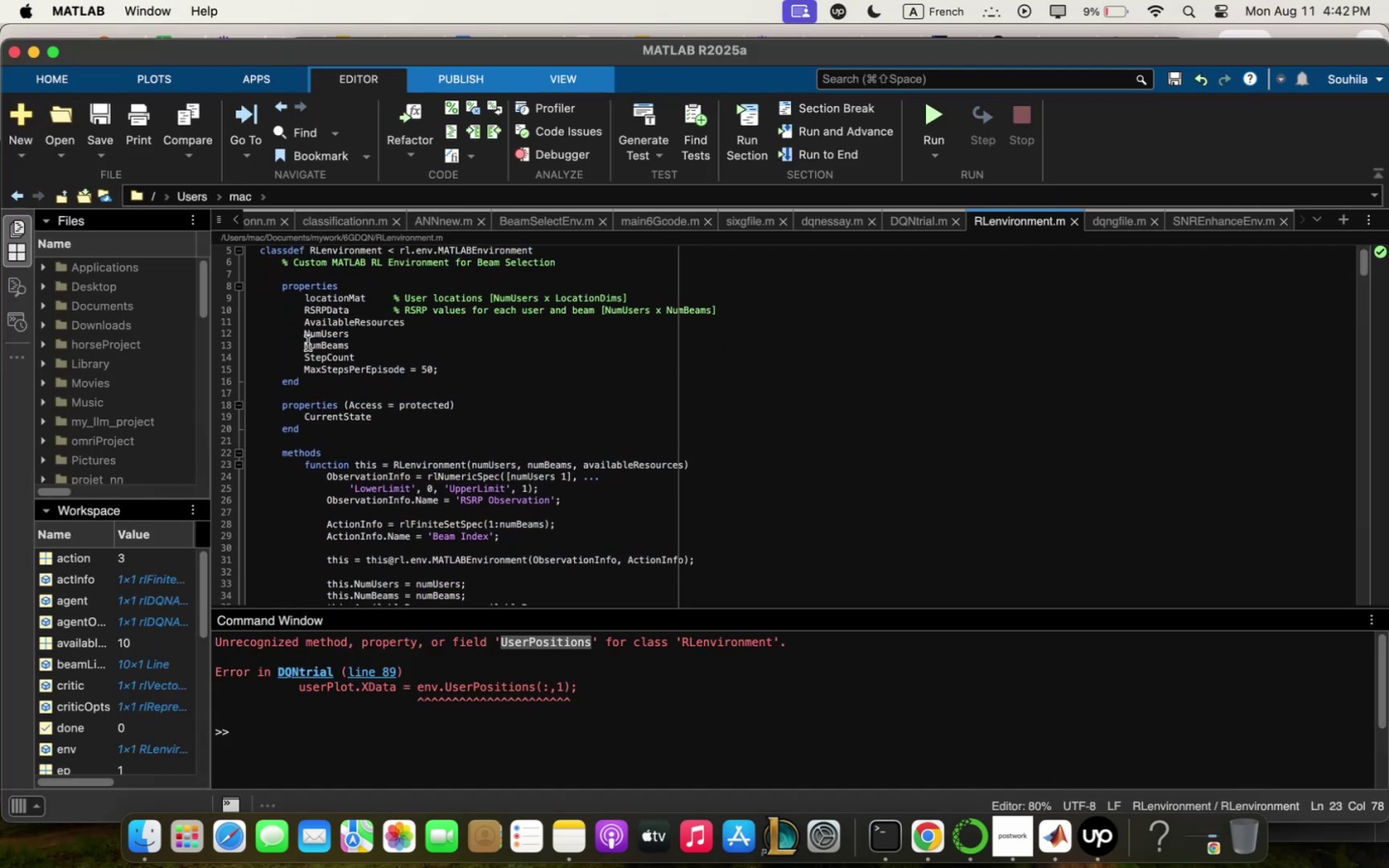 
scroll: coordinate [308, 343], scroll_direction: up, amount: 2.0
 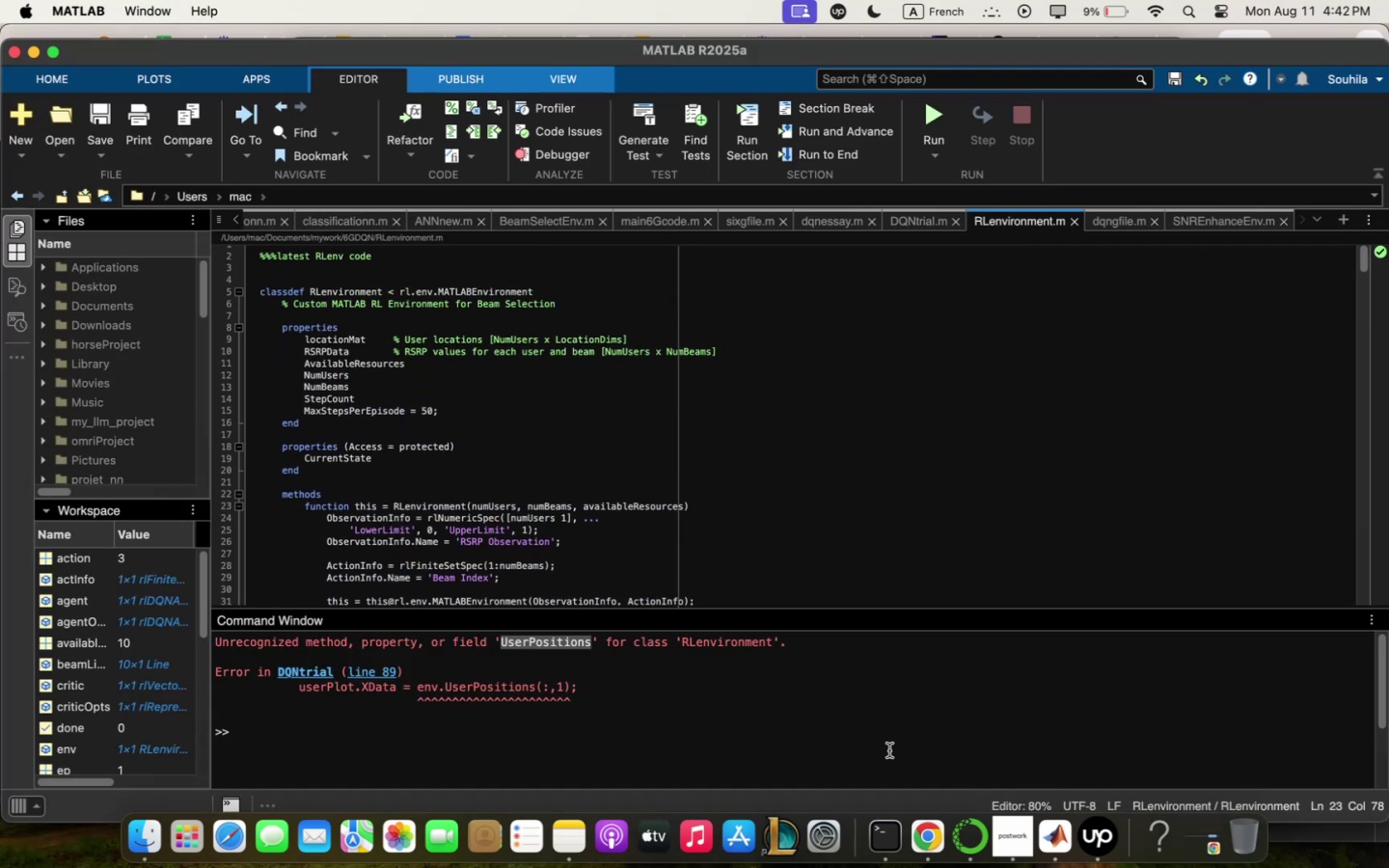 
scroll: coordinate [527, 559], scroll_direction: down, amount: 22.0
 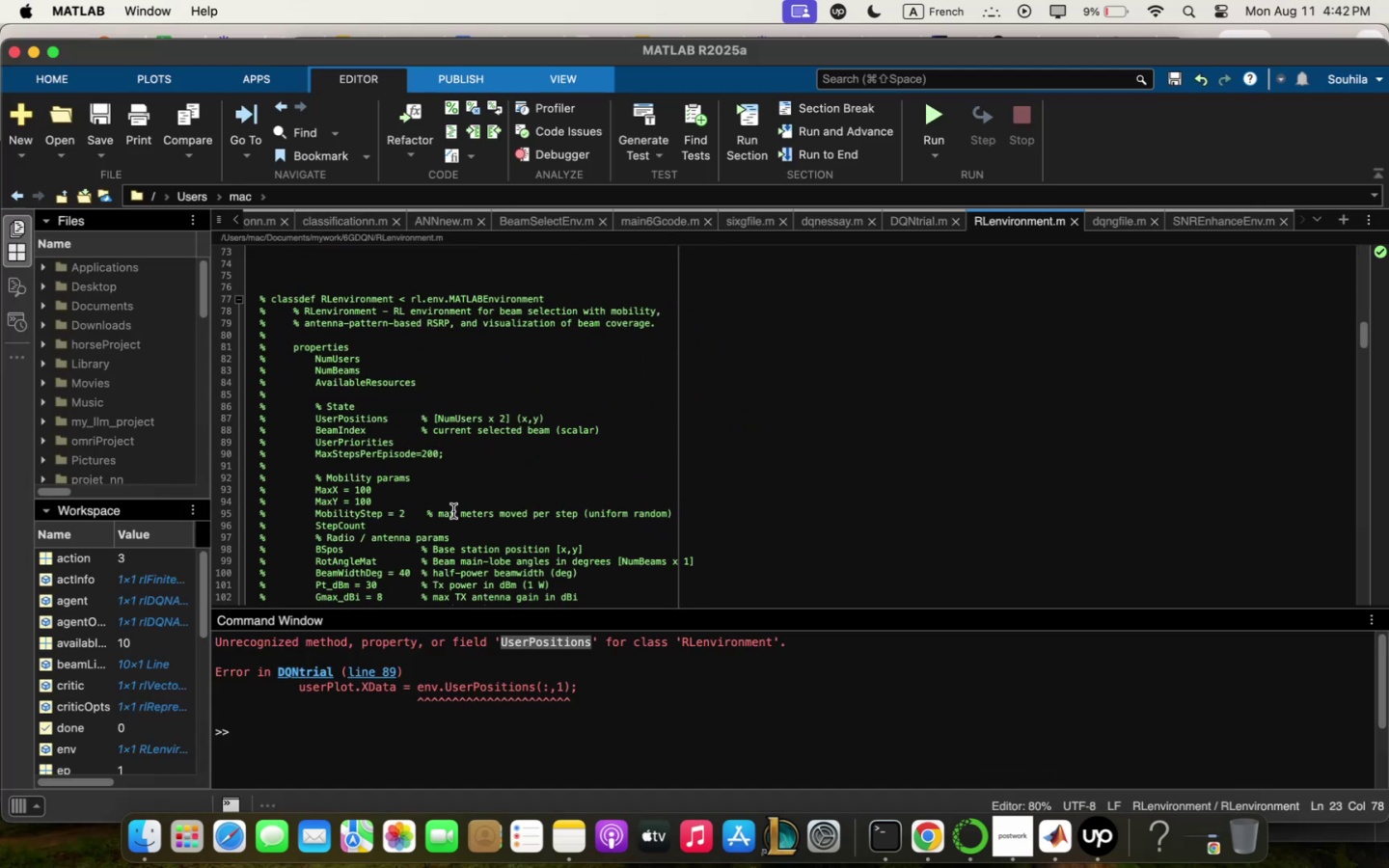 
scroll: coordinate [400, 414], scroll_direction: up, amount: 2.0
 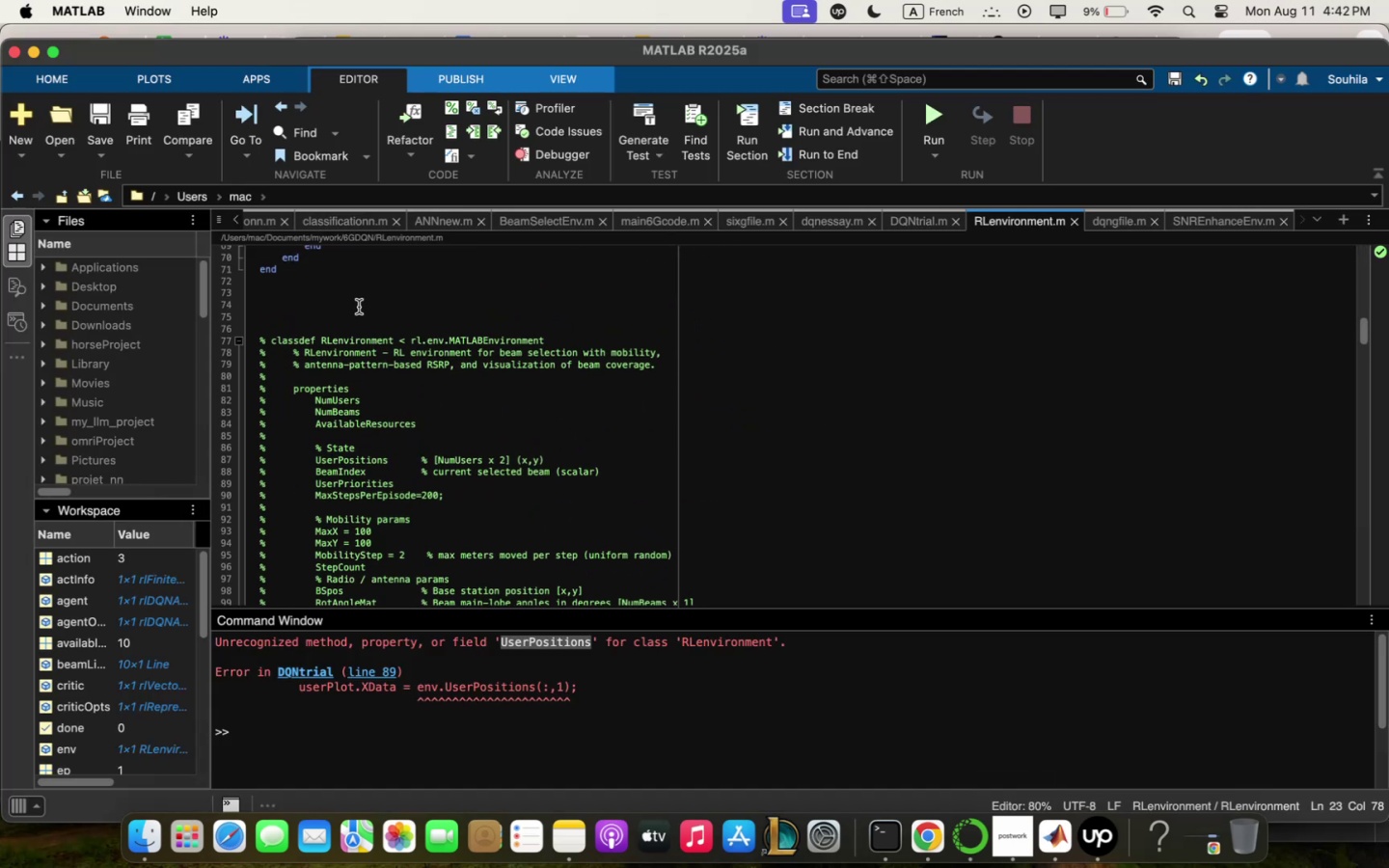 
left_click_drag(start_coordinate=[326, 296], to_coordinate=[312, 102])
 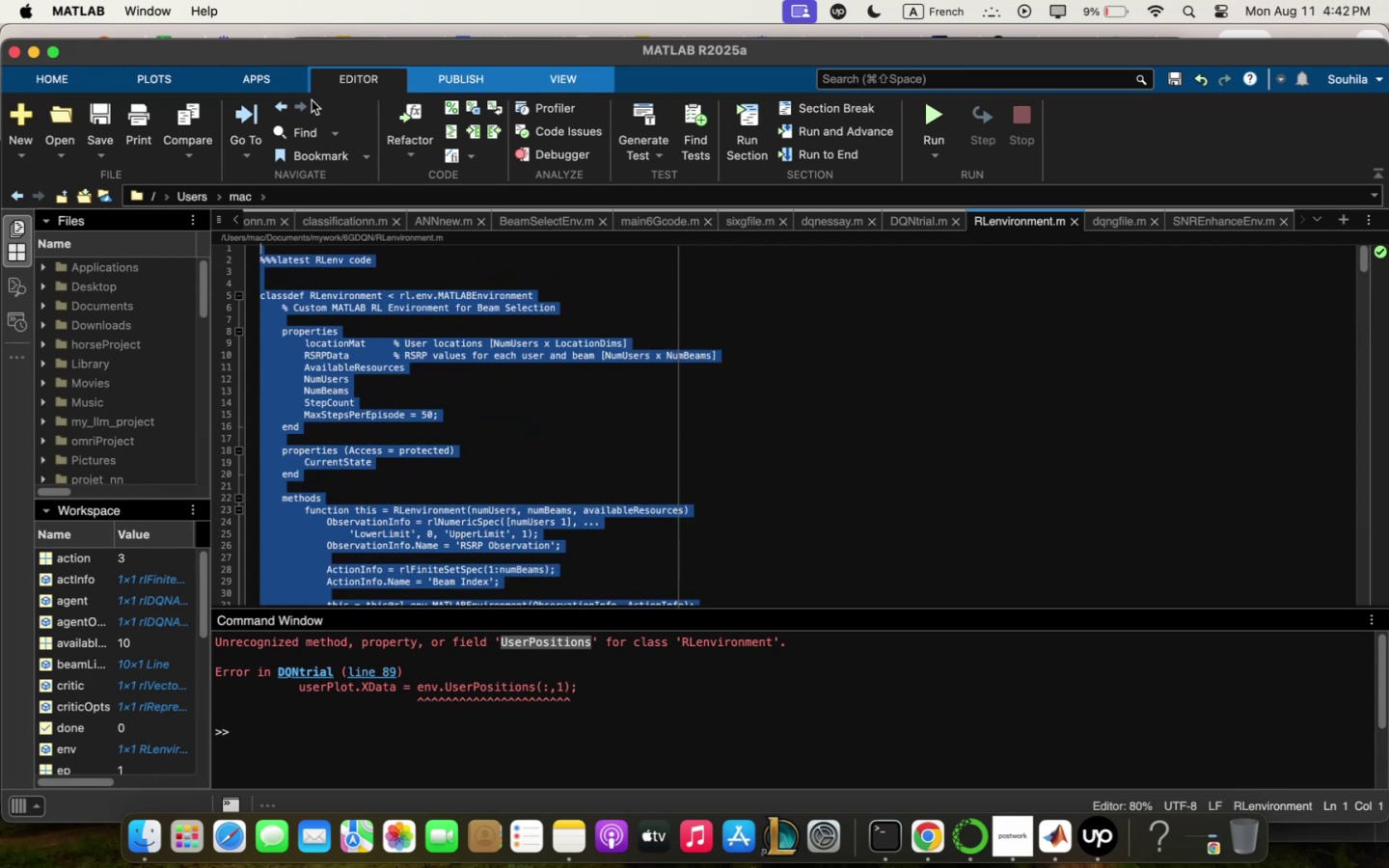 
key(Backspace)
 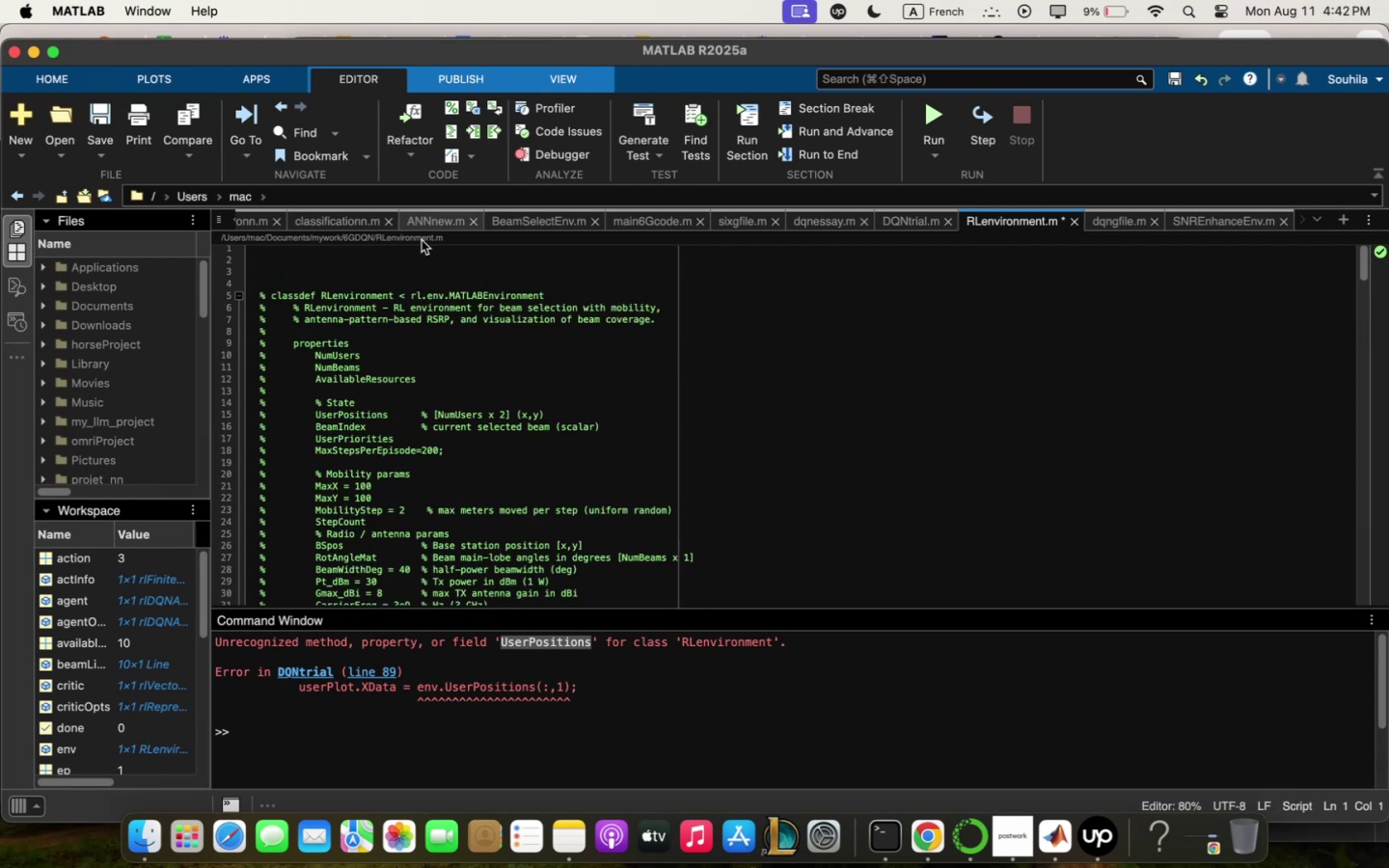 
scroll: coordinate [451, 401], scroll_direction: up, amount: 7.0
 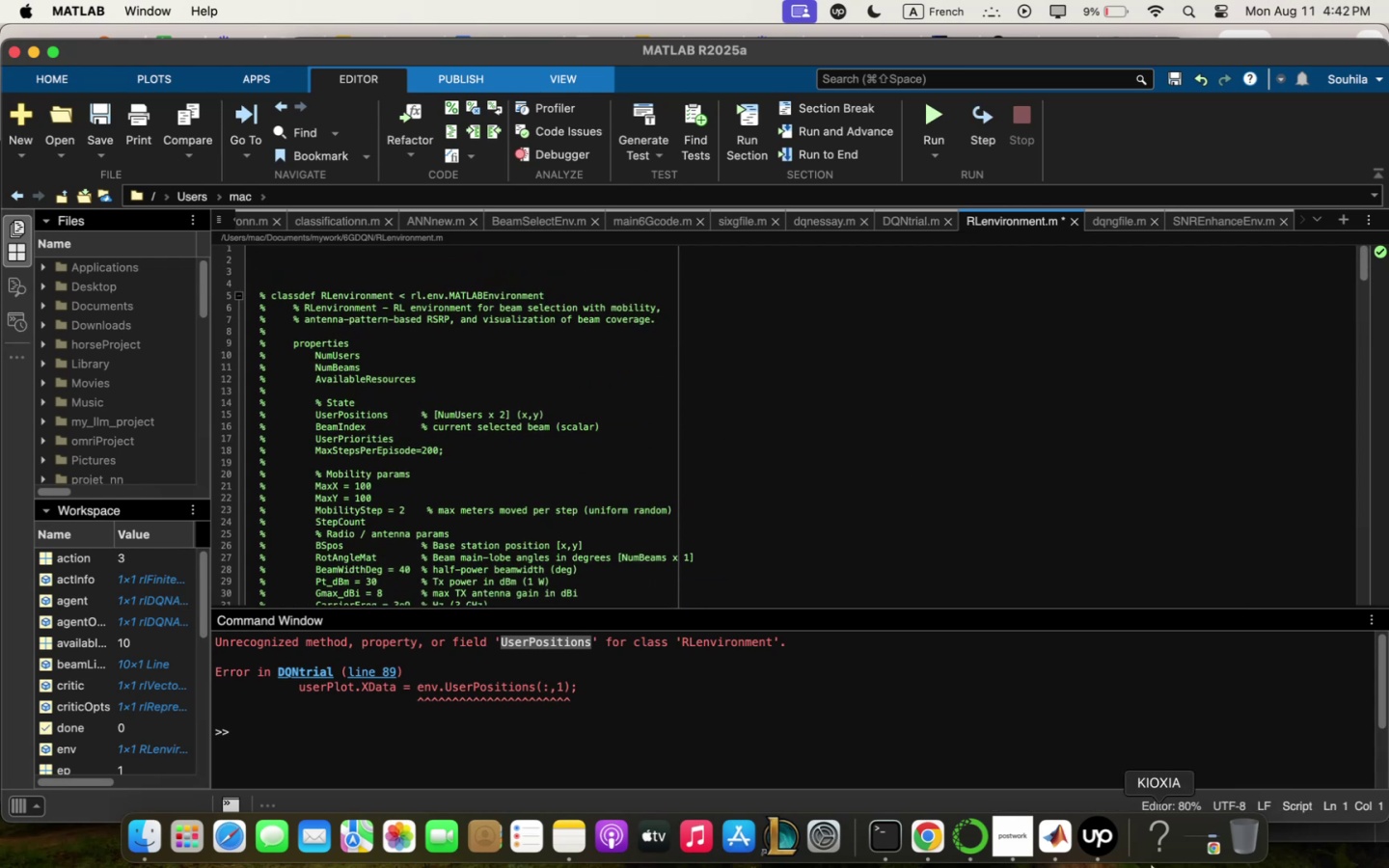 
left_click([1070, 833])
 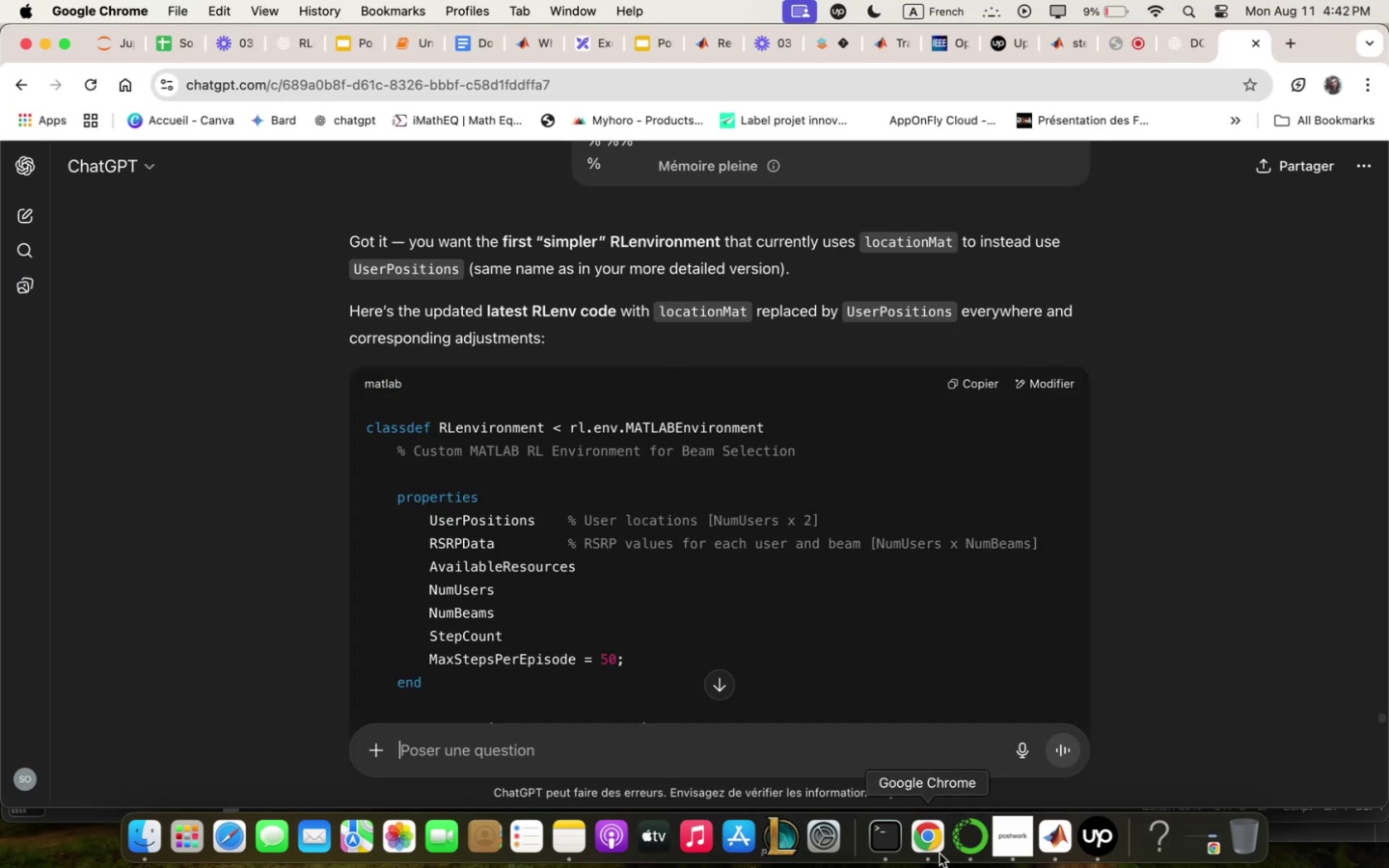 
scroll: coordinate [686, 534], scroll_direction: down, amount: 47.0
 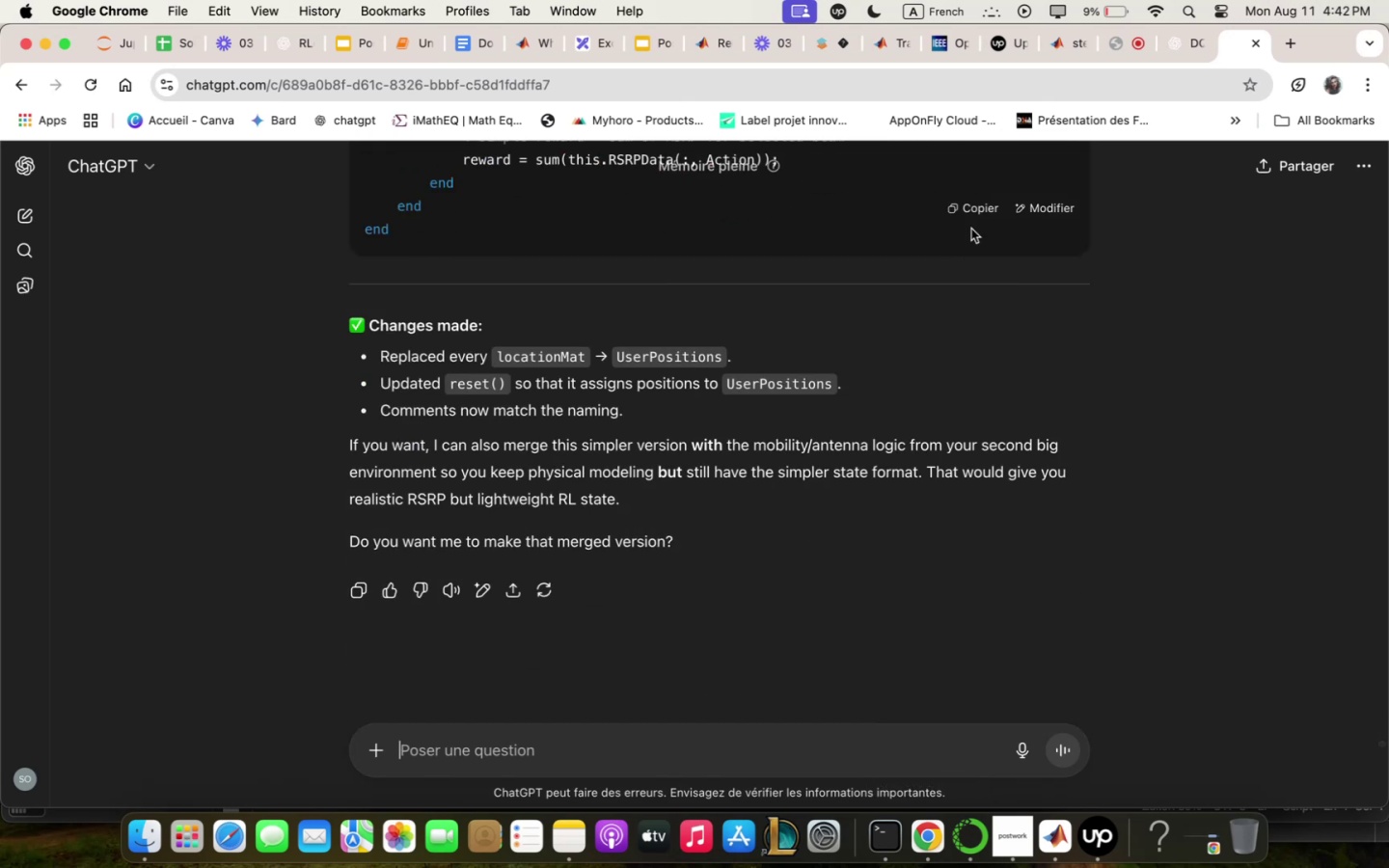 
left_click([976, 217])
 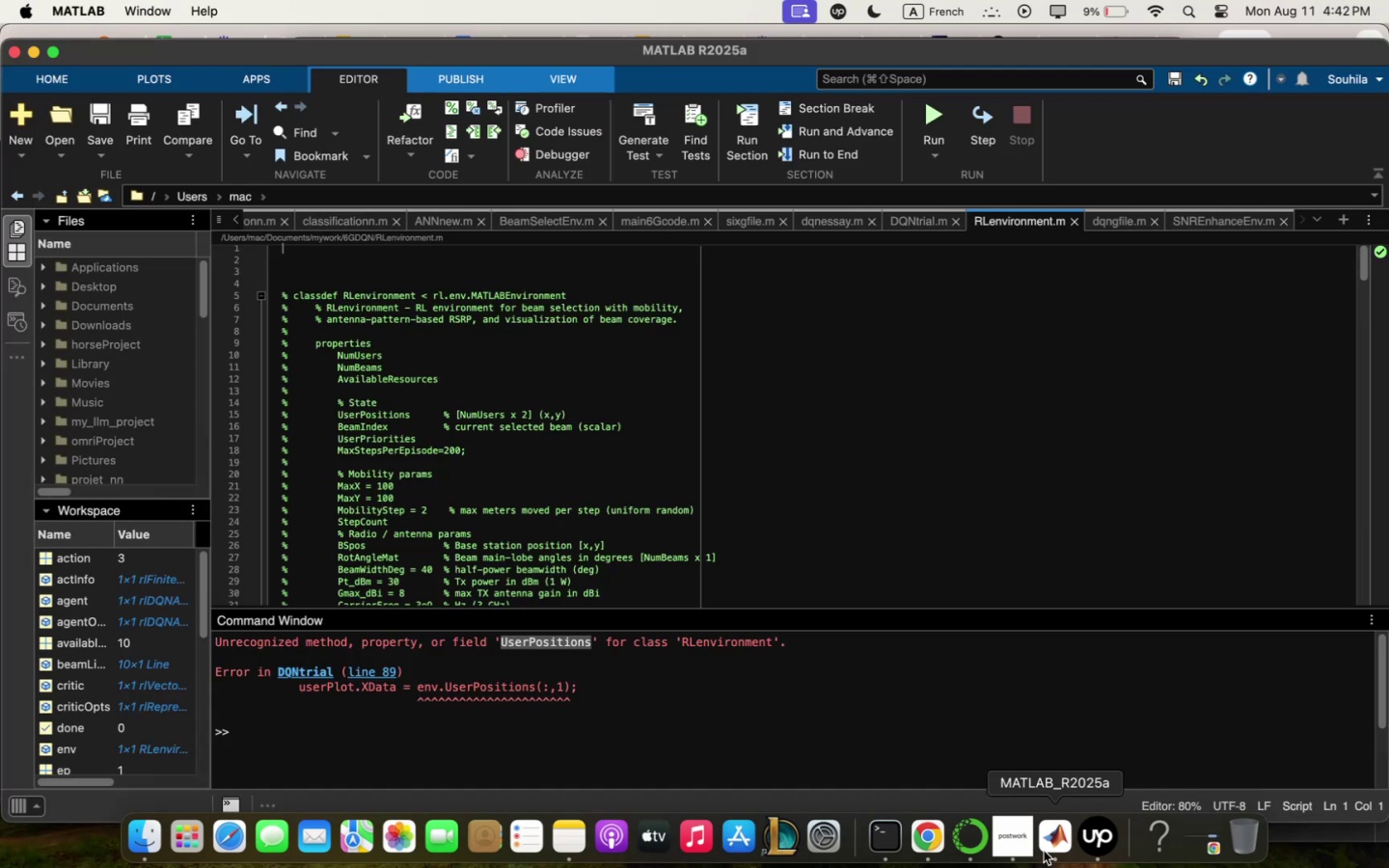 
key(Meta+V)
 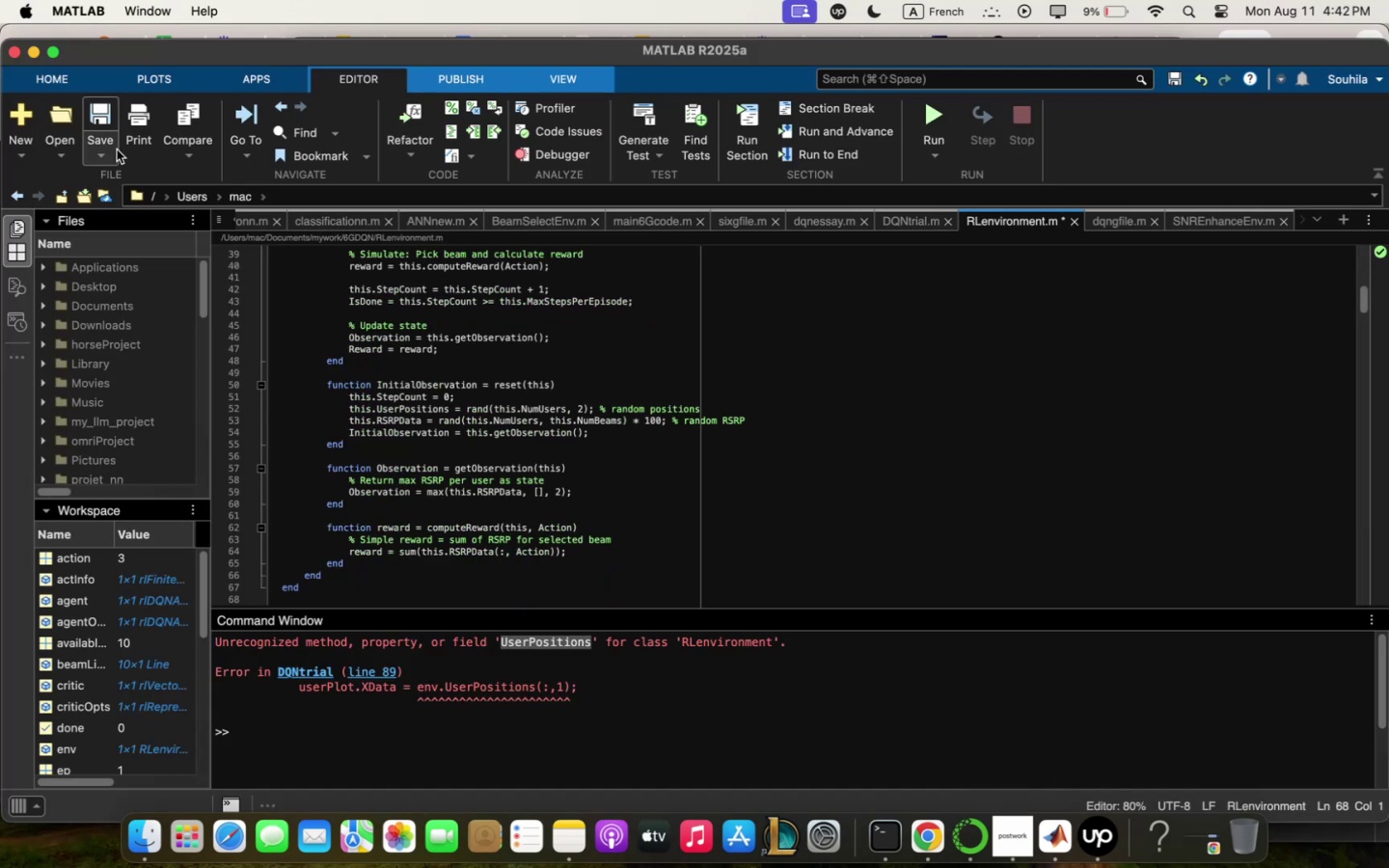 
left_click([111, 113])
 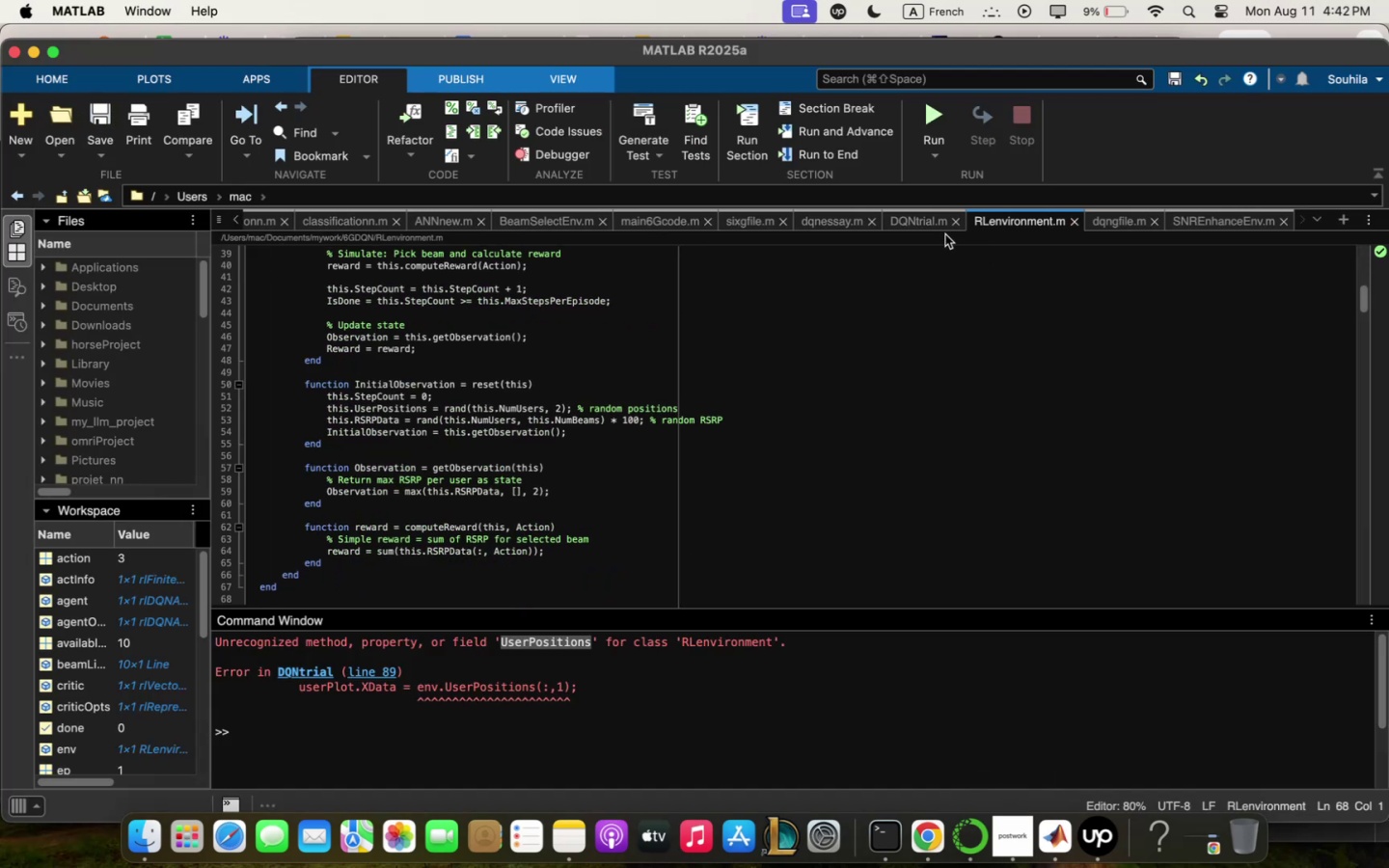 
left_click([930, 224])
 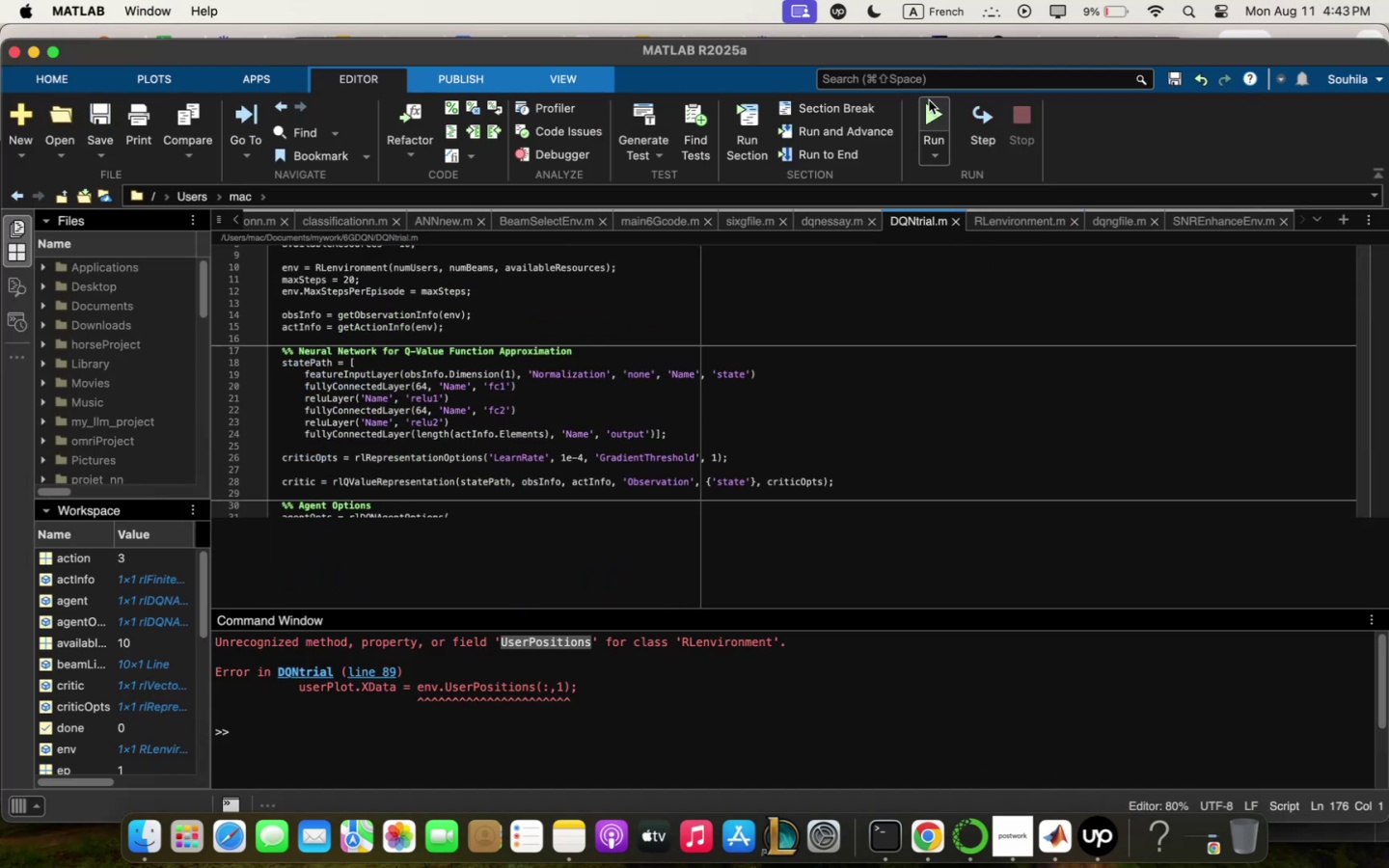 
left_click([930, 103])
 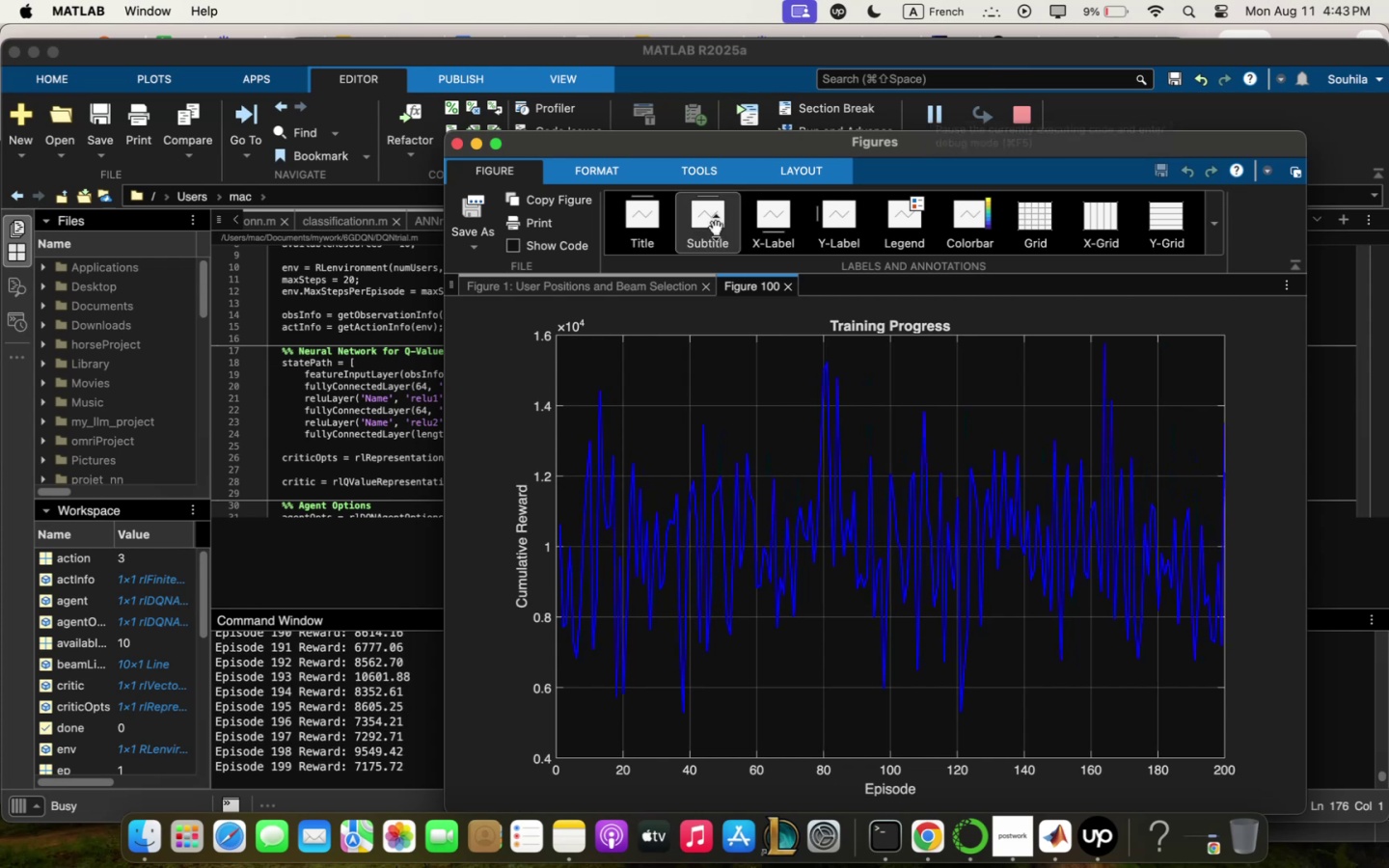 
wait(29.77)
 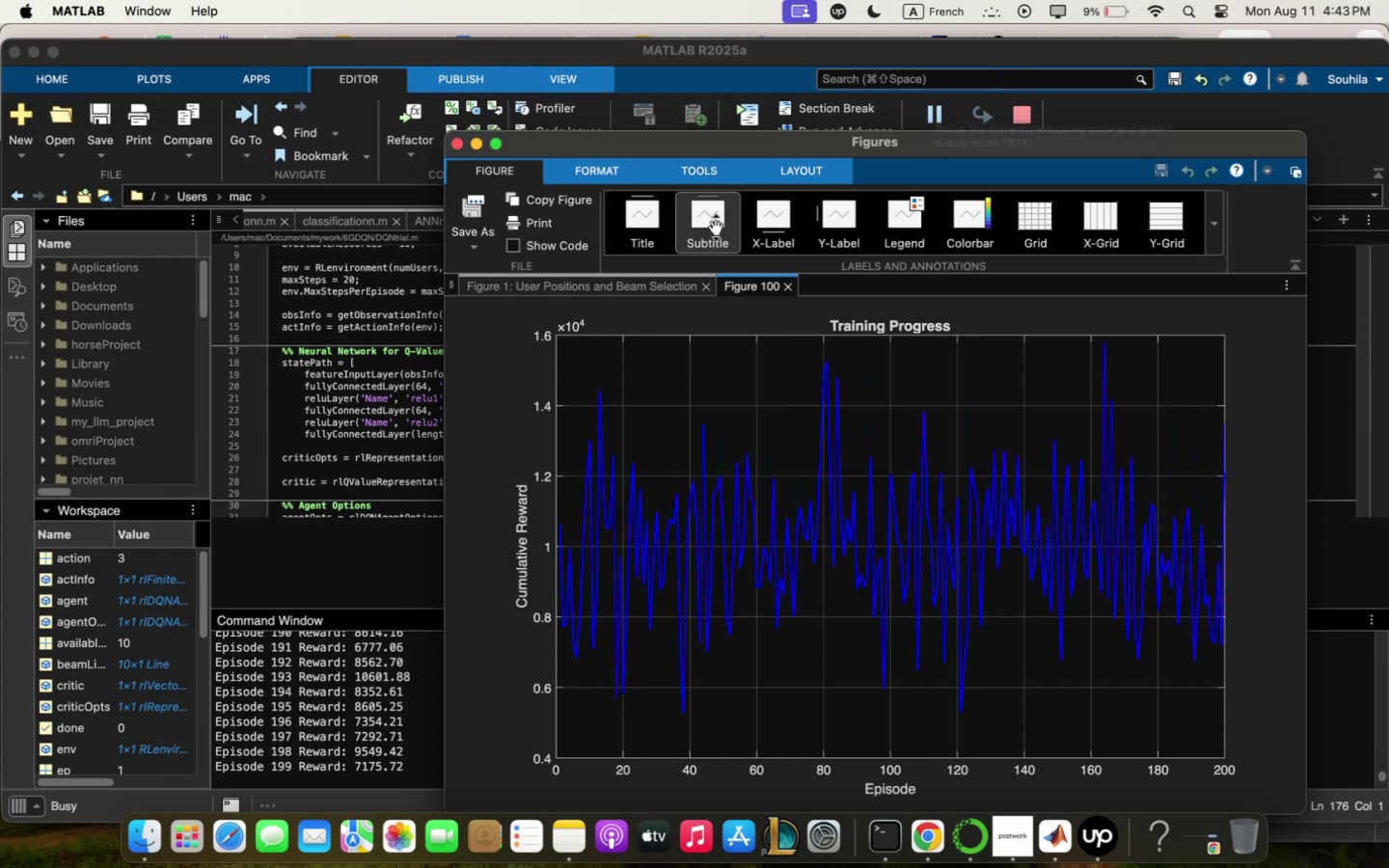 
left_click([558, 842])
 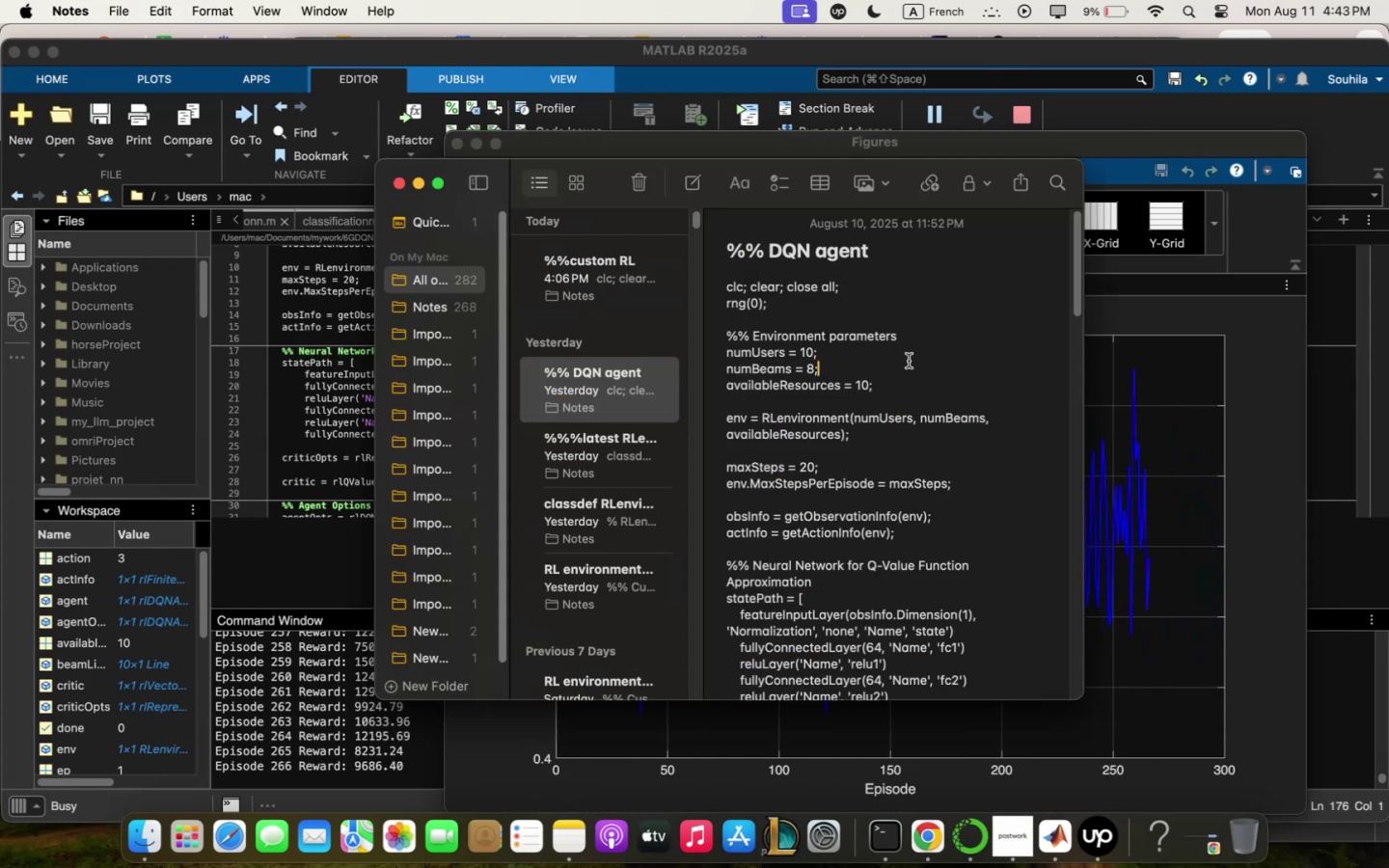 
key(Meta+Q)
 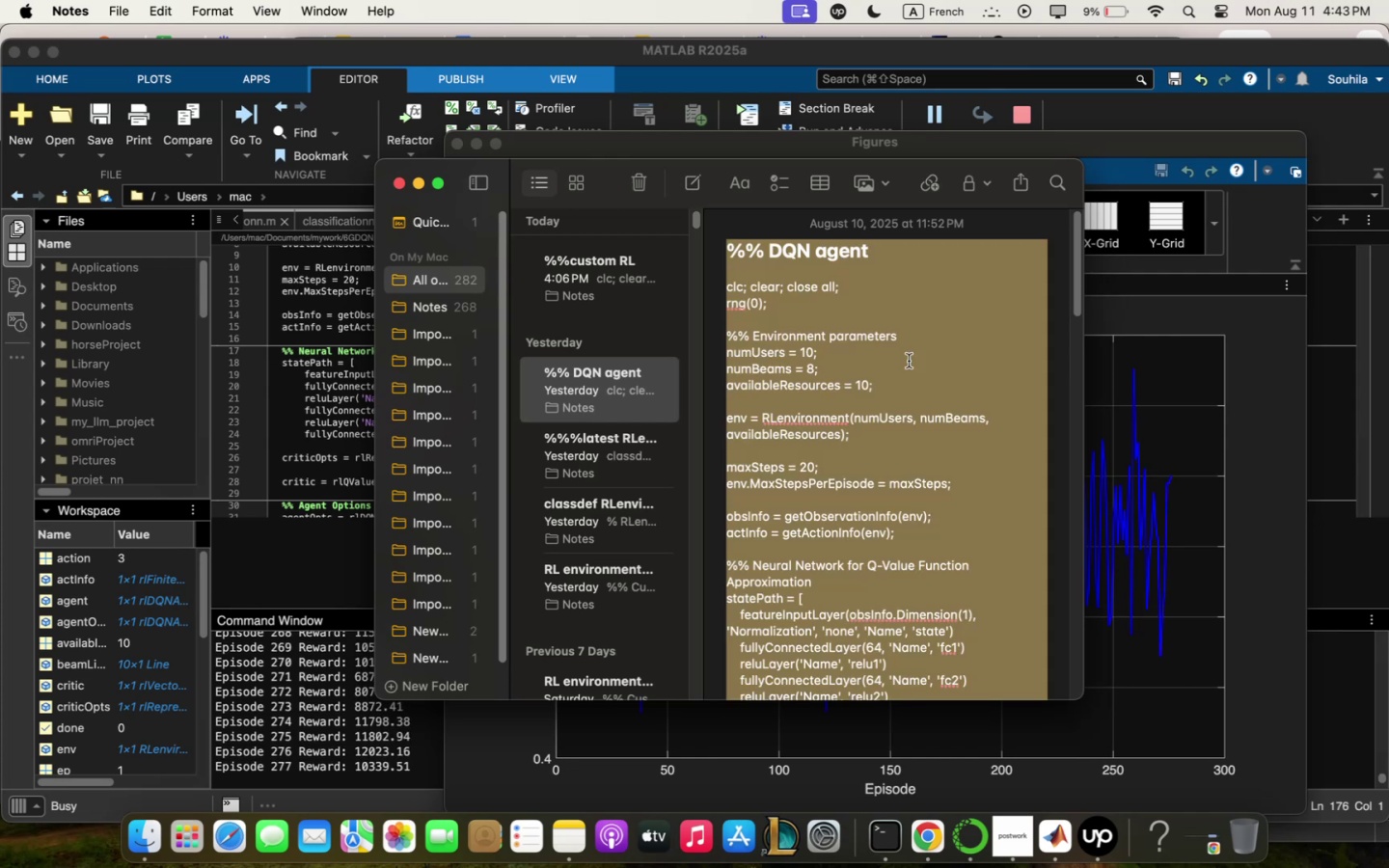 
key(Meta+C)
 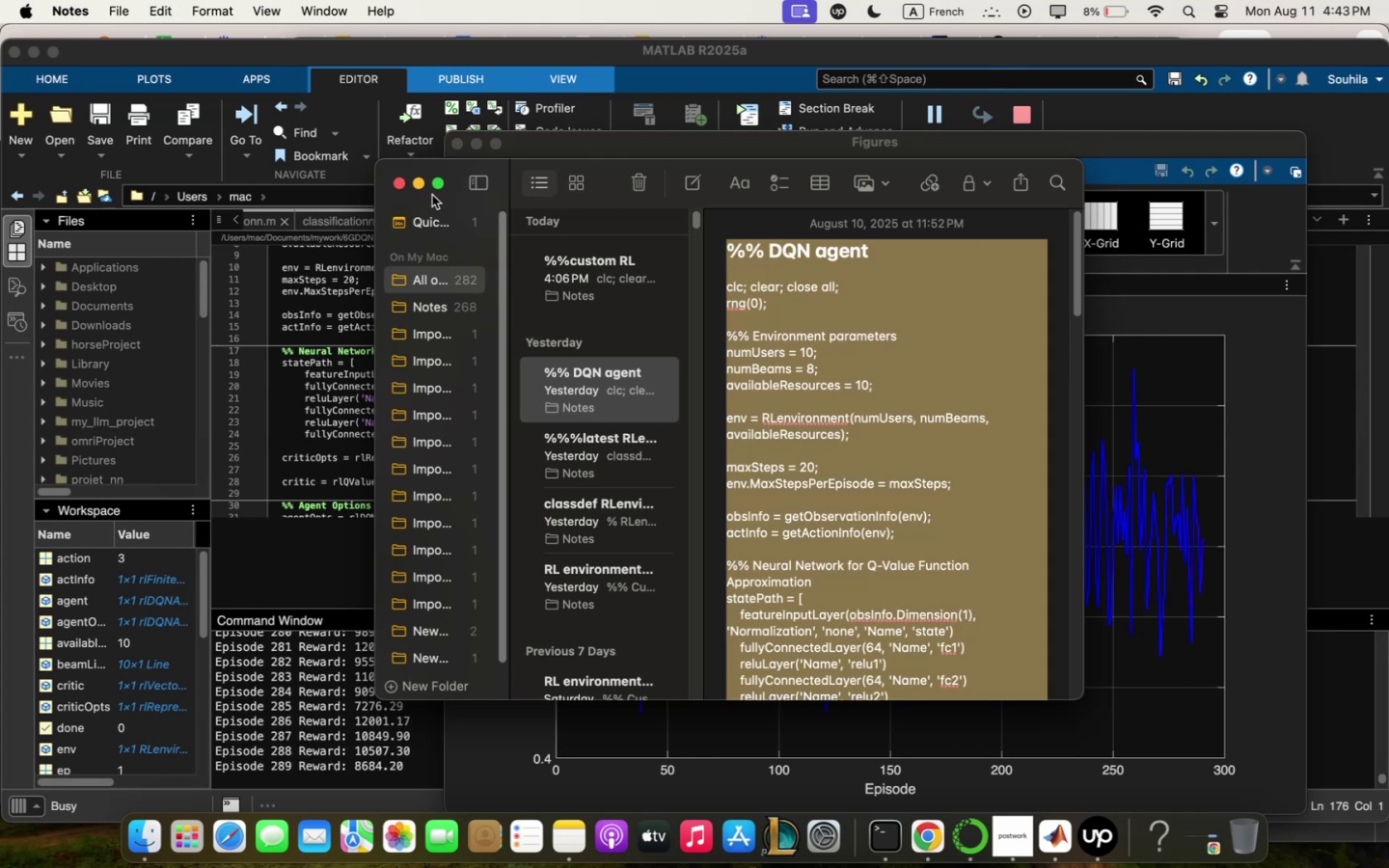 
left_click([419, 185])
 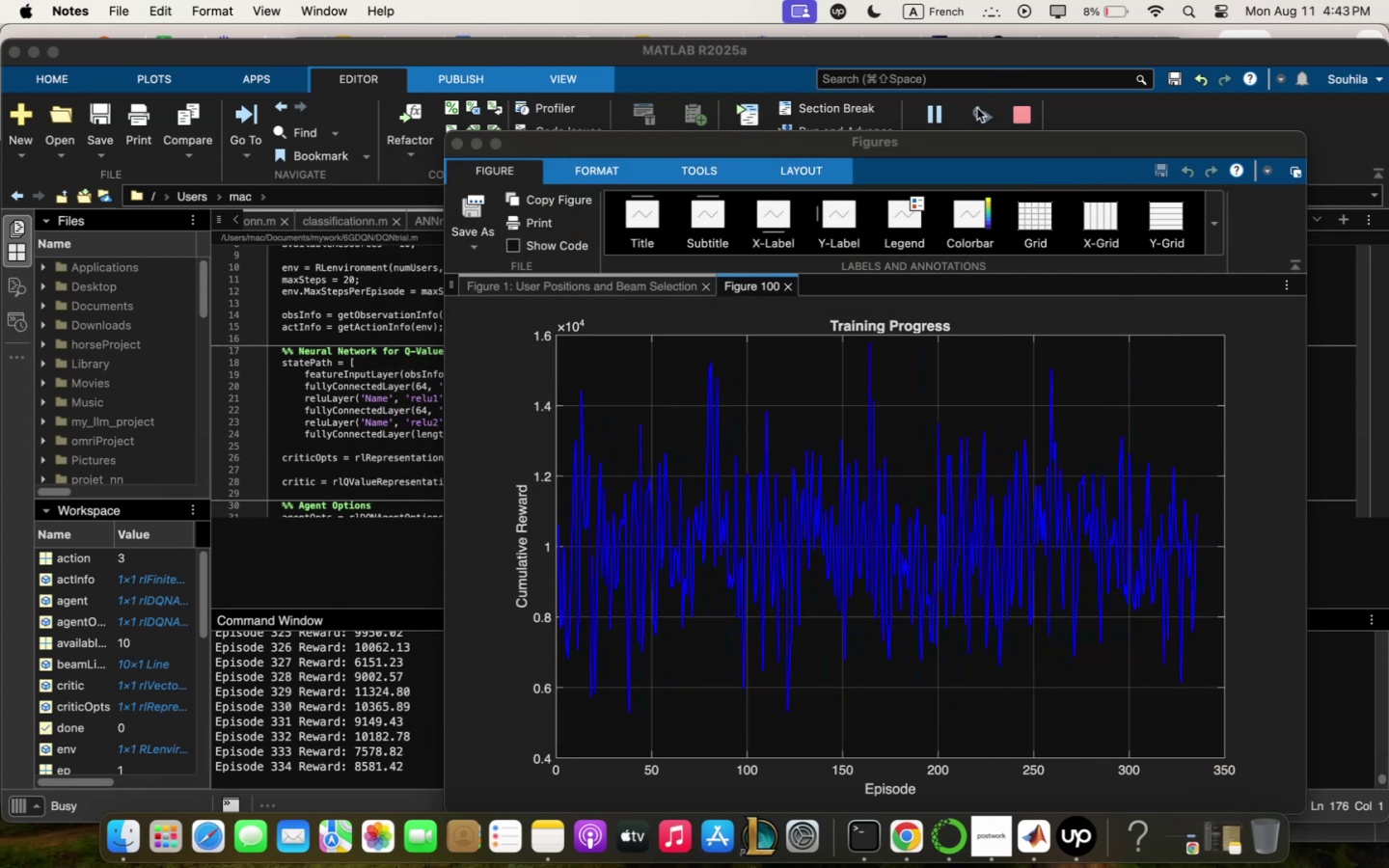 
wait(6.85)
 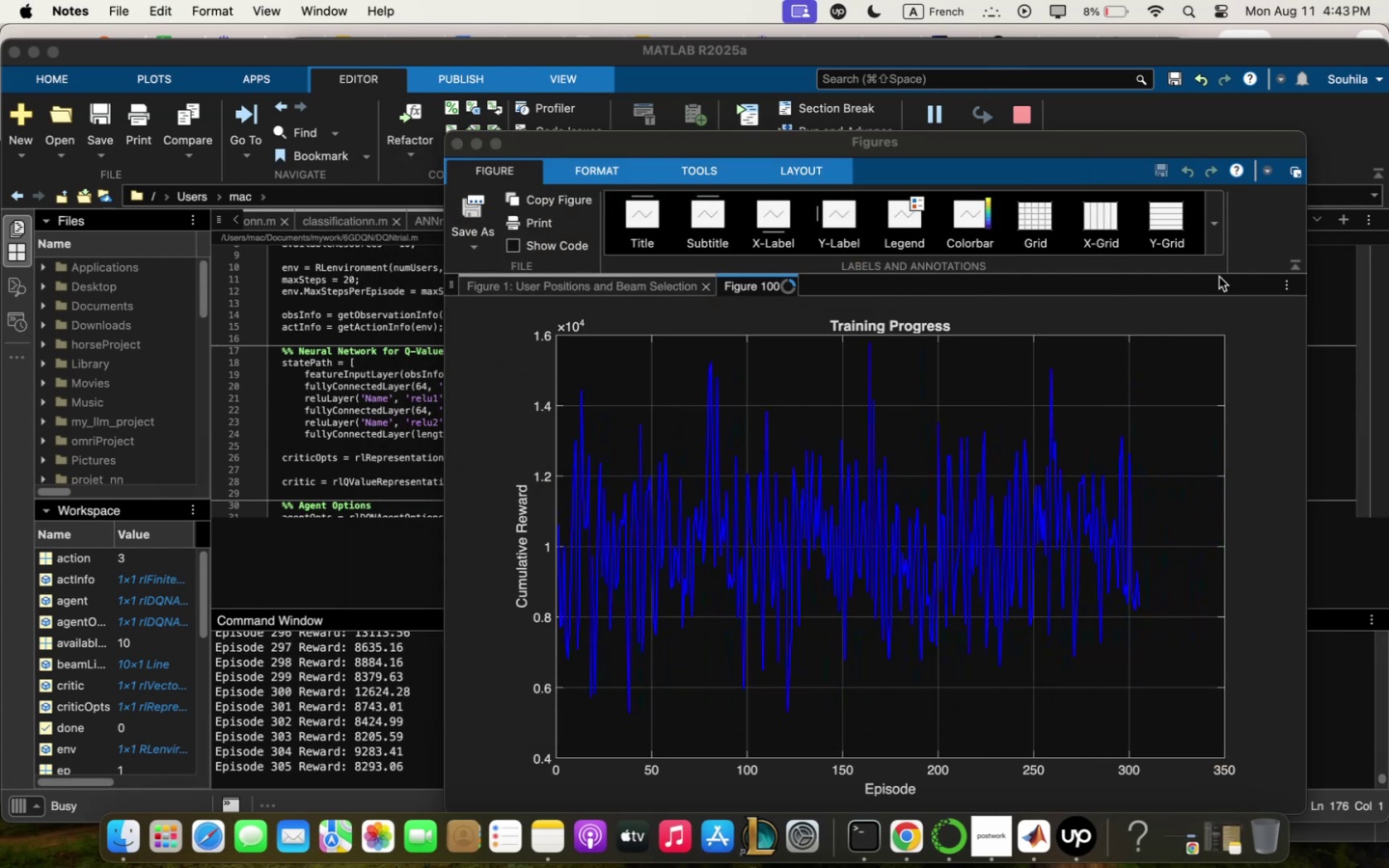 
left_click([1024, 116])
 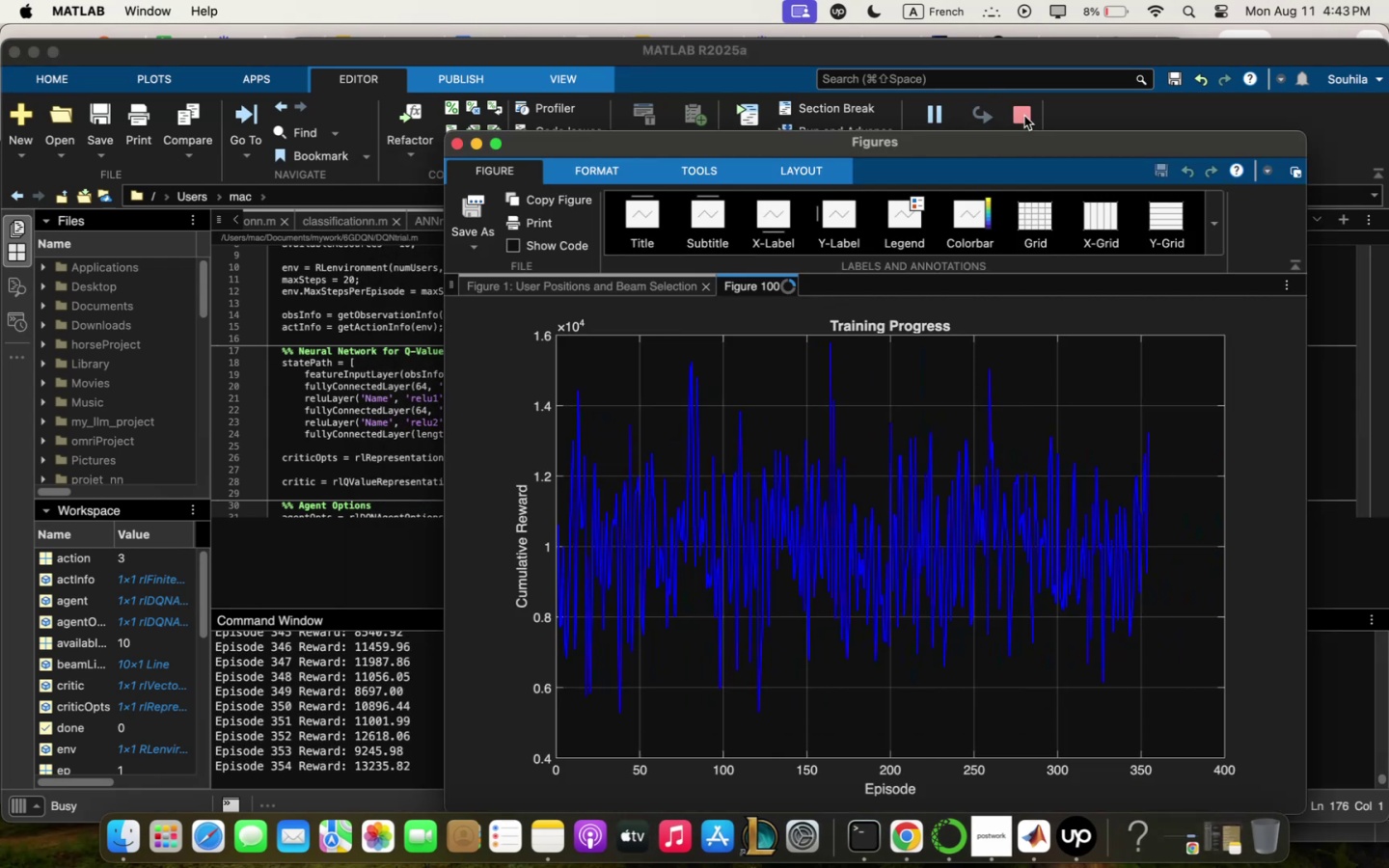 
left_click([1024, 116])
 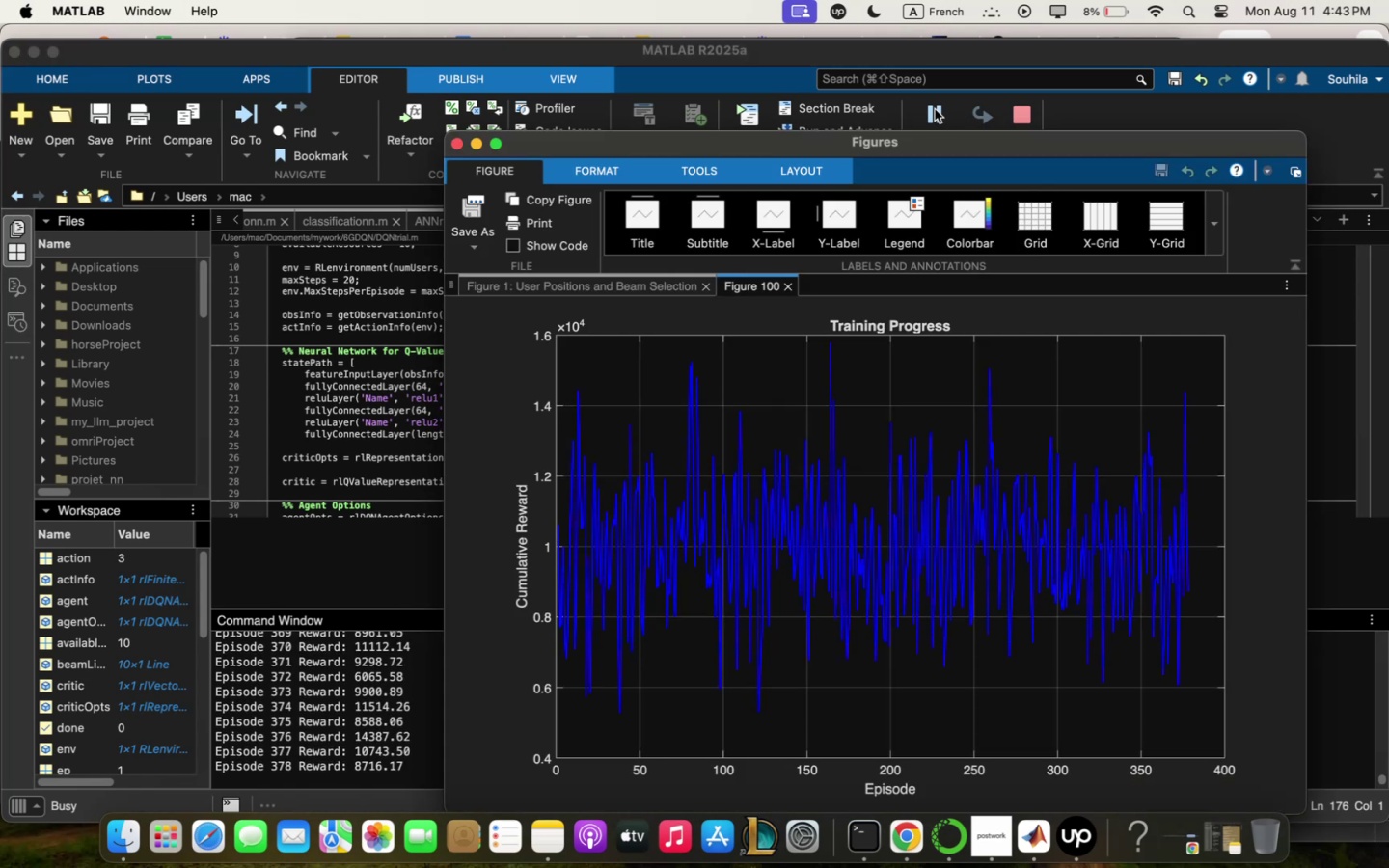 
mouse_move([1105, 831])
 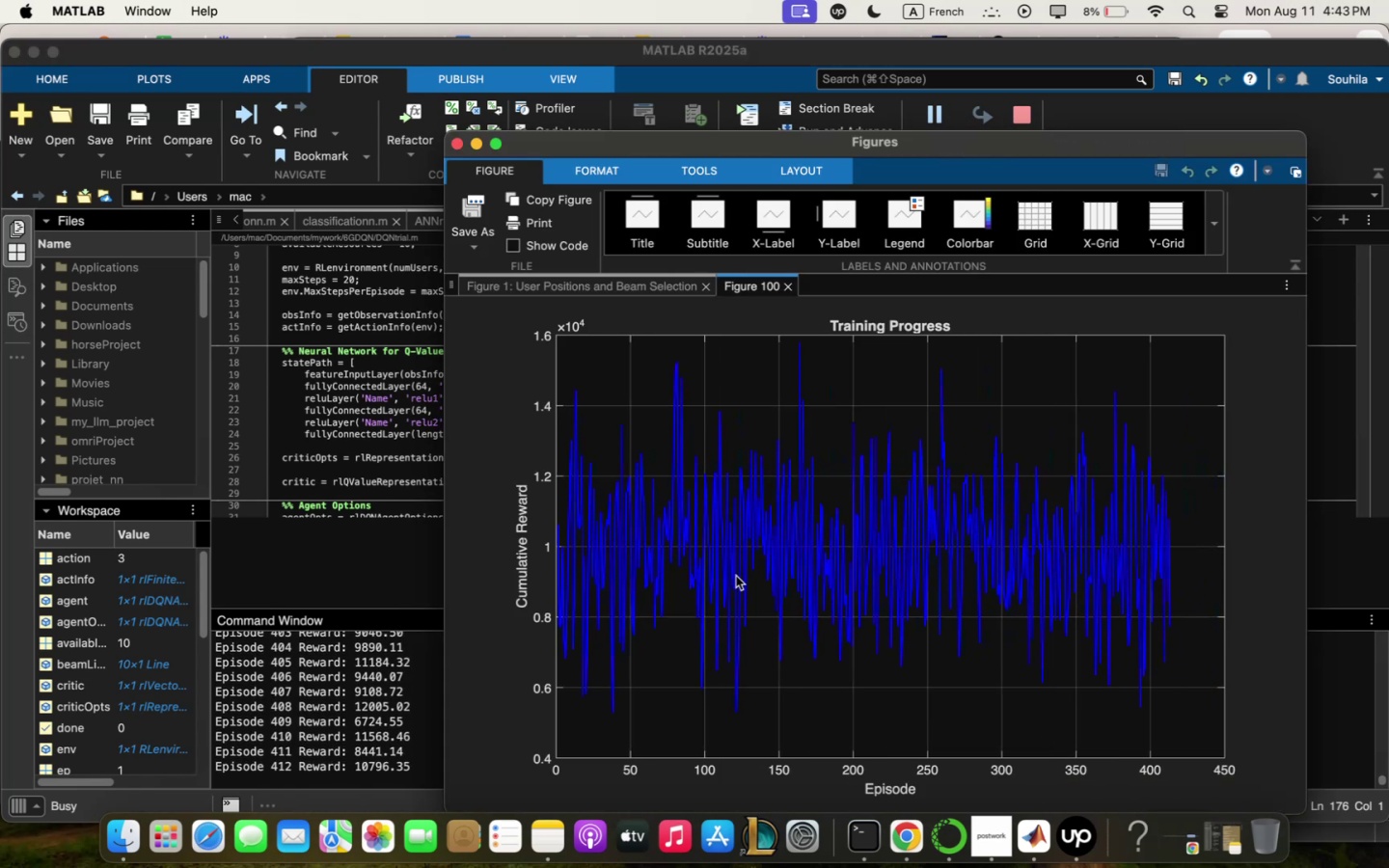 
left_click_drag(start_coordinate=[940, 142], to_coordinate=[992, 139])
 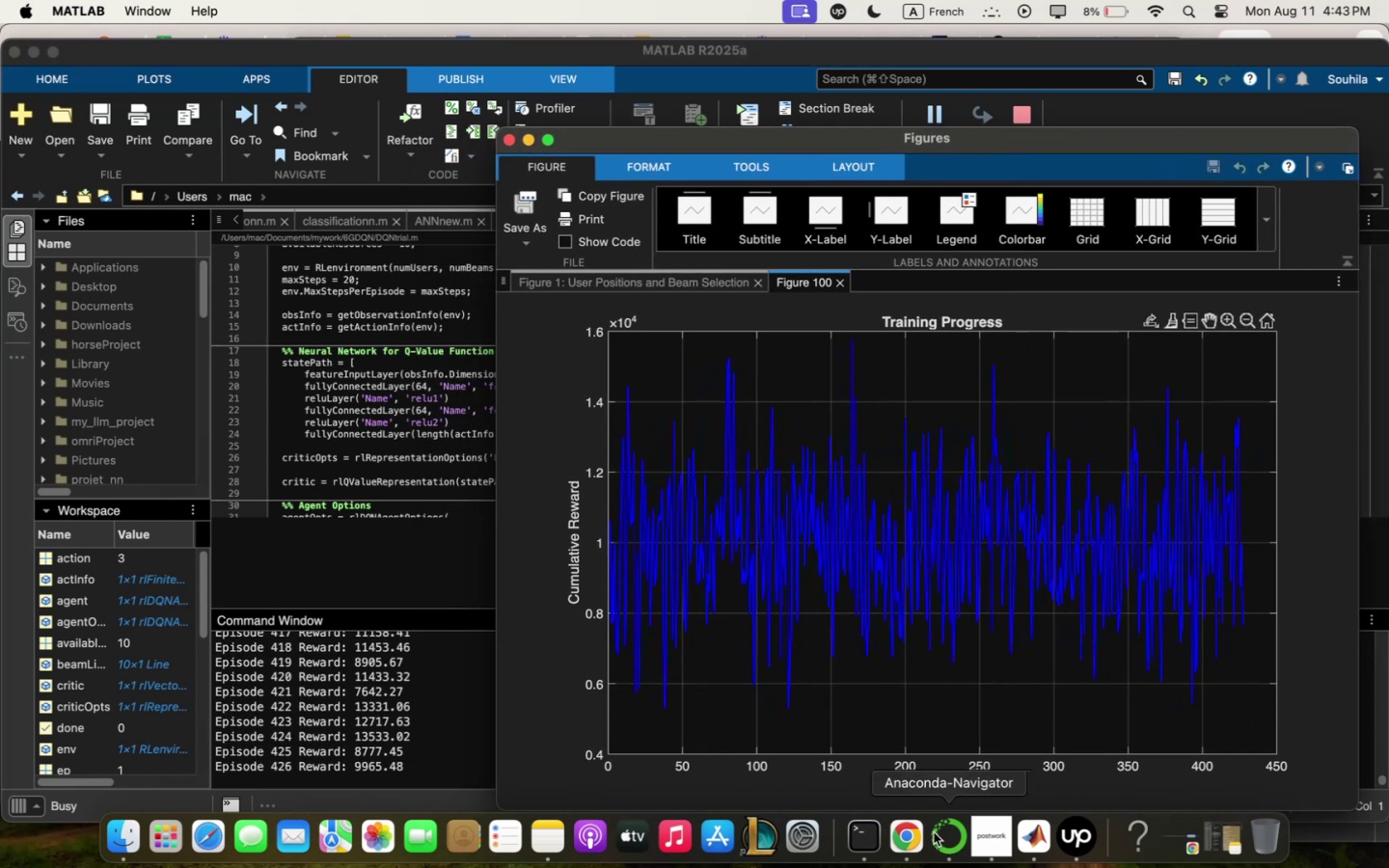 
left_click([916, 827])
 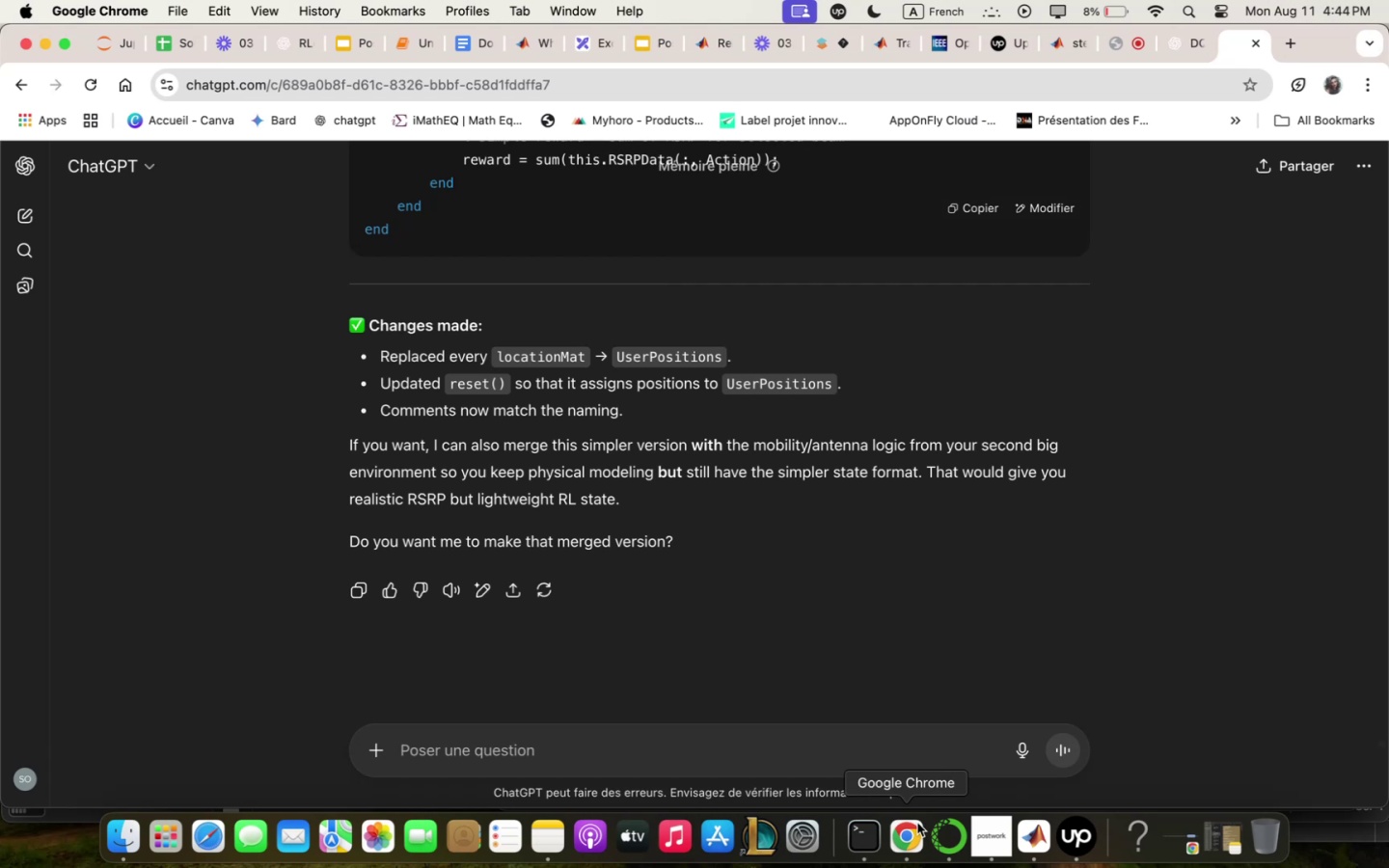 
wait(27.45)
 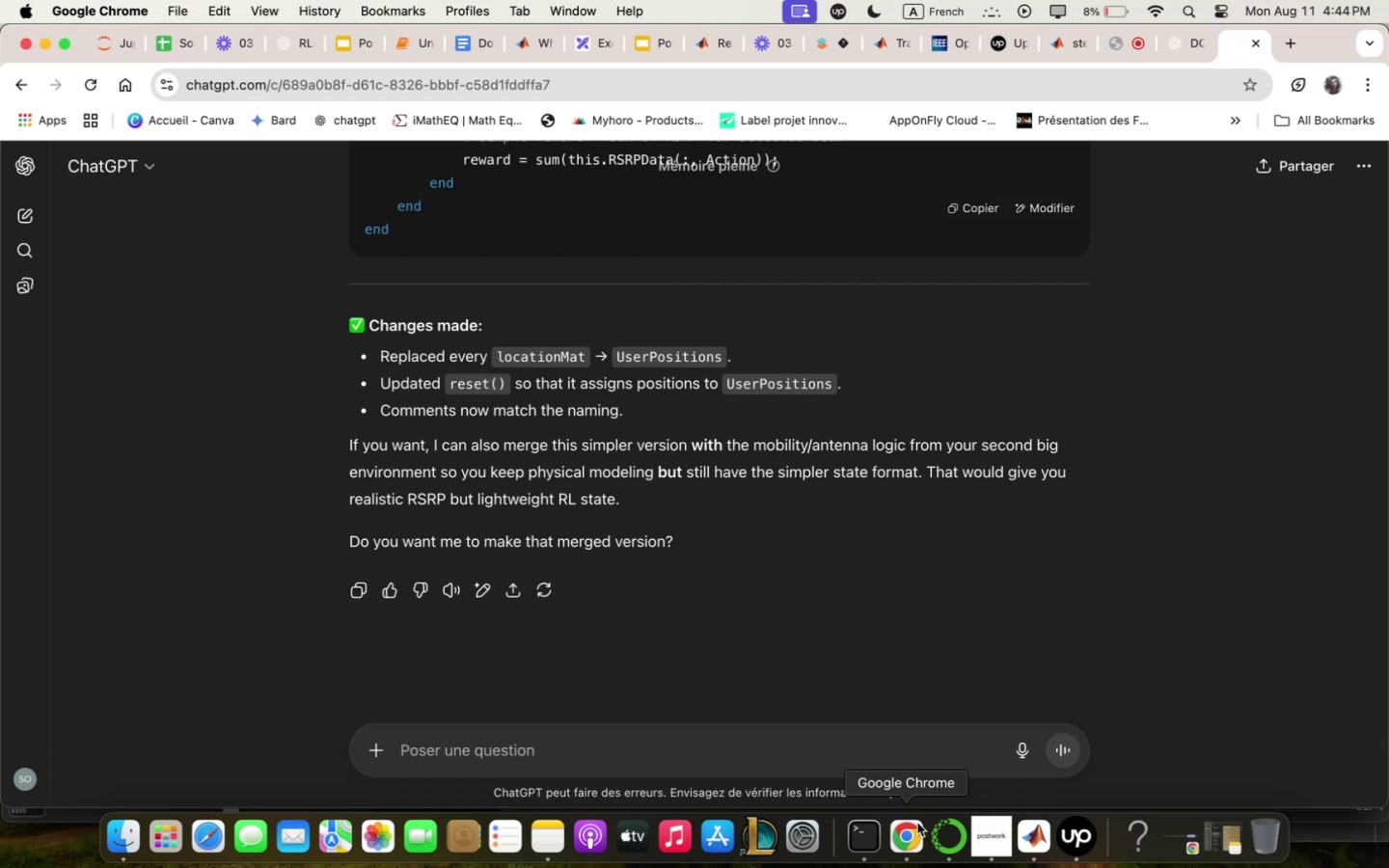 
left_click([1042, 836])
 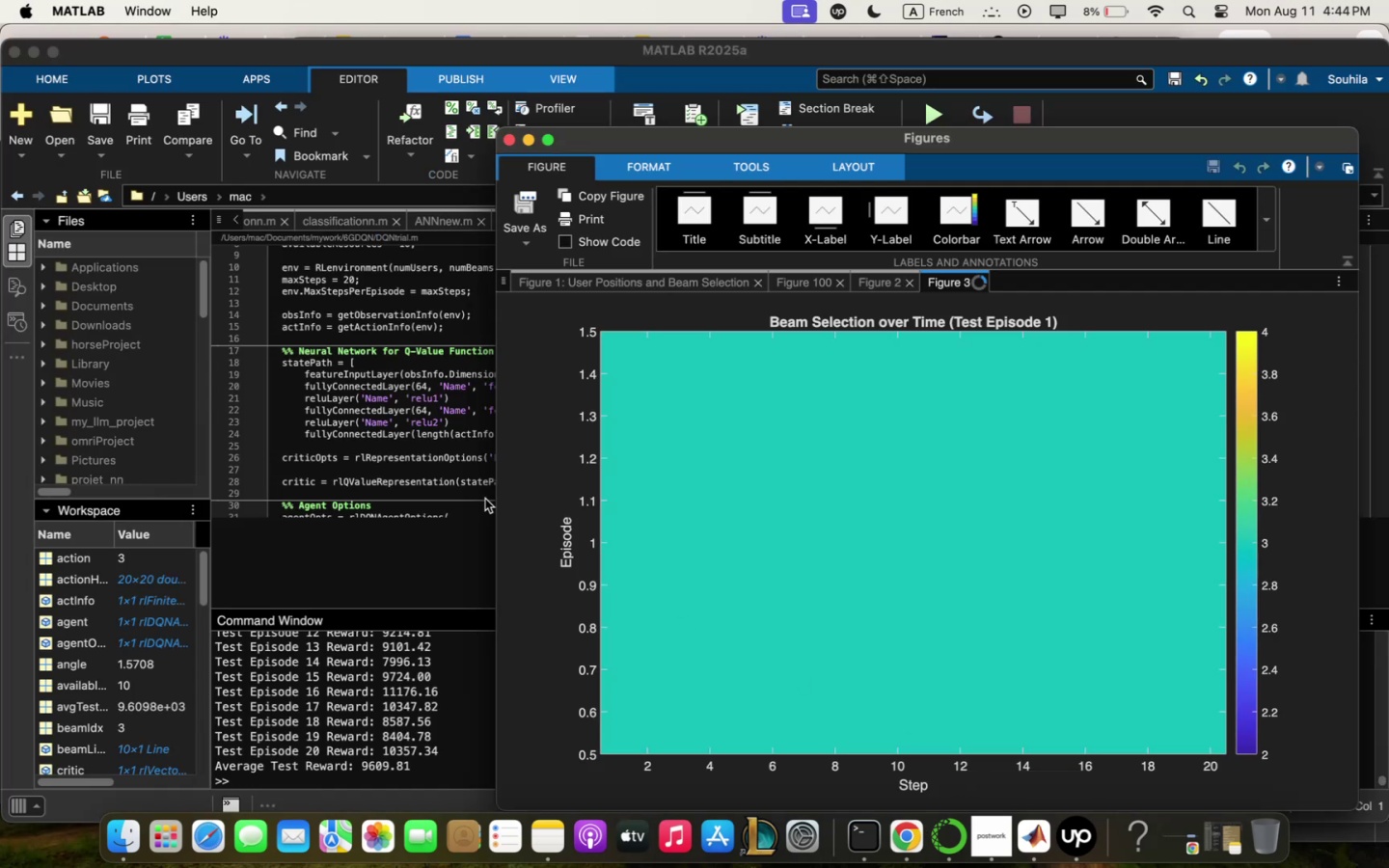 
left_click([452, 453])
 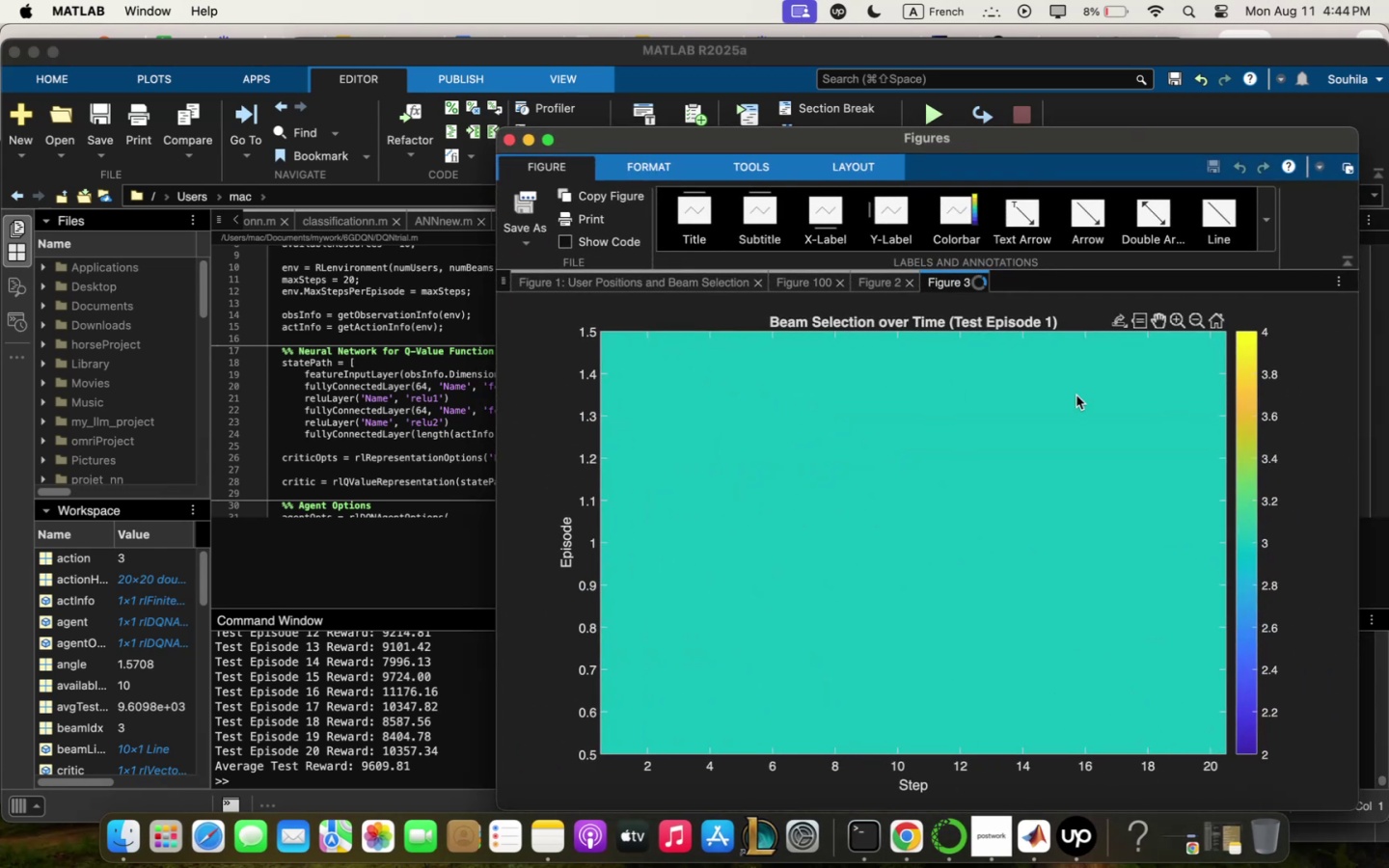 
wait(7.81)
 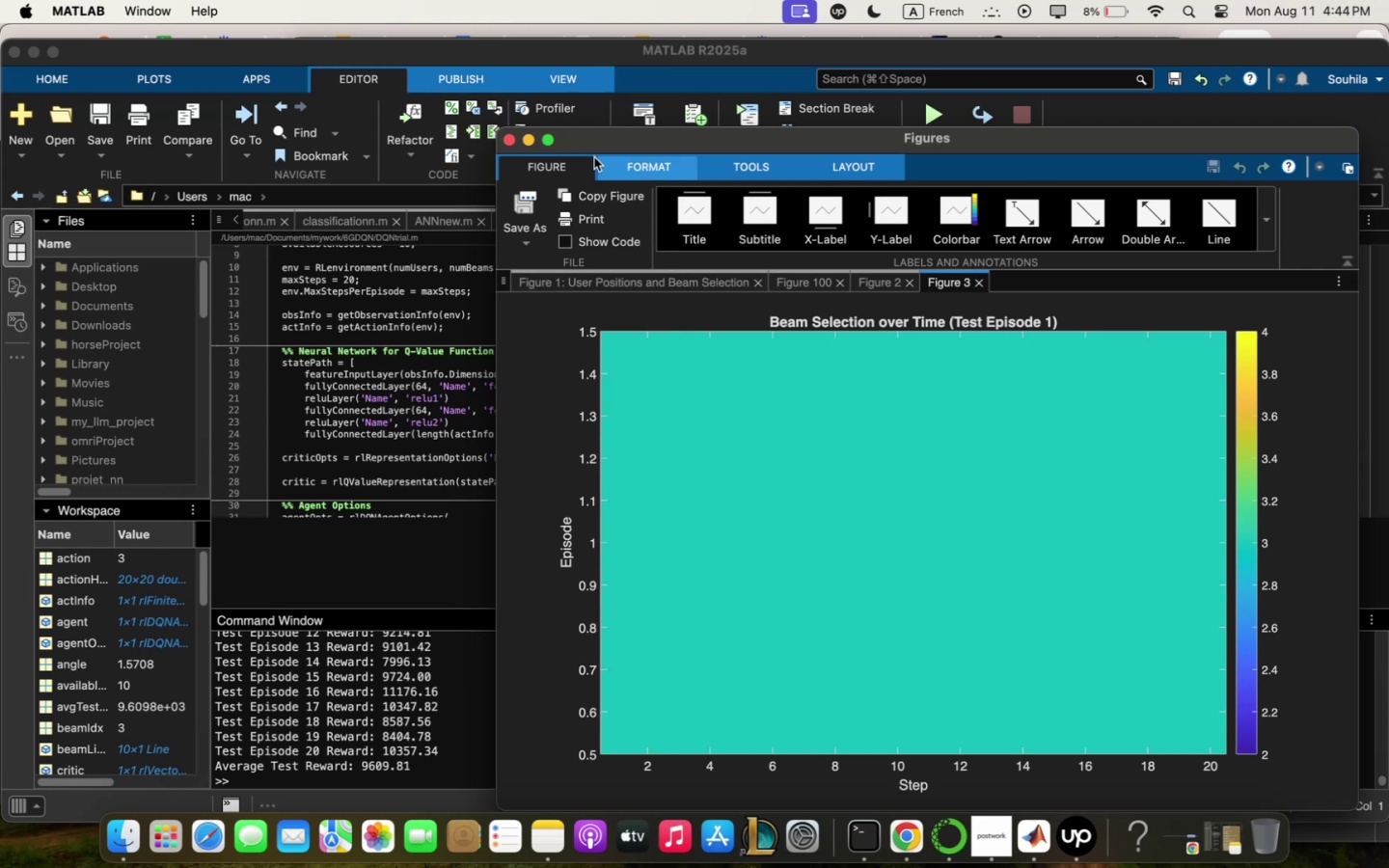 
left_click([975, 285])
 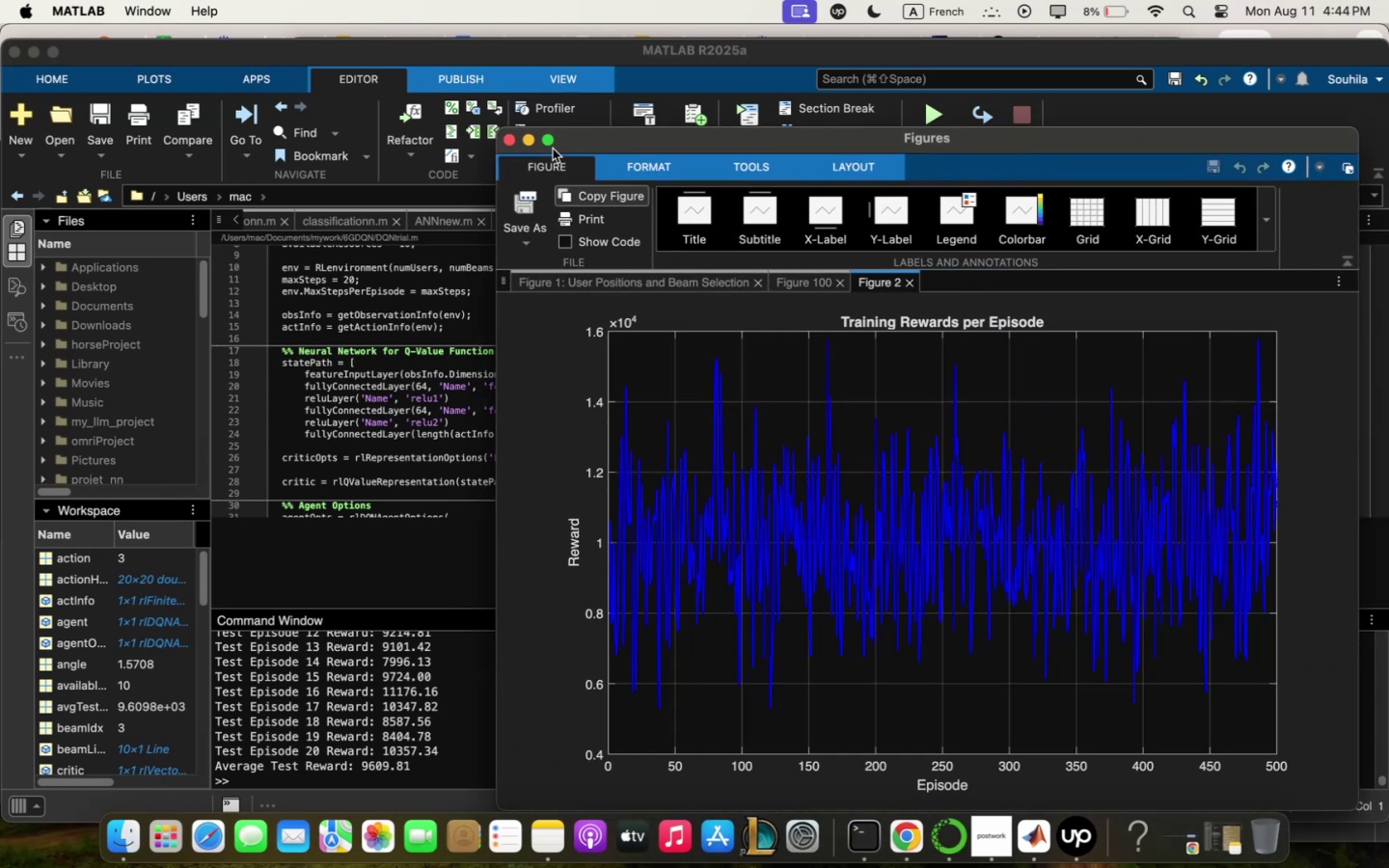 
left_click([522, 140])
 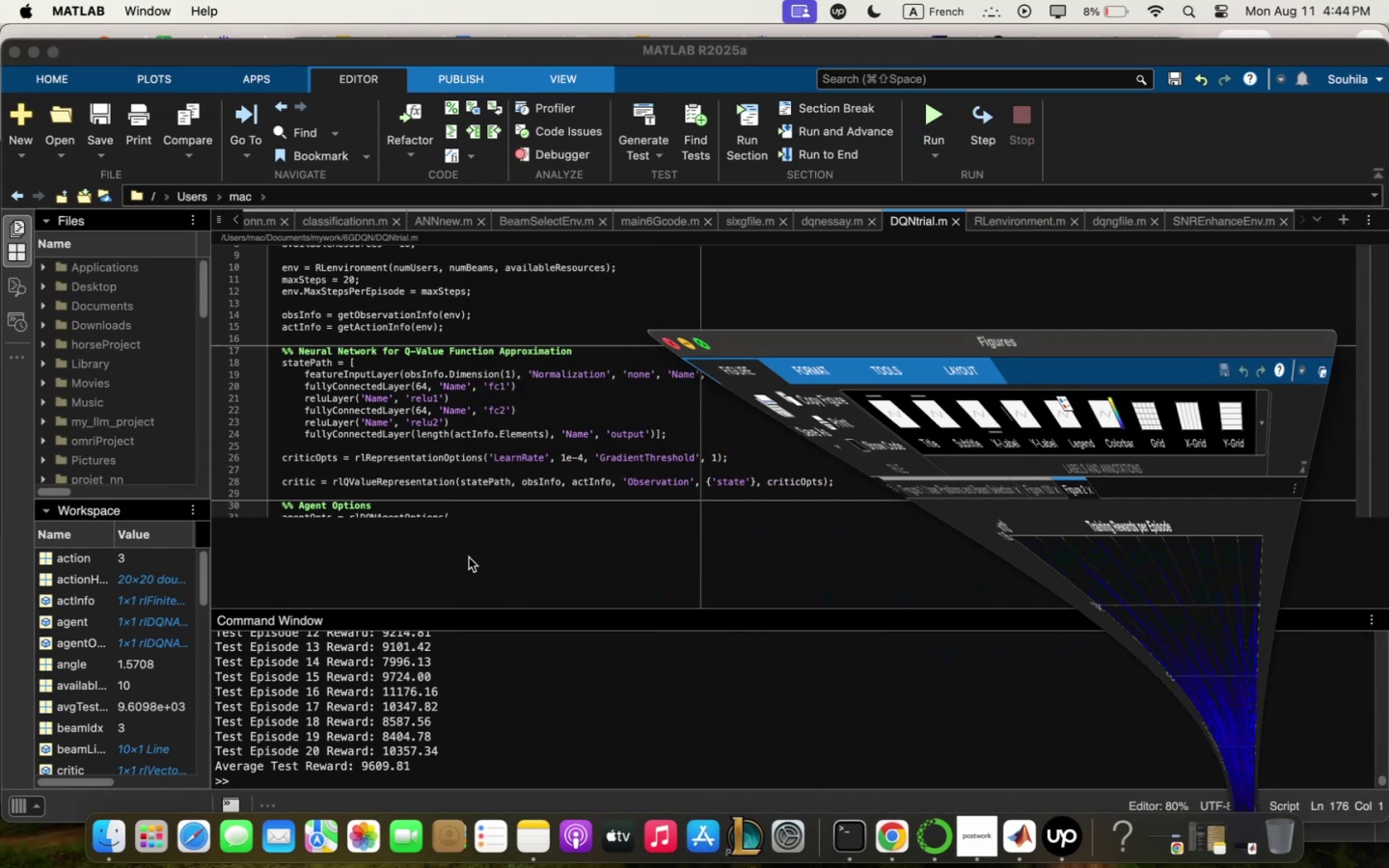 
mouse_move([499, 416])
 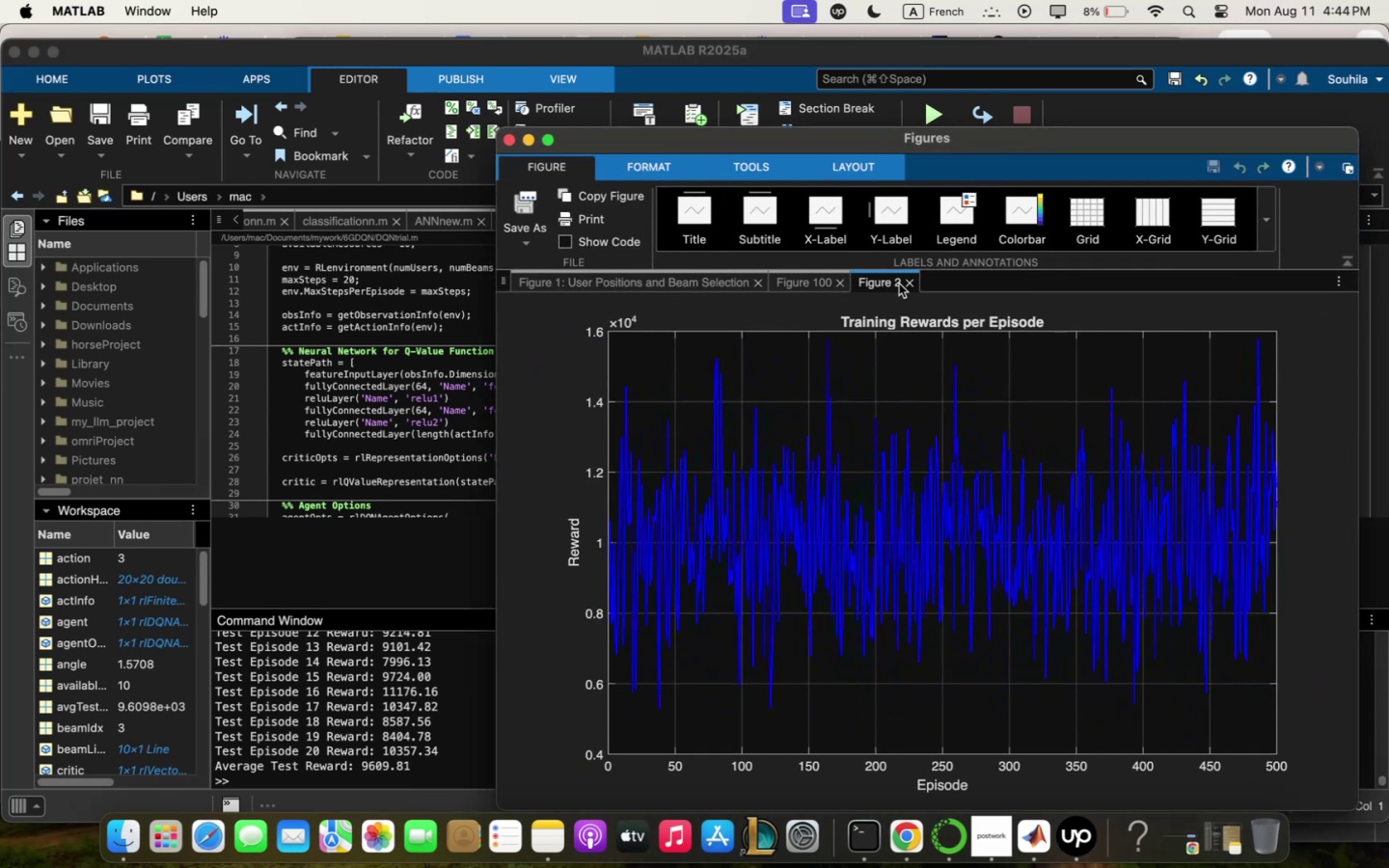 
left_click([908, 284])
 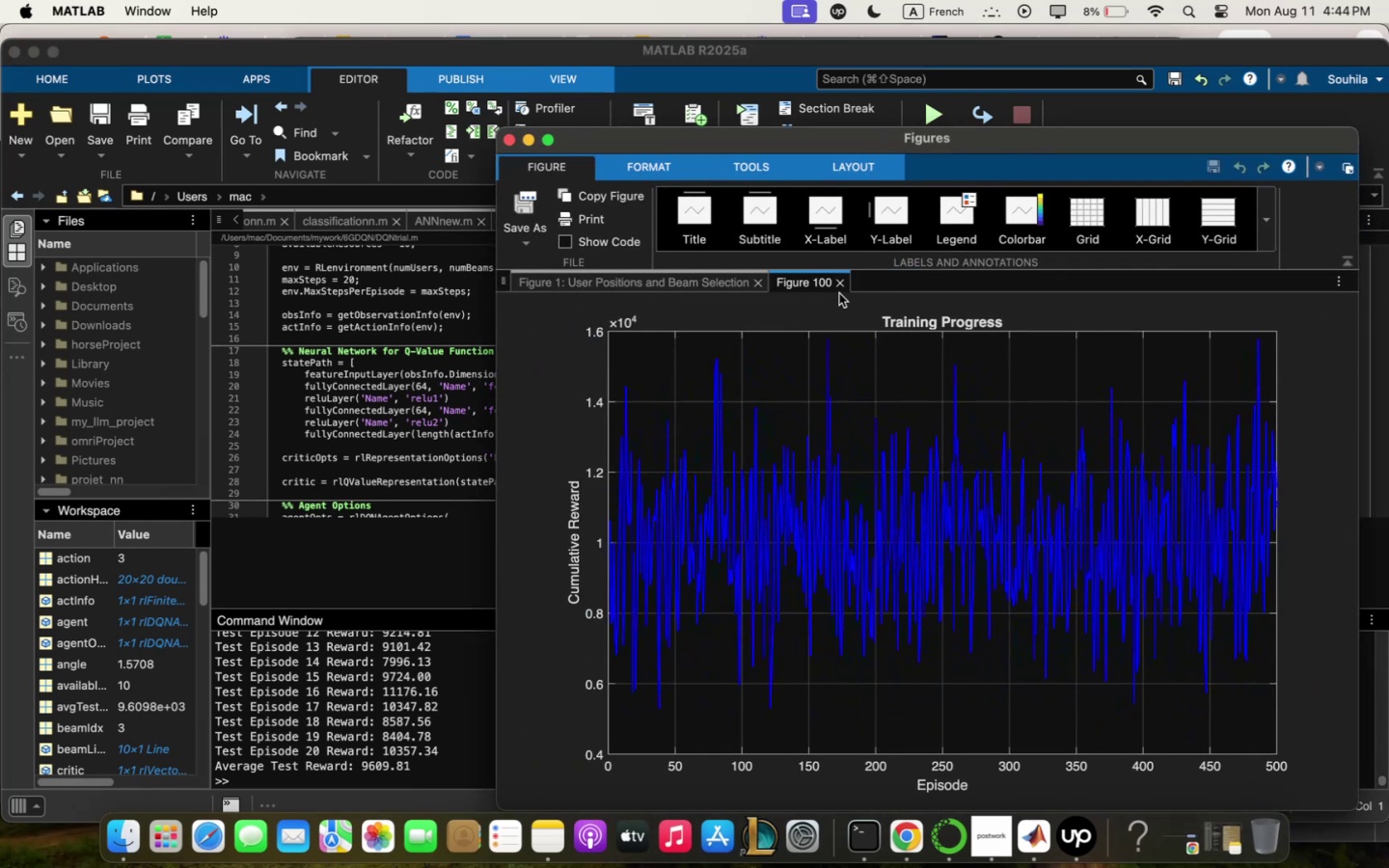 
left_click([840, 289])
 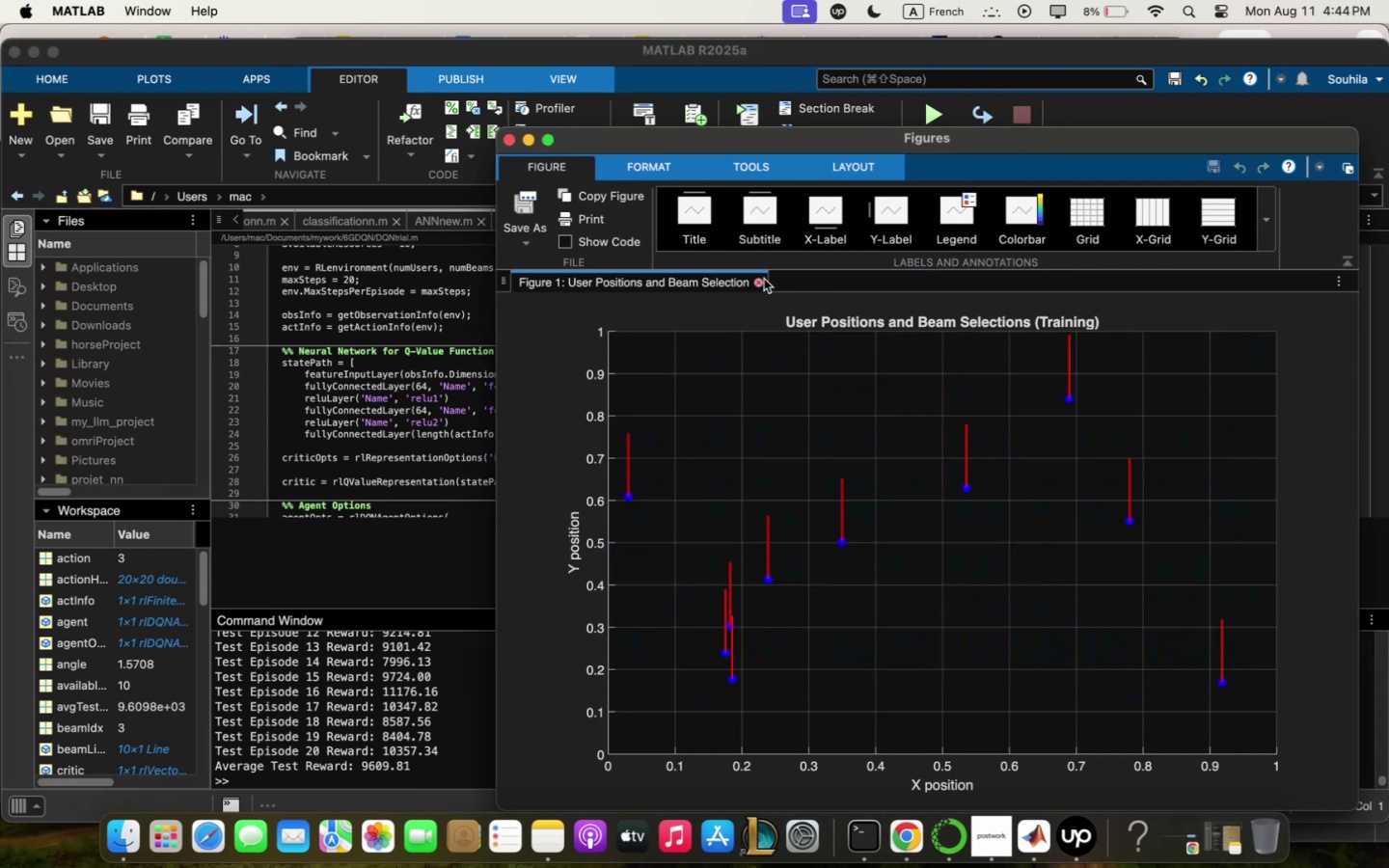 
left_click([760, 284])
 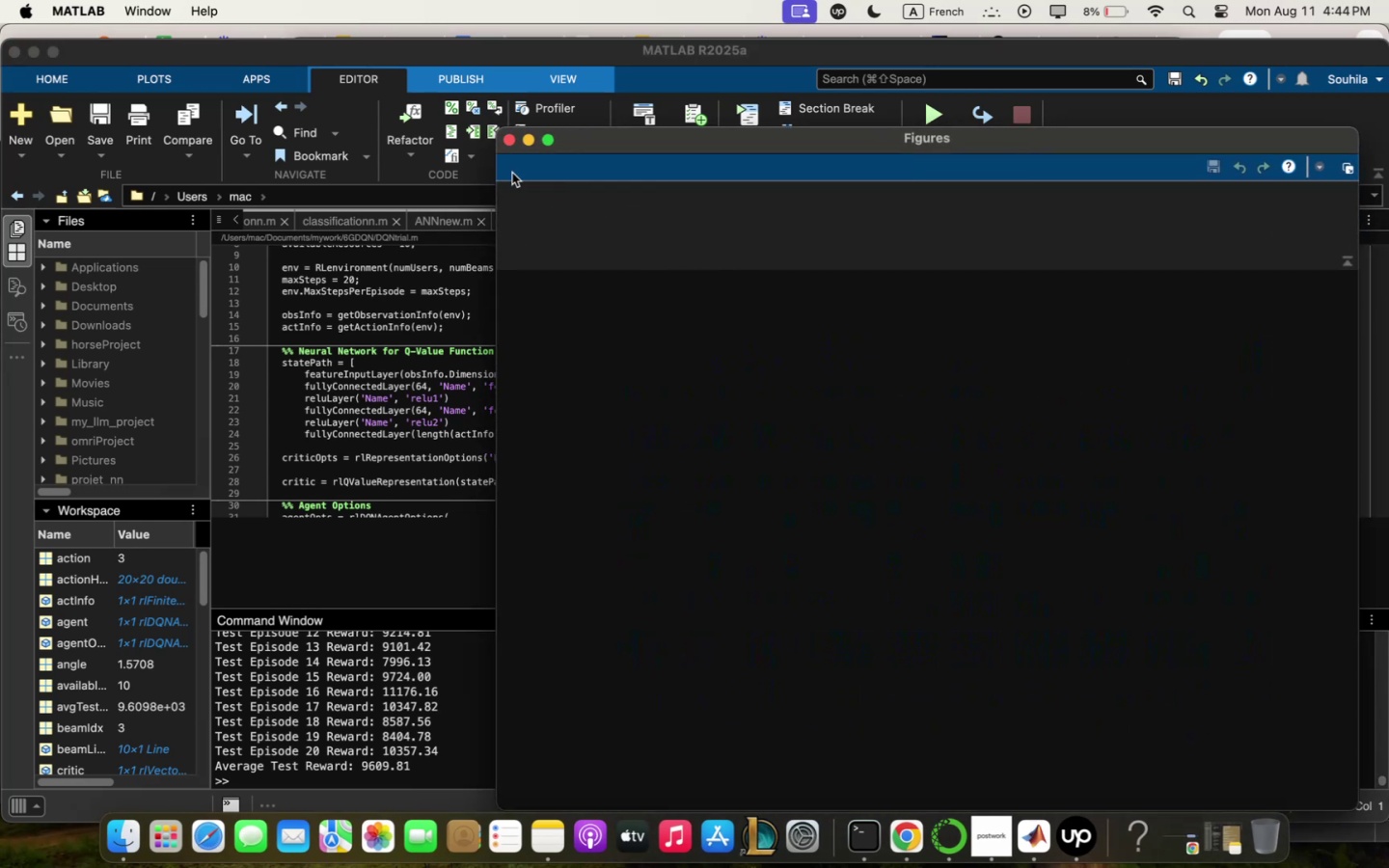 
left_click([509, 144])
 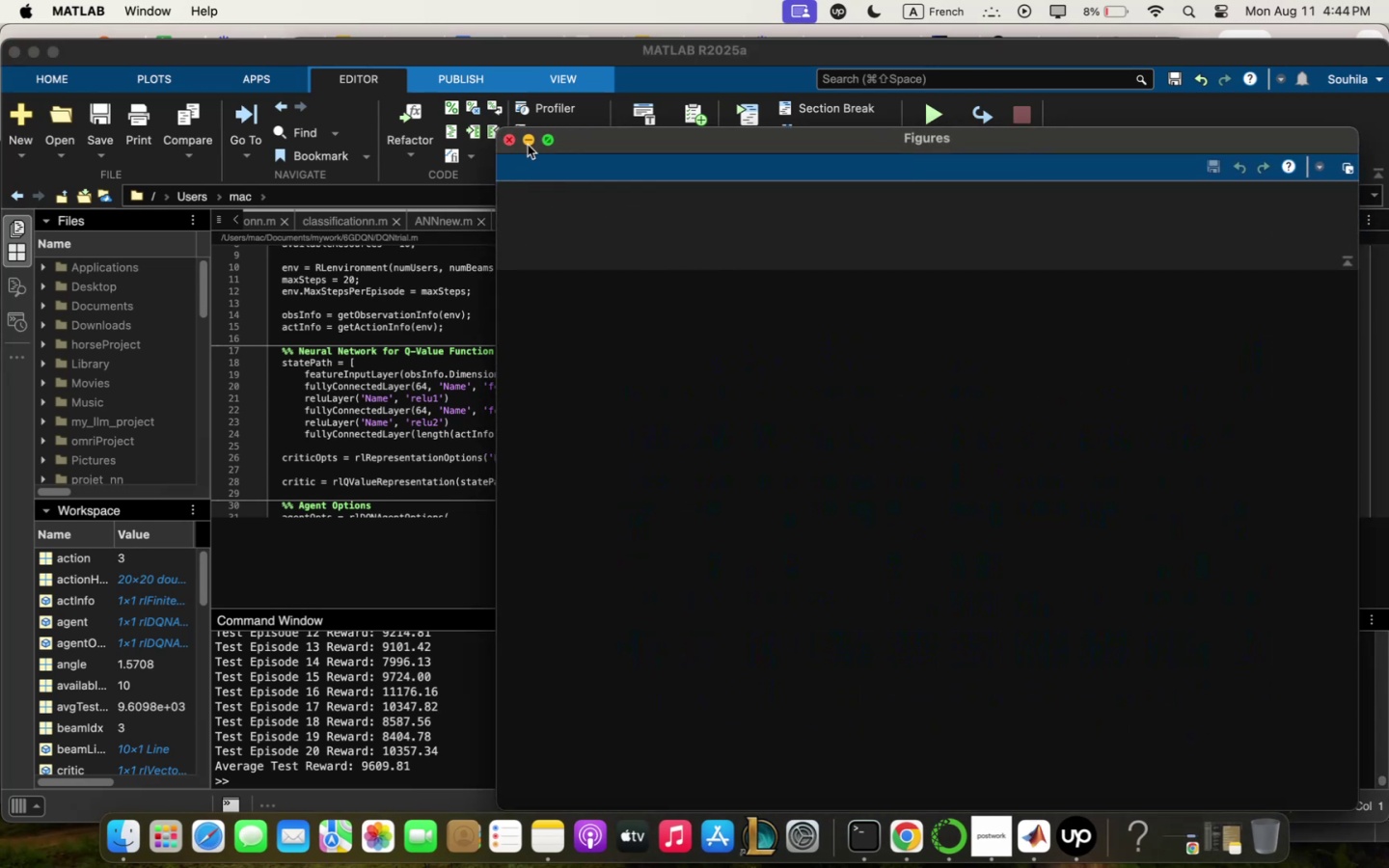 
left_click([529, 144])
 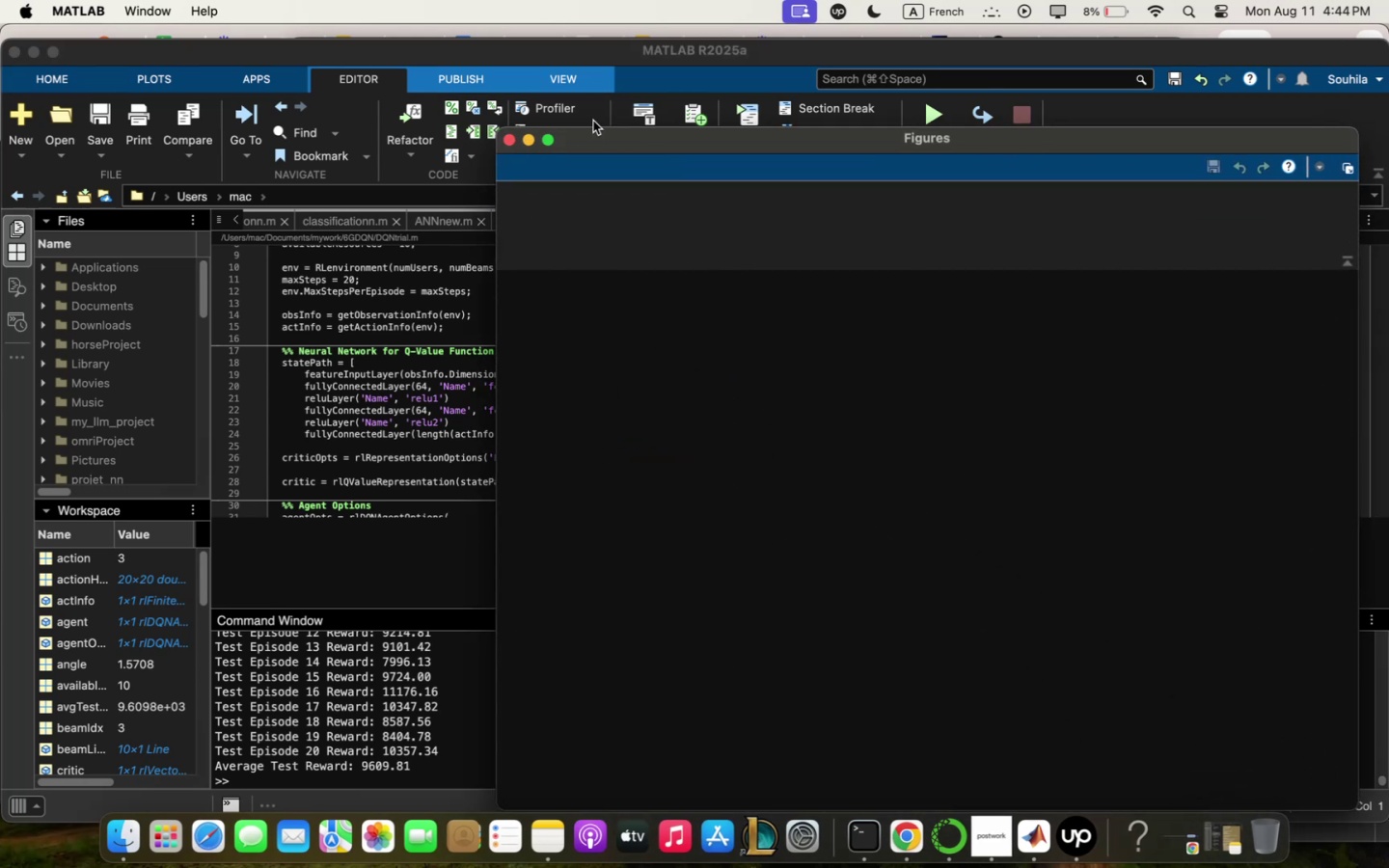 
left_click_drag(start_coordinate=[644, 149], to_coordinate=[1005, 780])
 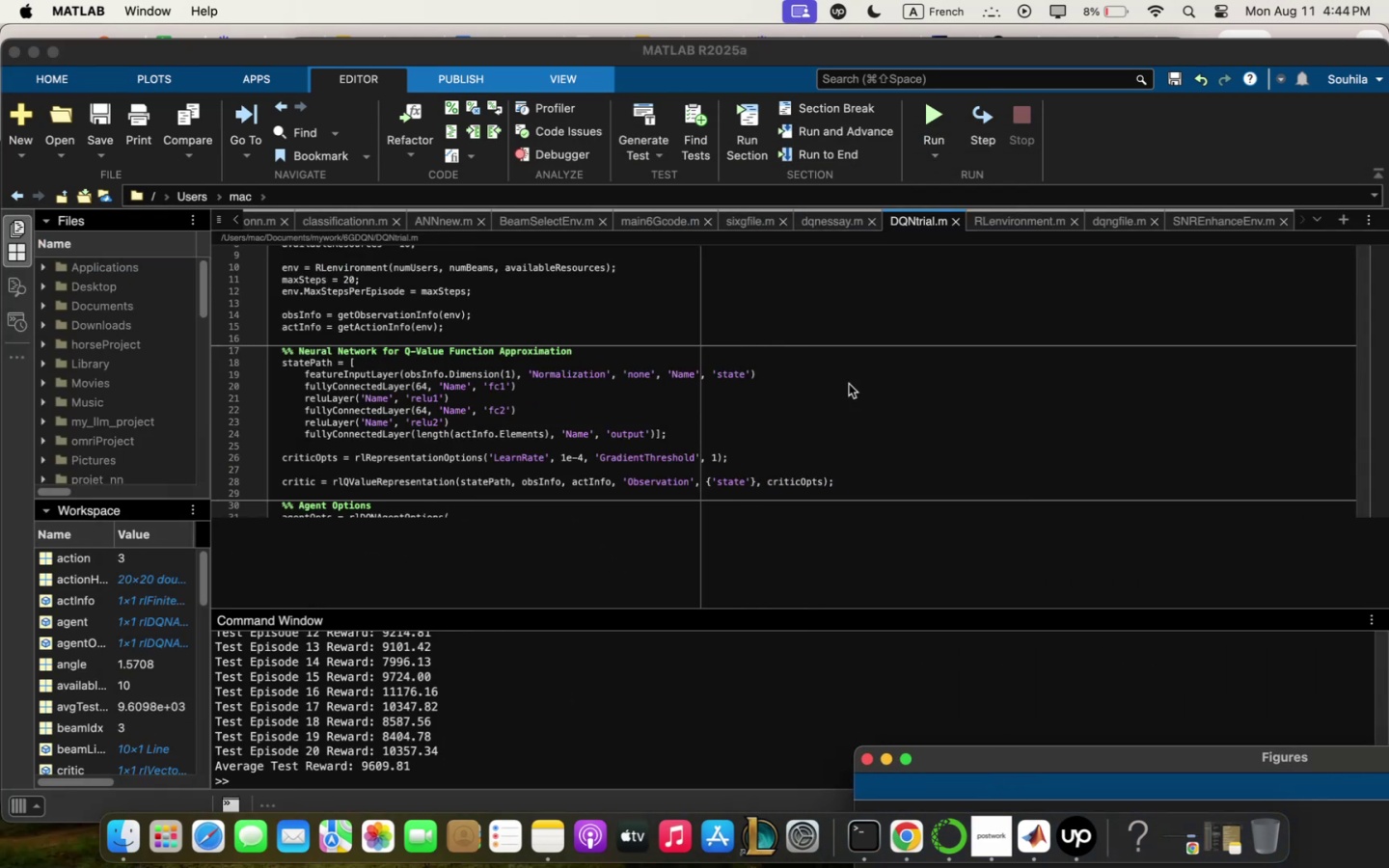 
left_click([849, 384])
 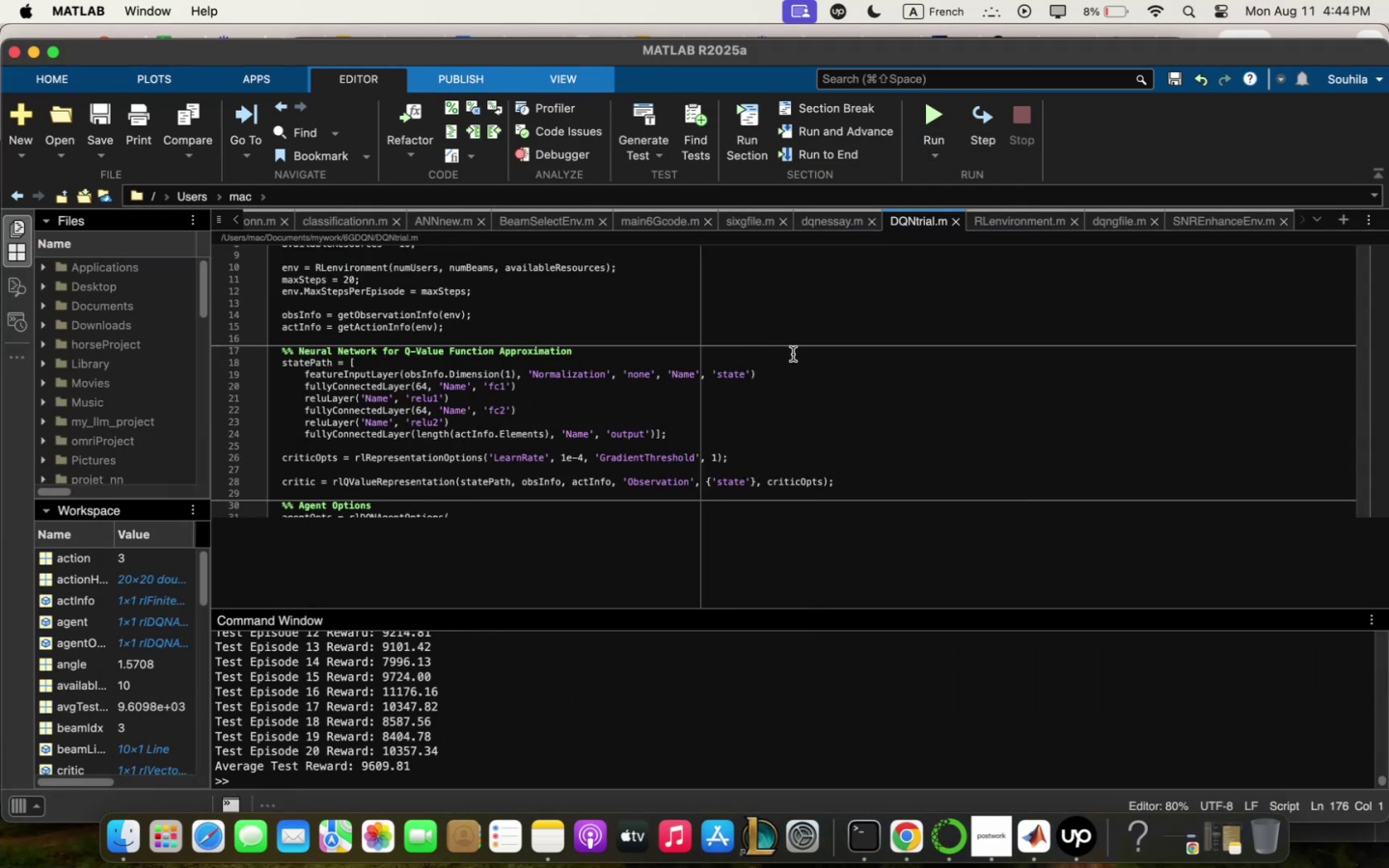 
left_click([735, 316])
 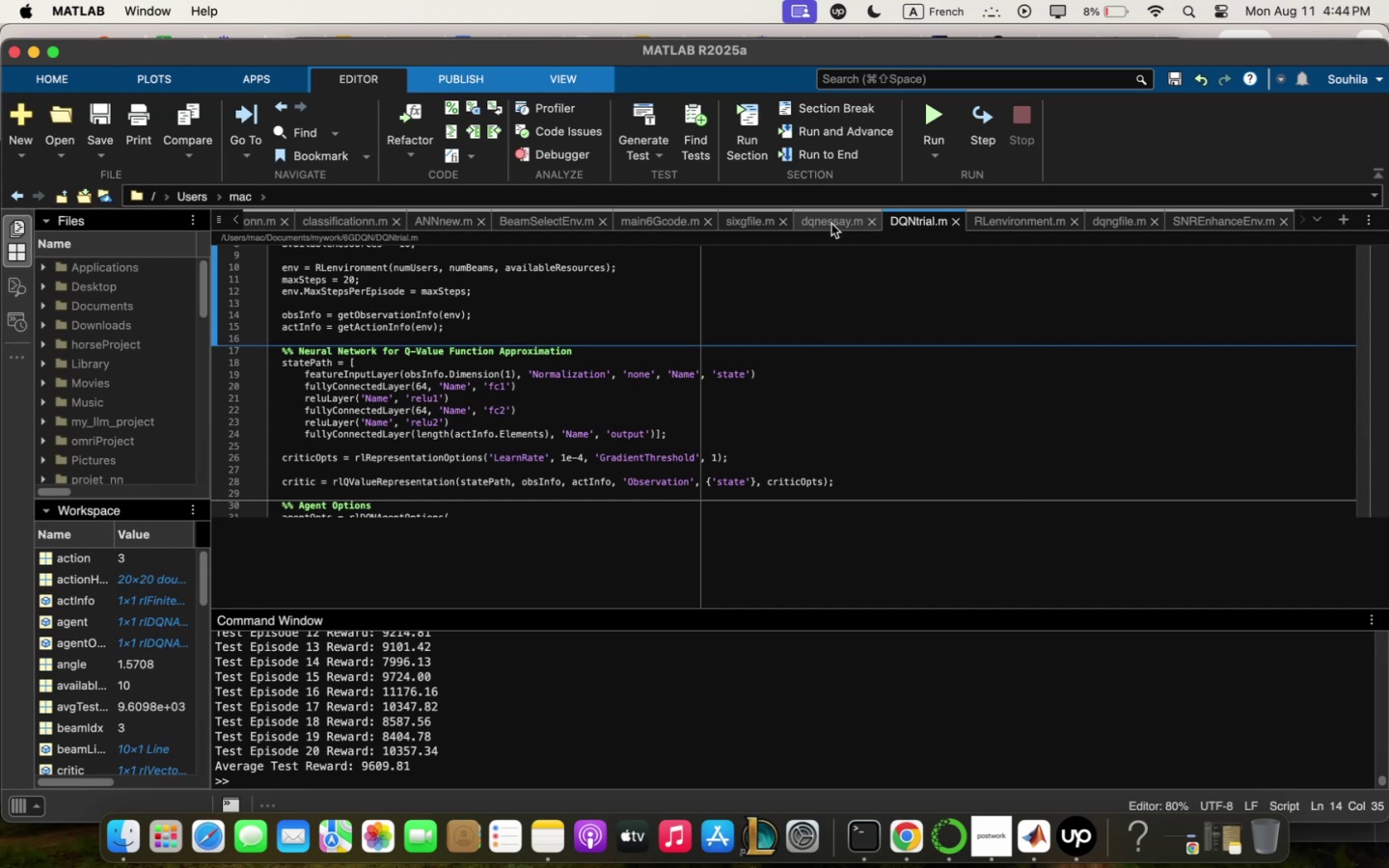 
left_click([582, 336])
 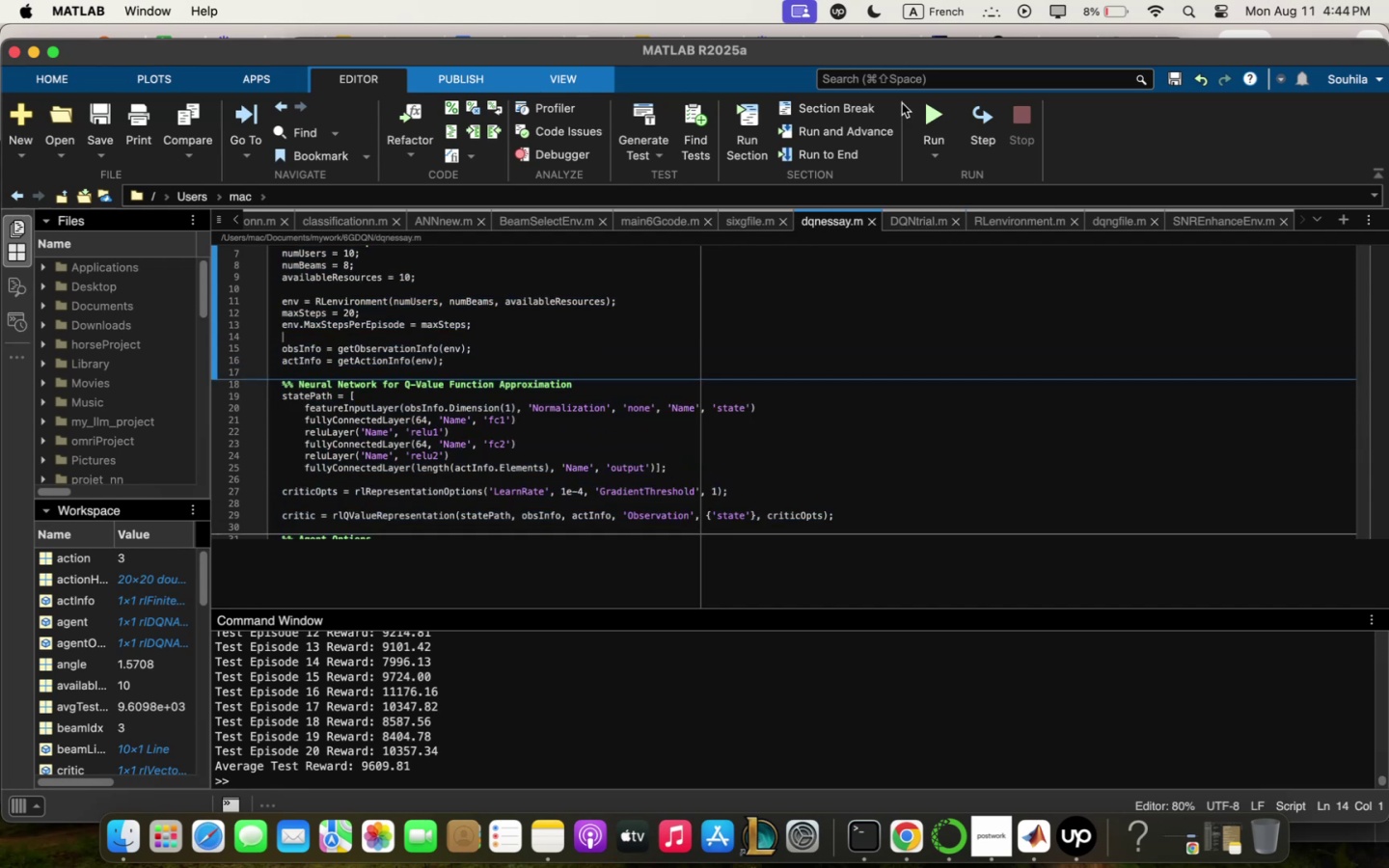 
left_click([937, 103])
 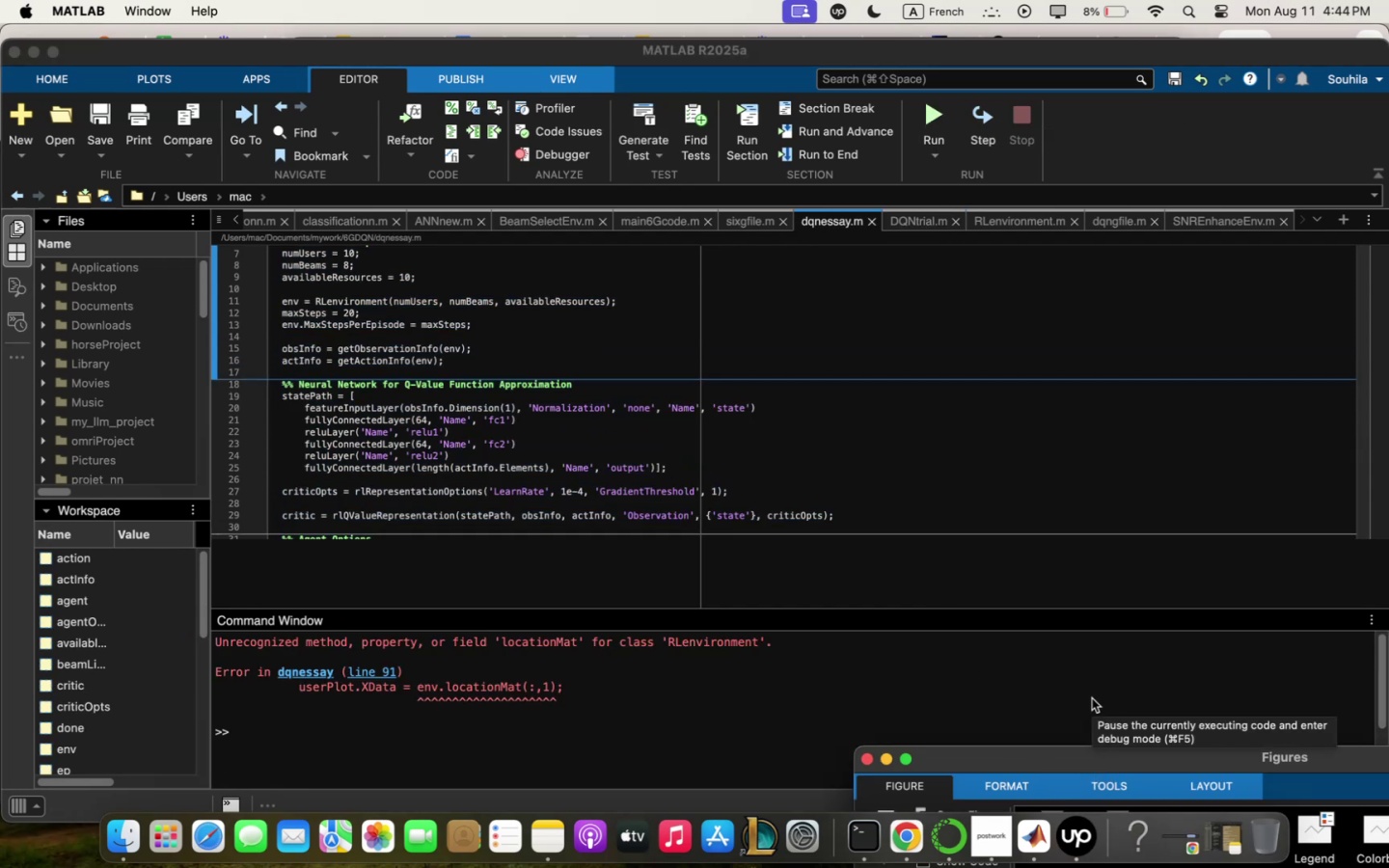 
wait(5.19)
 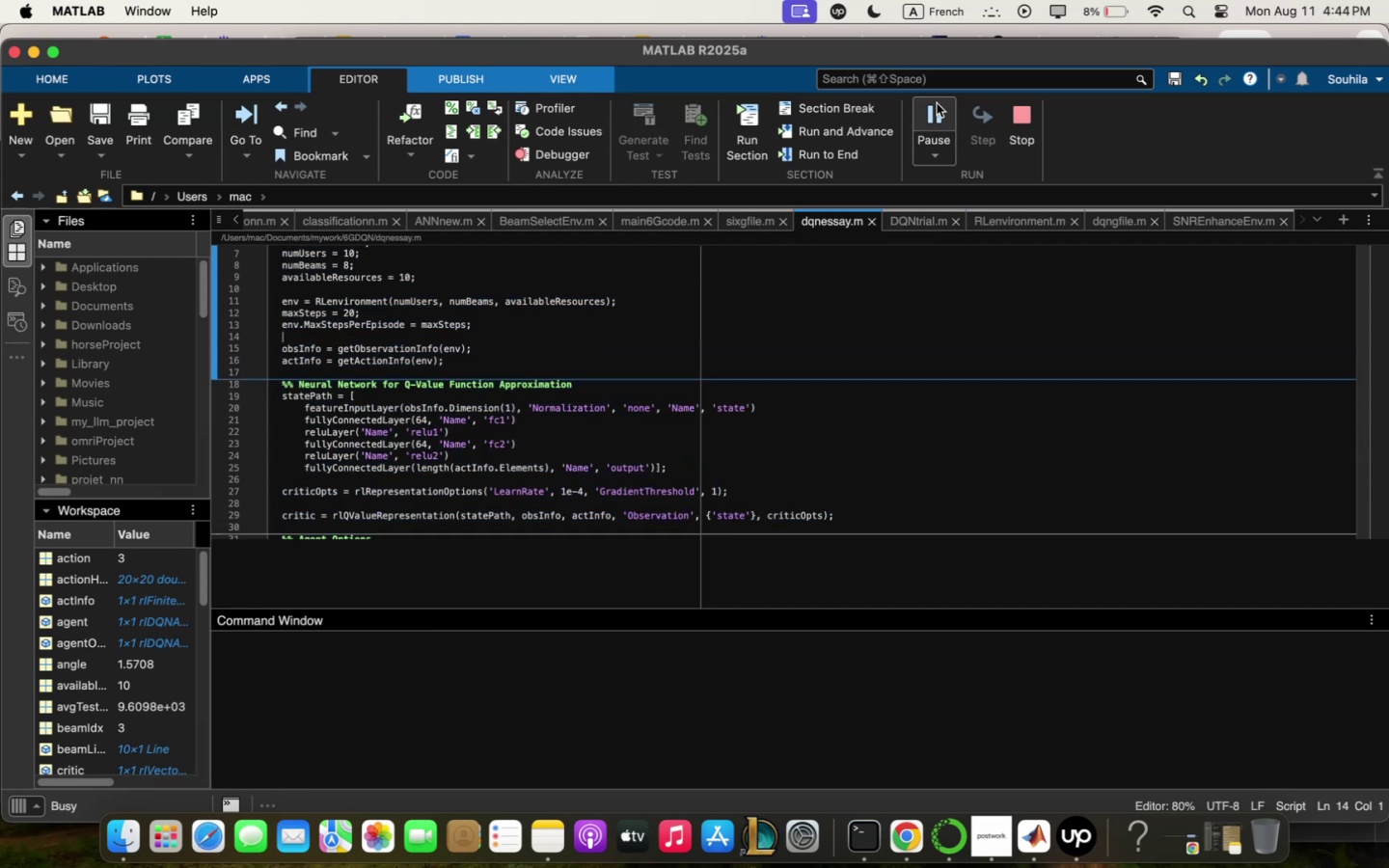 
key(Meta+Q)
 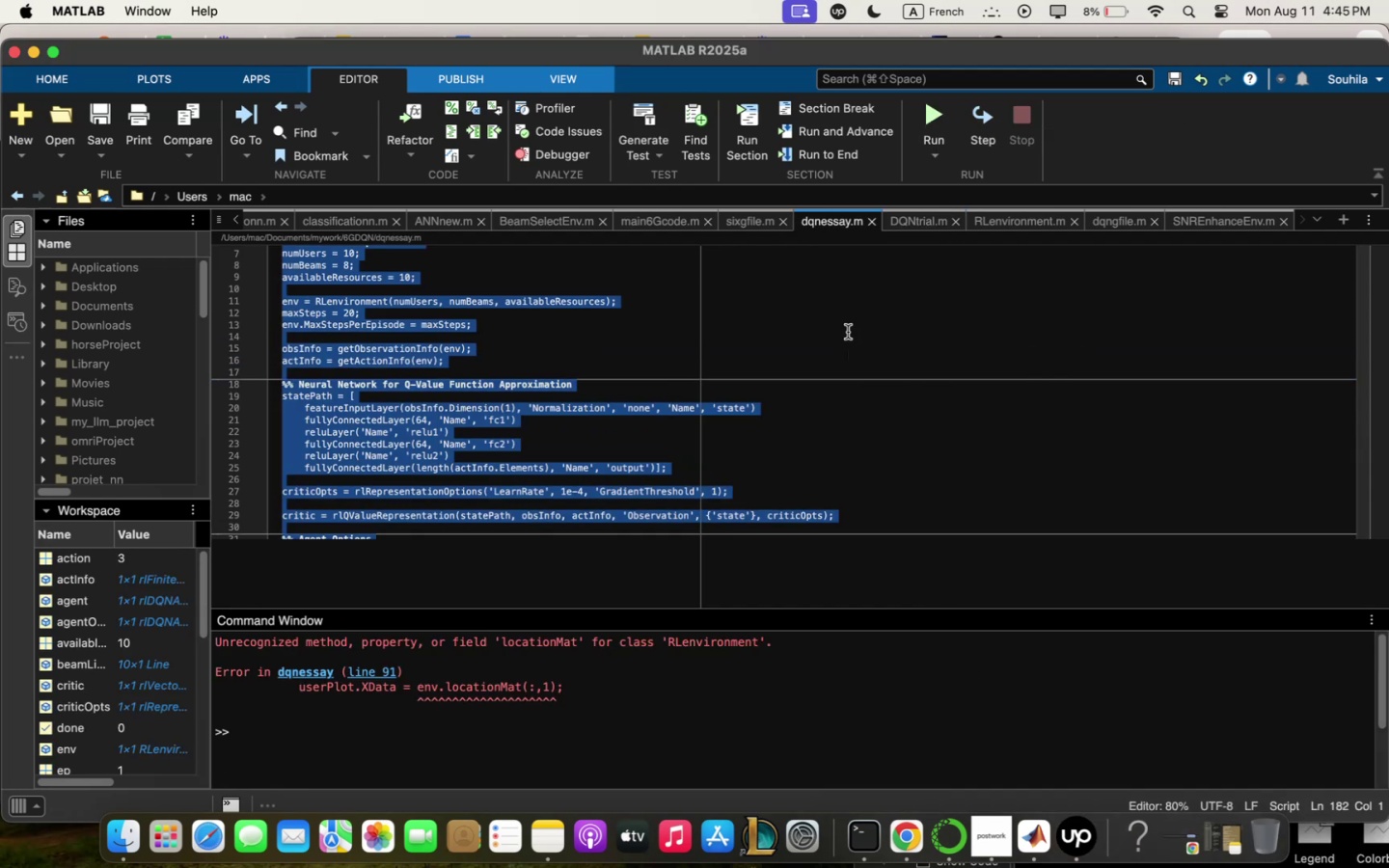 
key(Meta+V)
 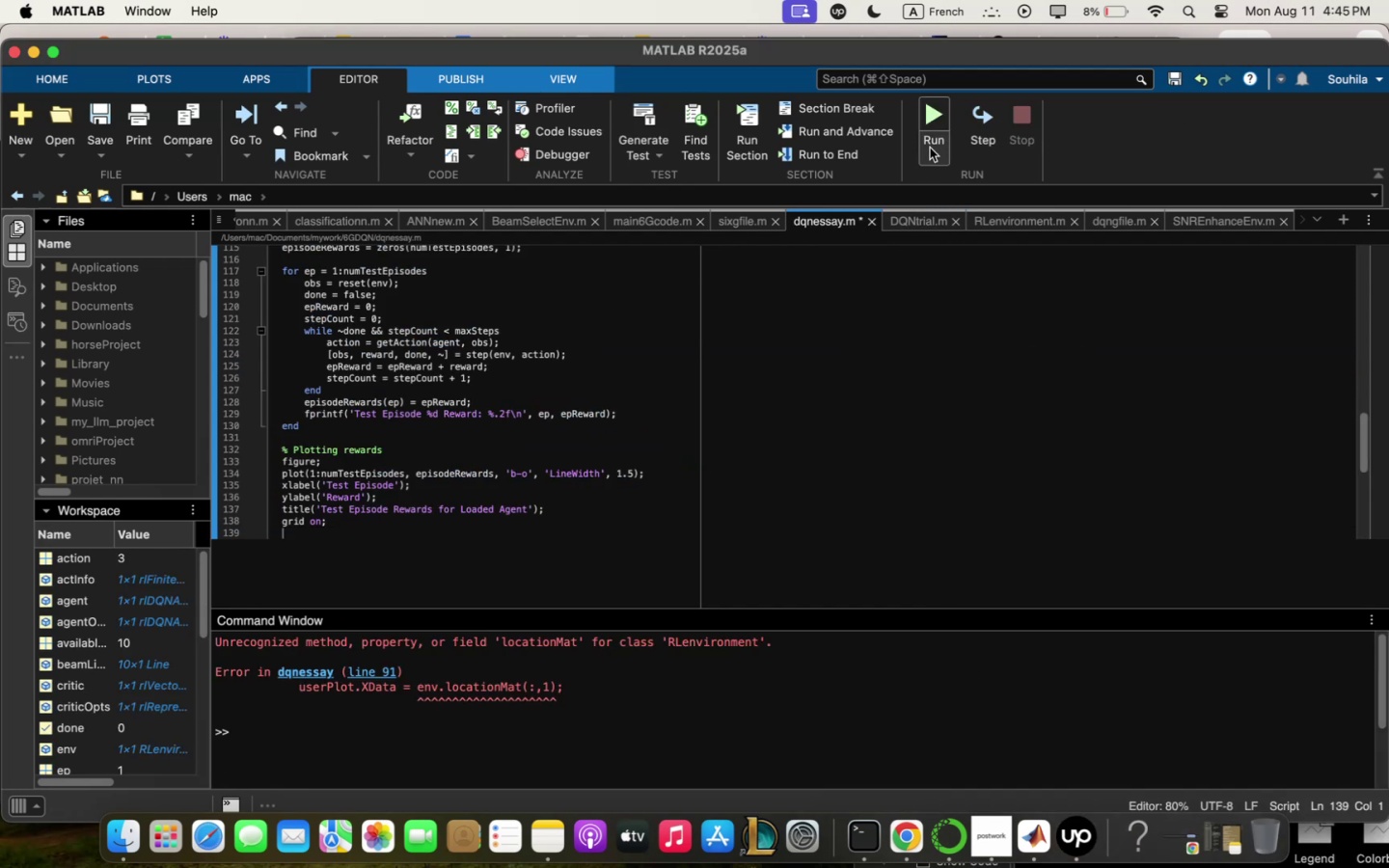 
mouse_move([929, 157])
 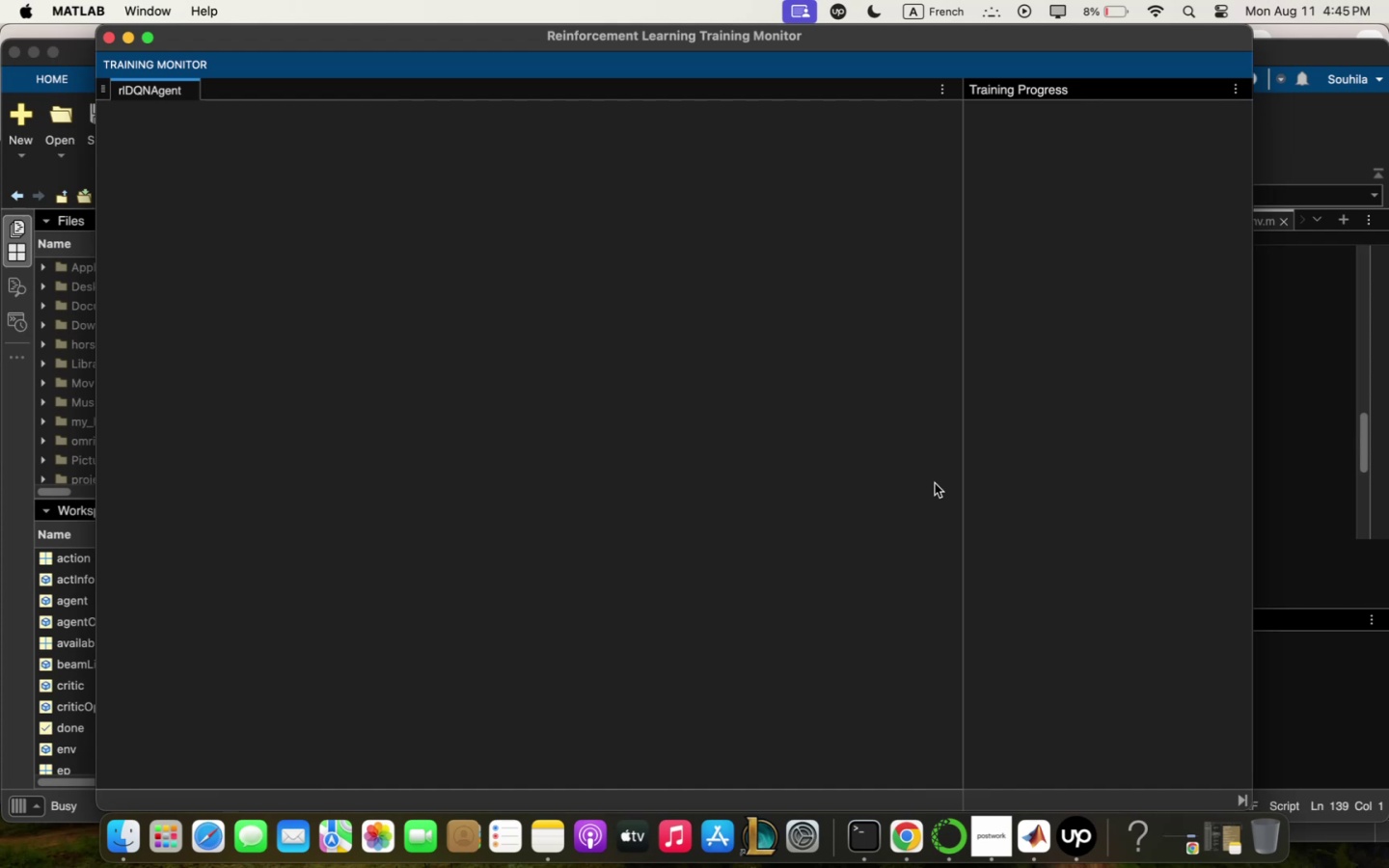 
wait(7.66)
 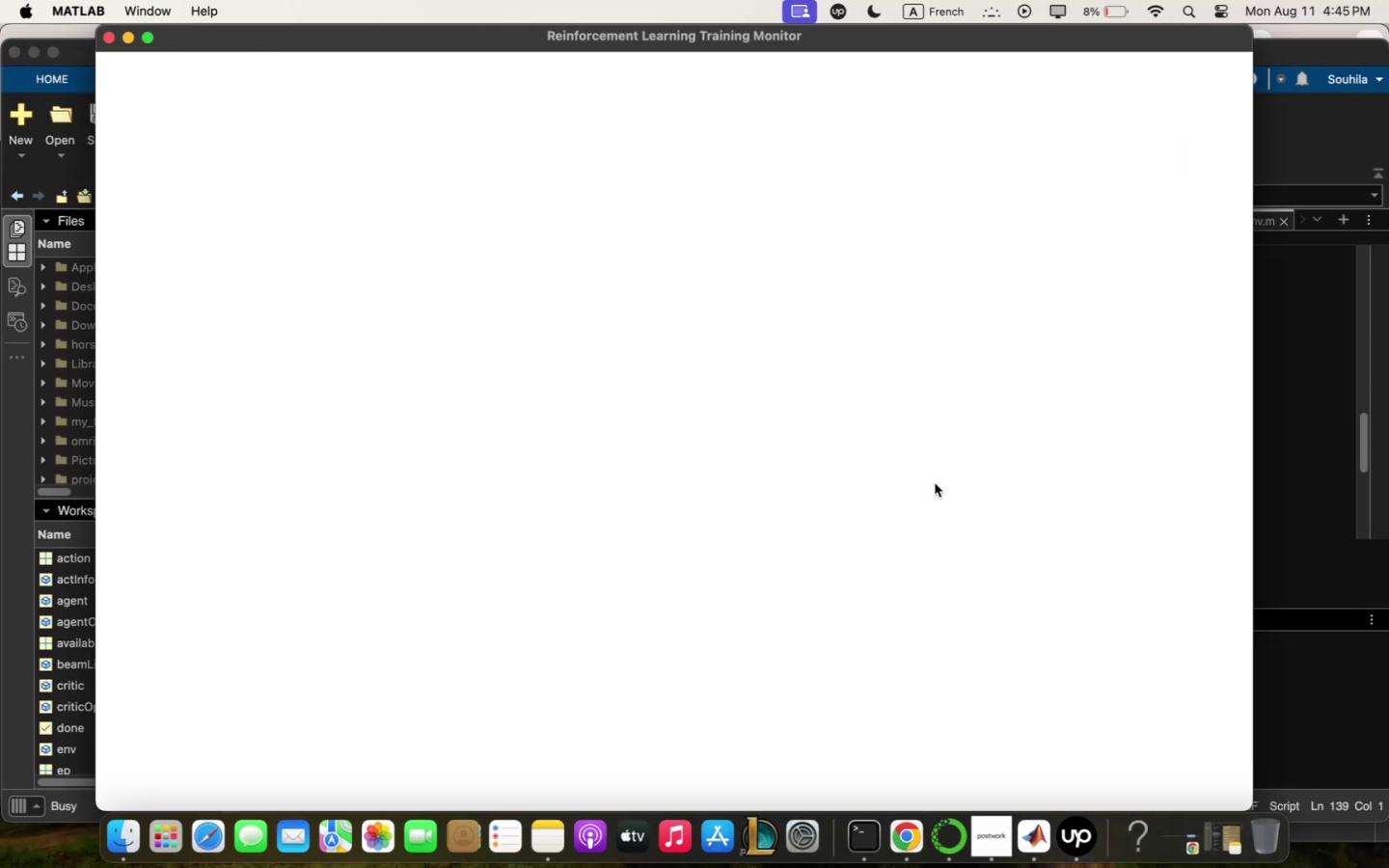 
left_click([1070, 839])
 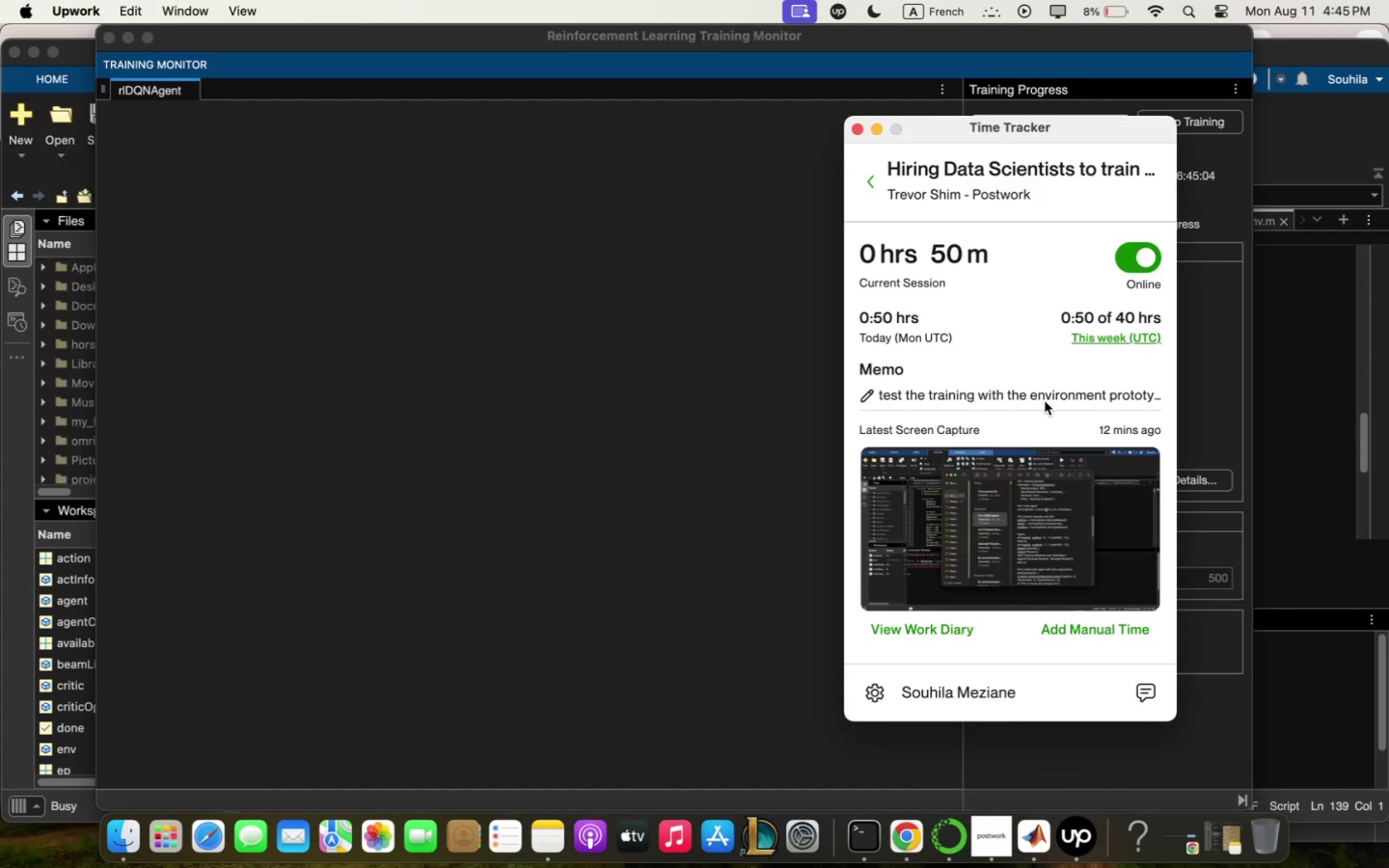 
left_click([1045, 400])
 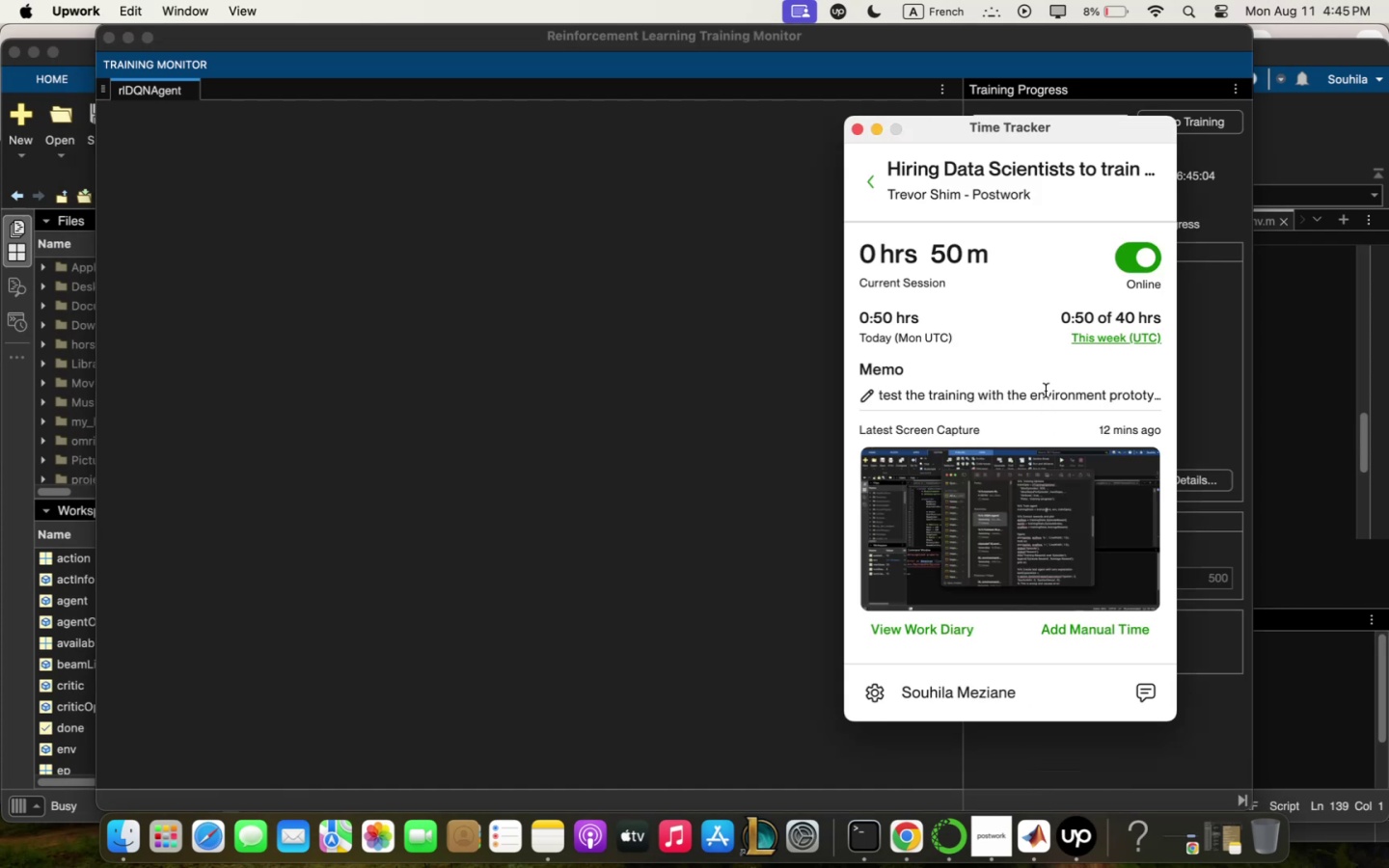 
left_click([1046, 391])
 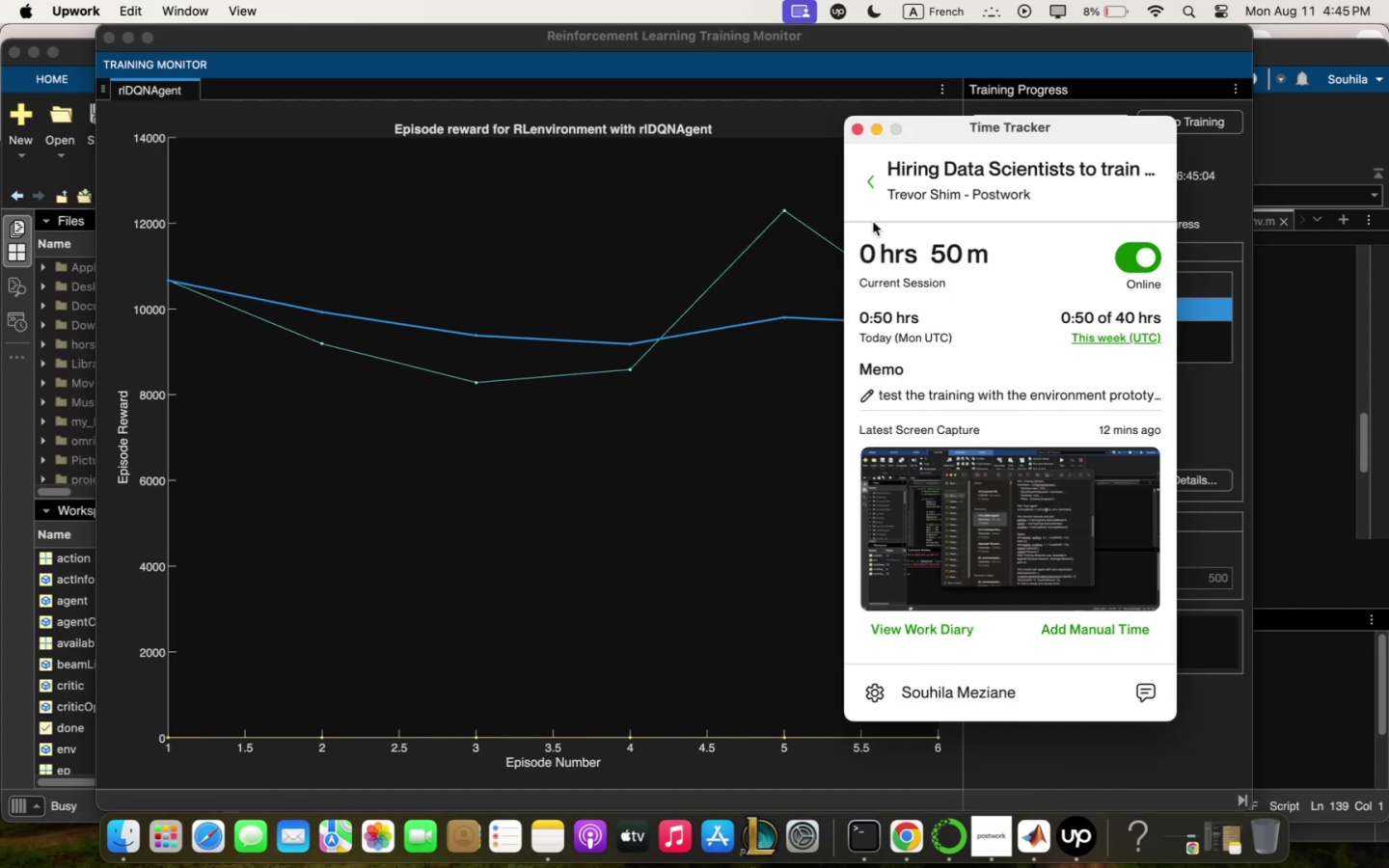 
left_click([877, 128])
 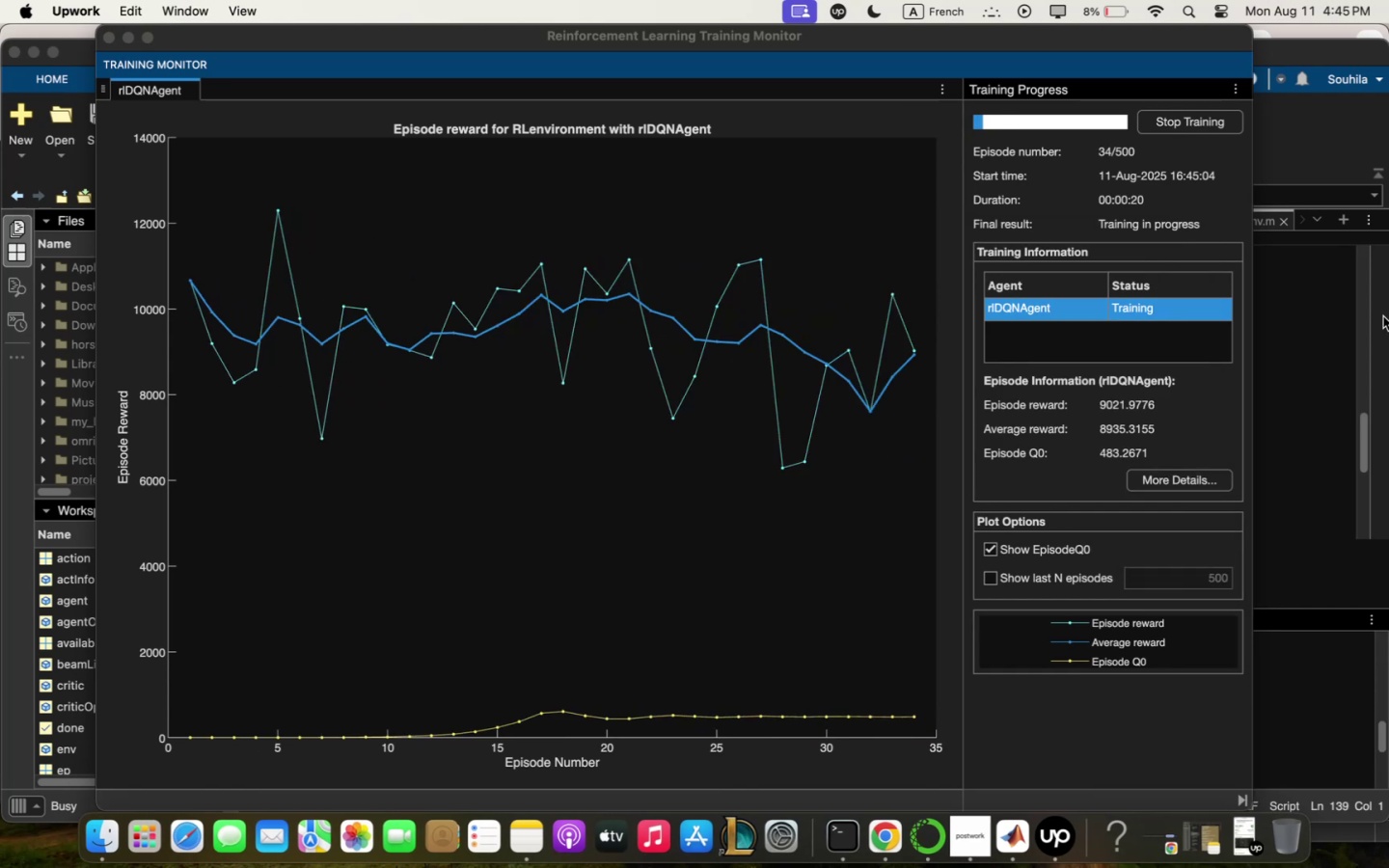 
left_click_drag(start_coordinate=[1016, 49], to_coordinate=[1037, 665])
 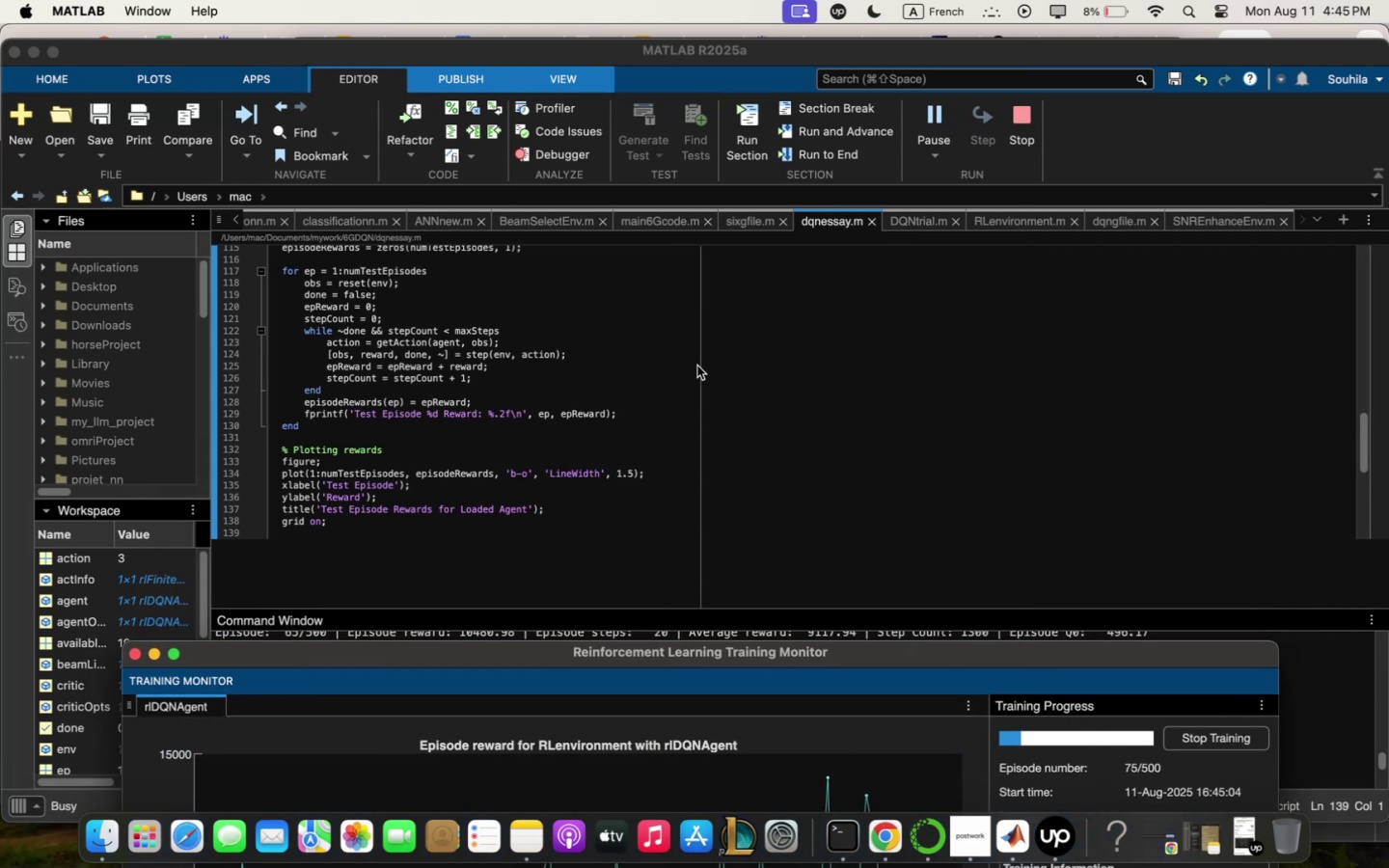 
scroll: coordinate [534, 391], scroll_direction: up, amount: 36.0
 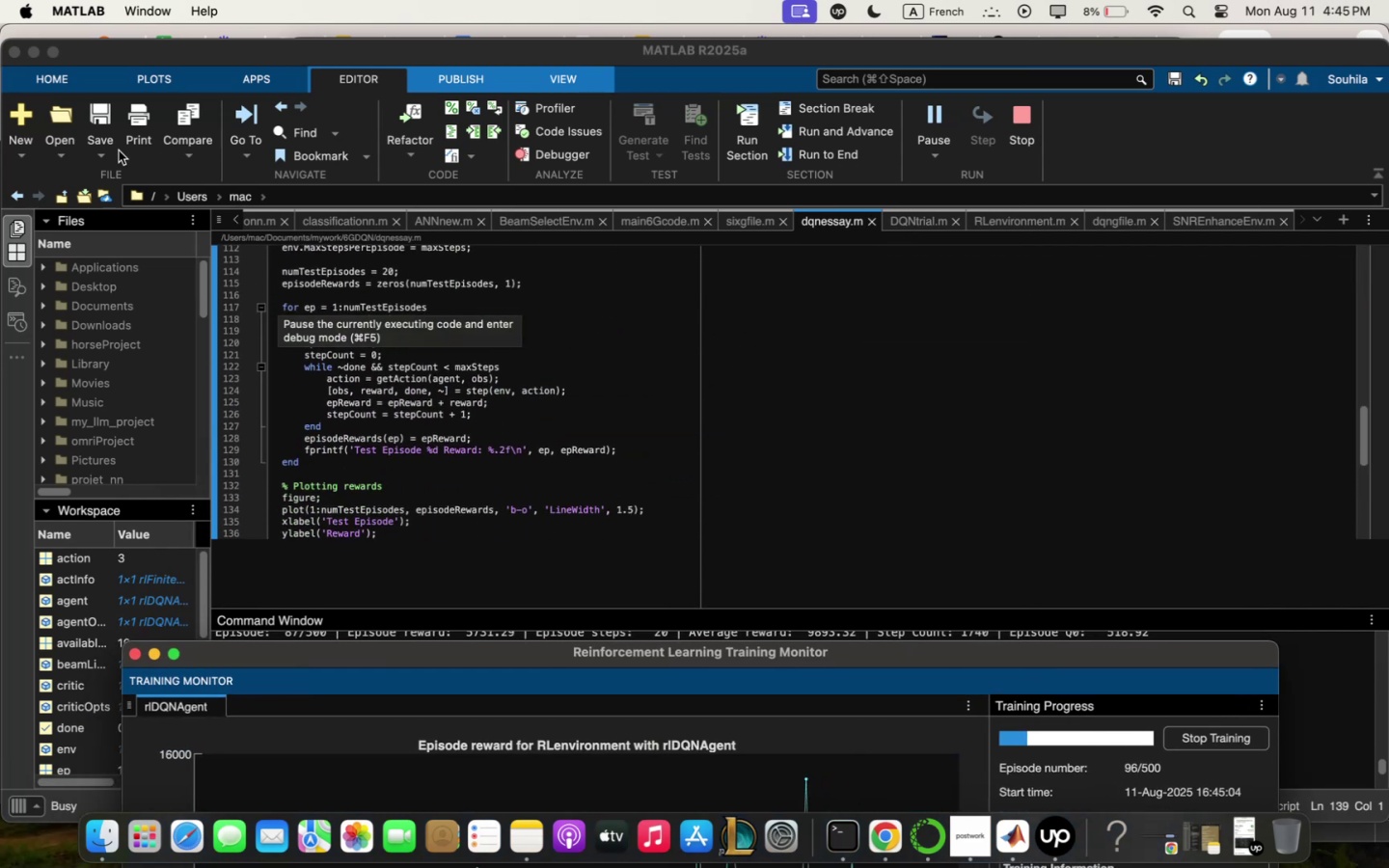 
left_click([111, 149])
 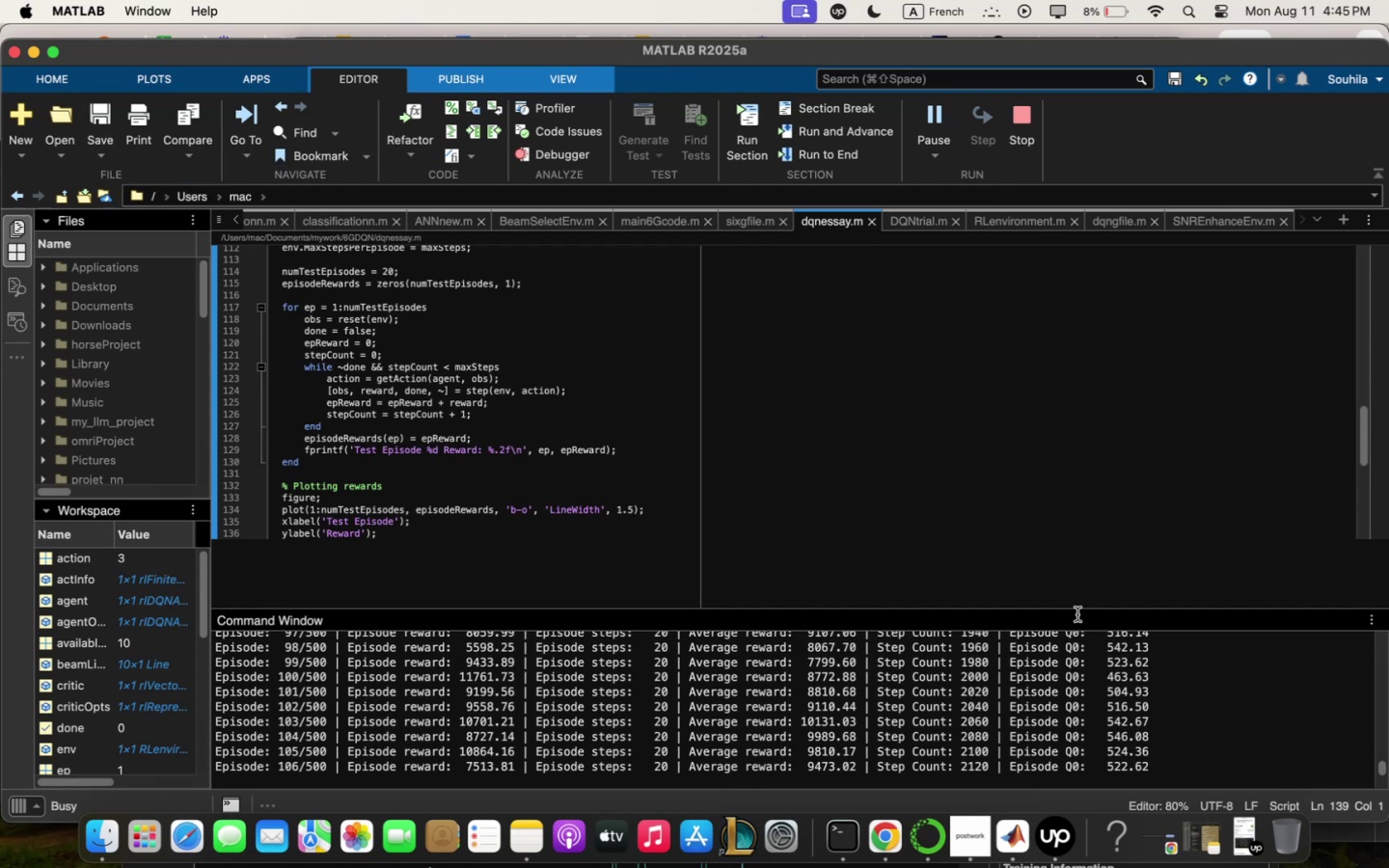 
left_click_drag(start_coordinate=[1109, 49], to_coordinate=[932, 0])
 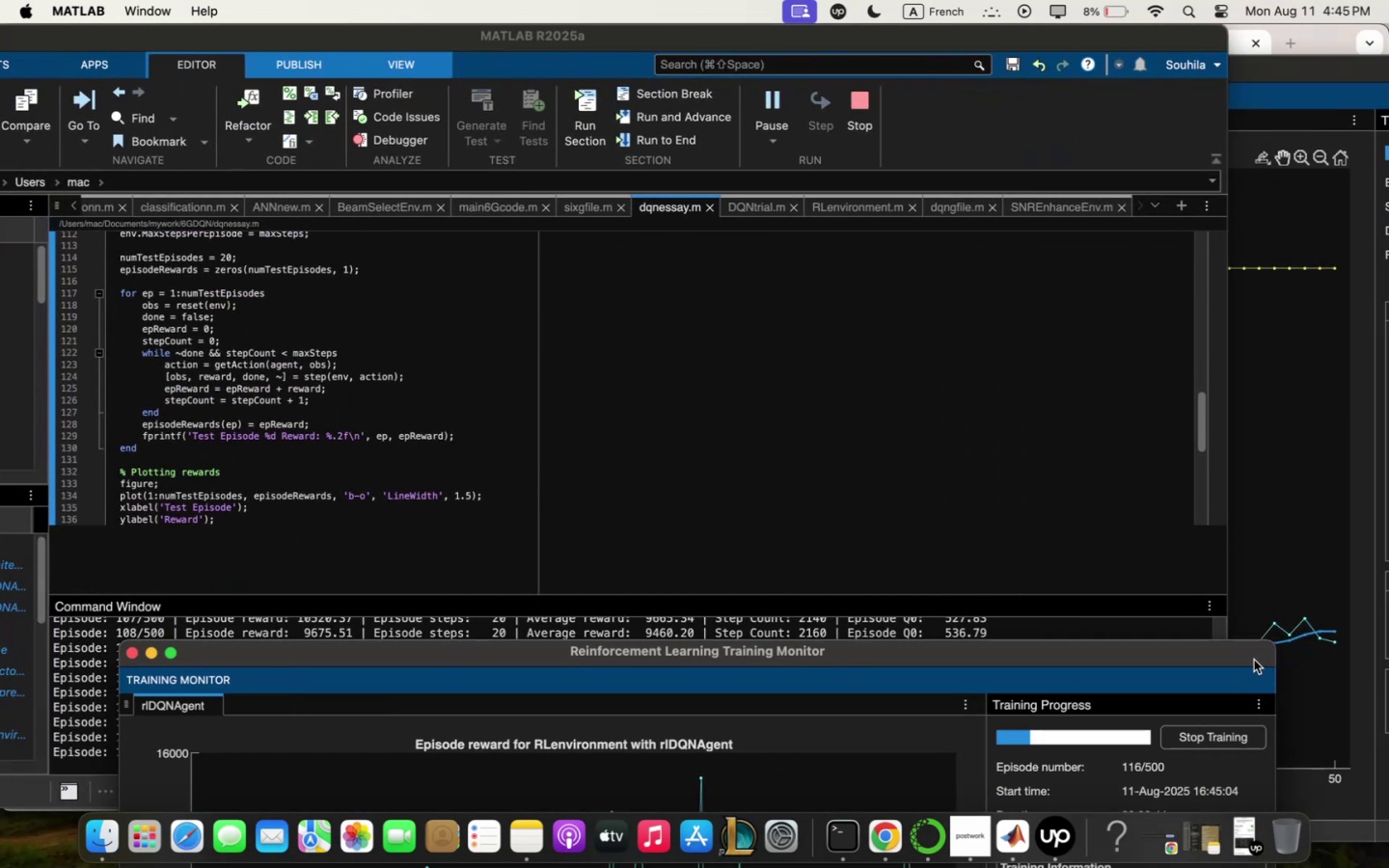 
left_click_drag(start_coordinate=[1139, 647], to_coordinate=[1284, 42])
 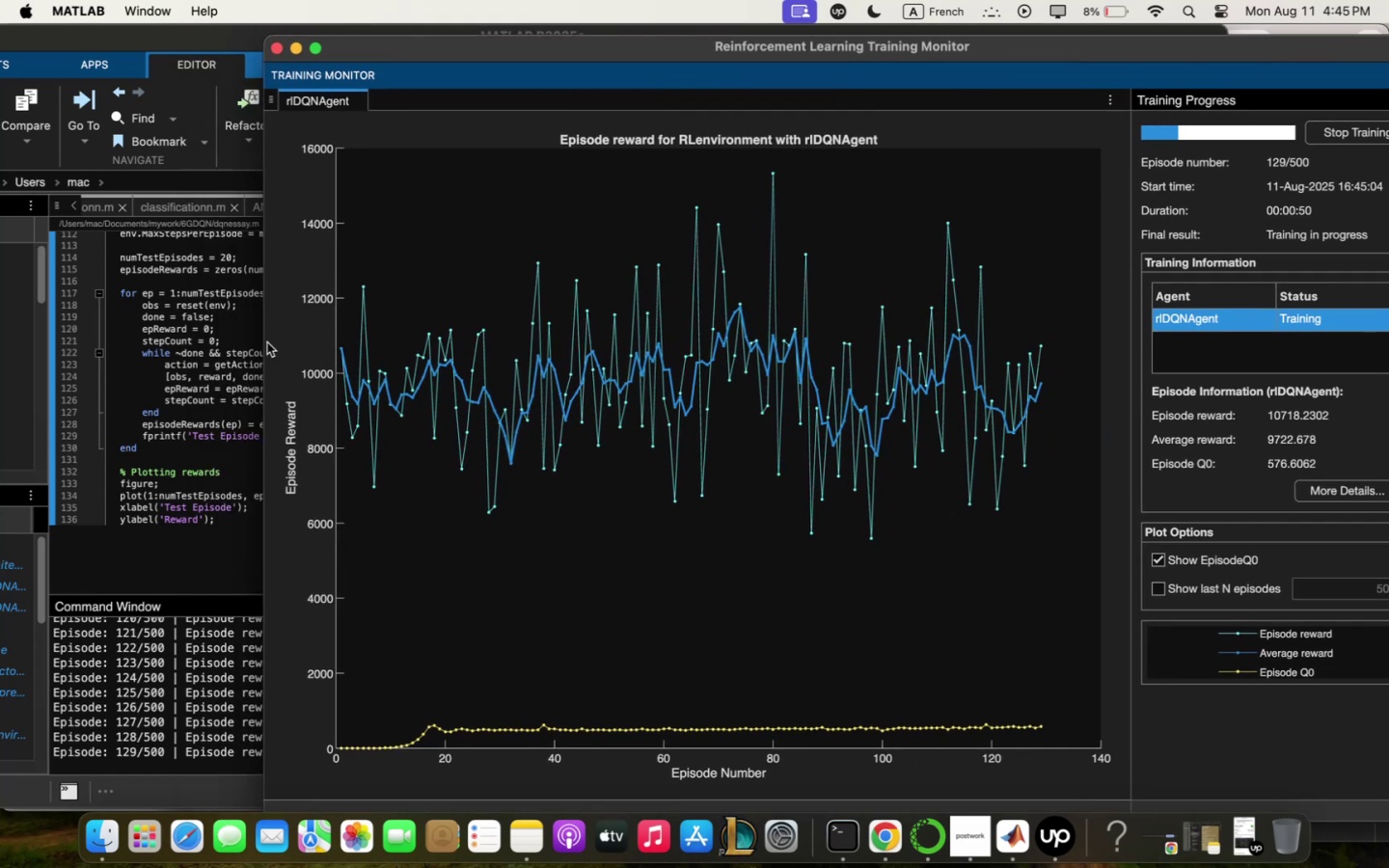 
left_click_drag(start_coordinate=[262, 341], to_coordinate=[308, 281])
 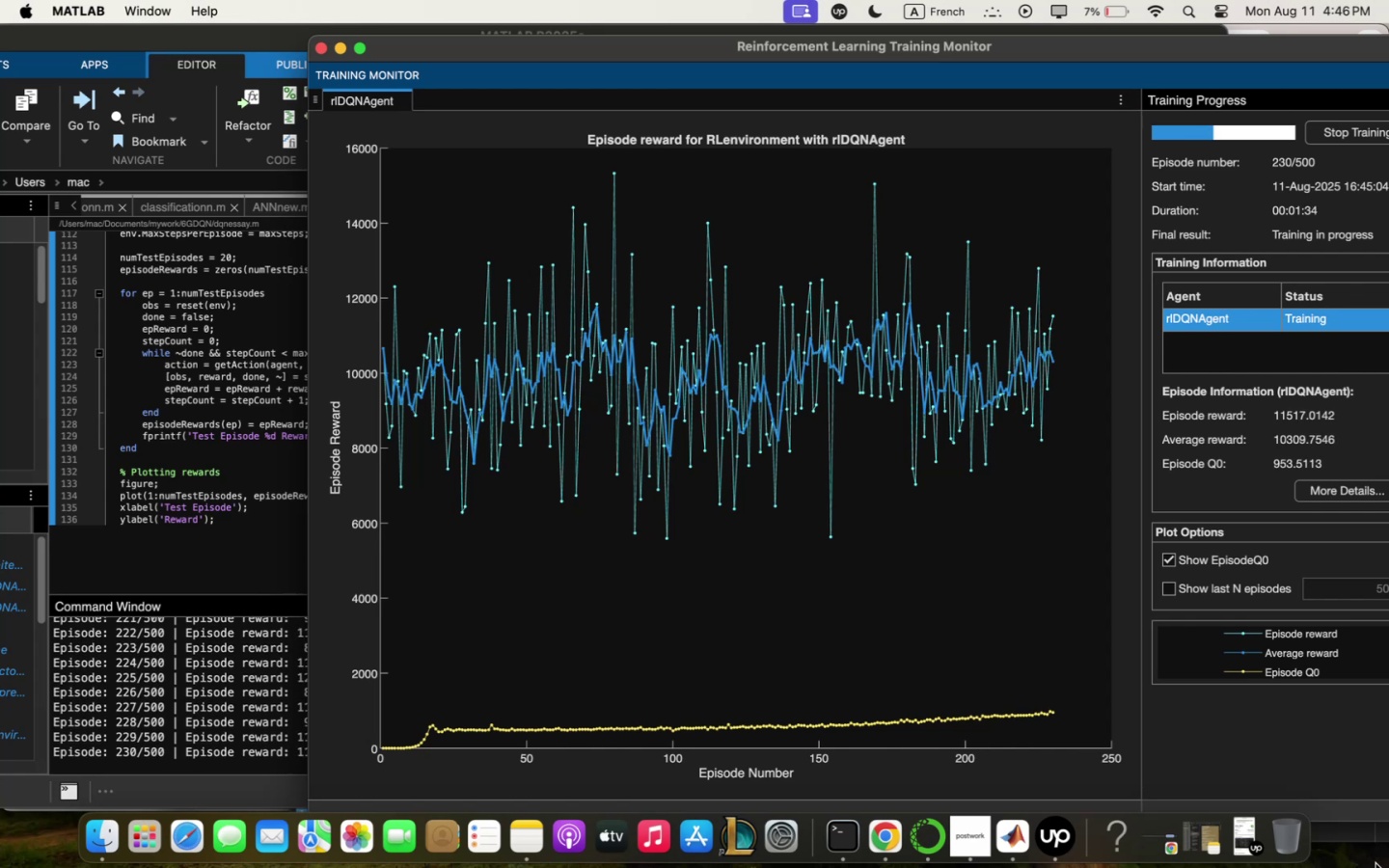 
wait(43.81)
 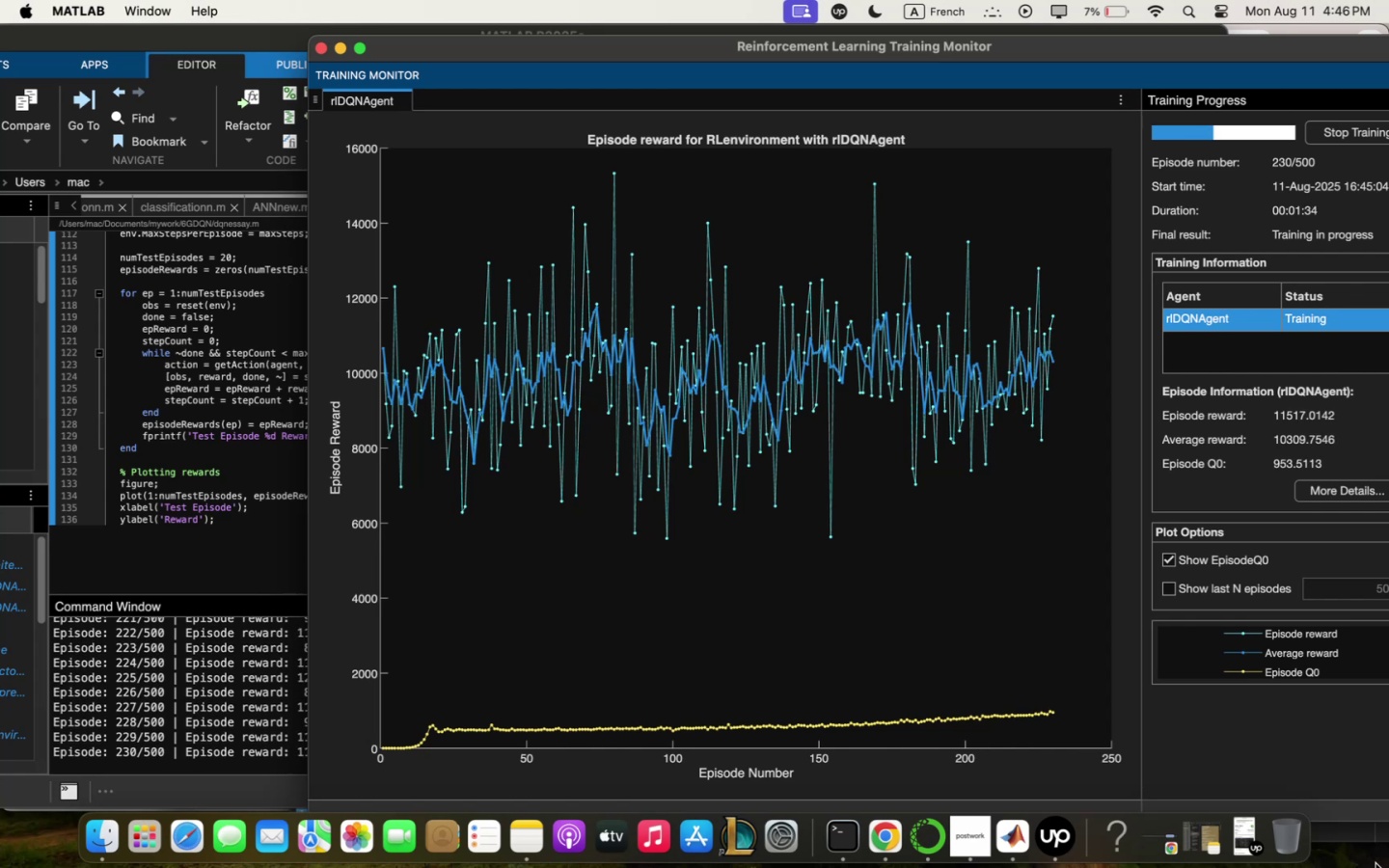 
left_click_drag(start_coordinate=[309, 286], to_coordinate=[526, 248])
 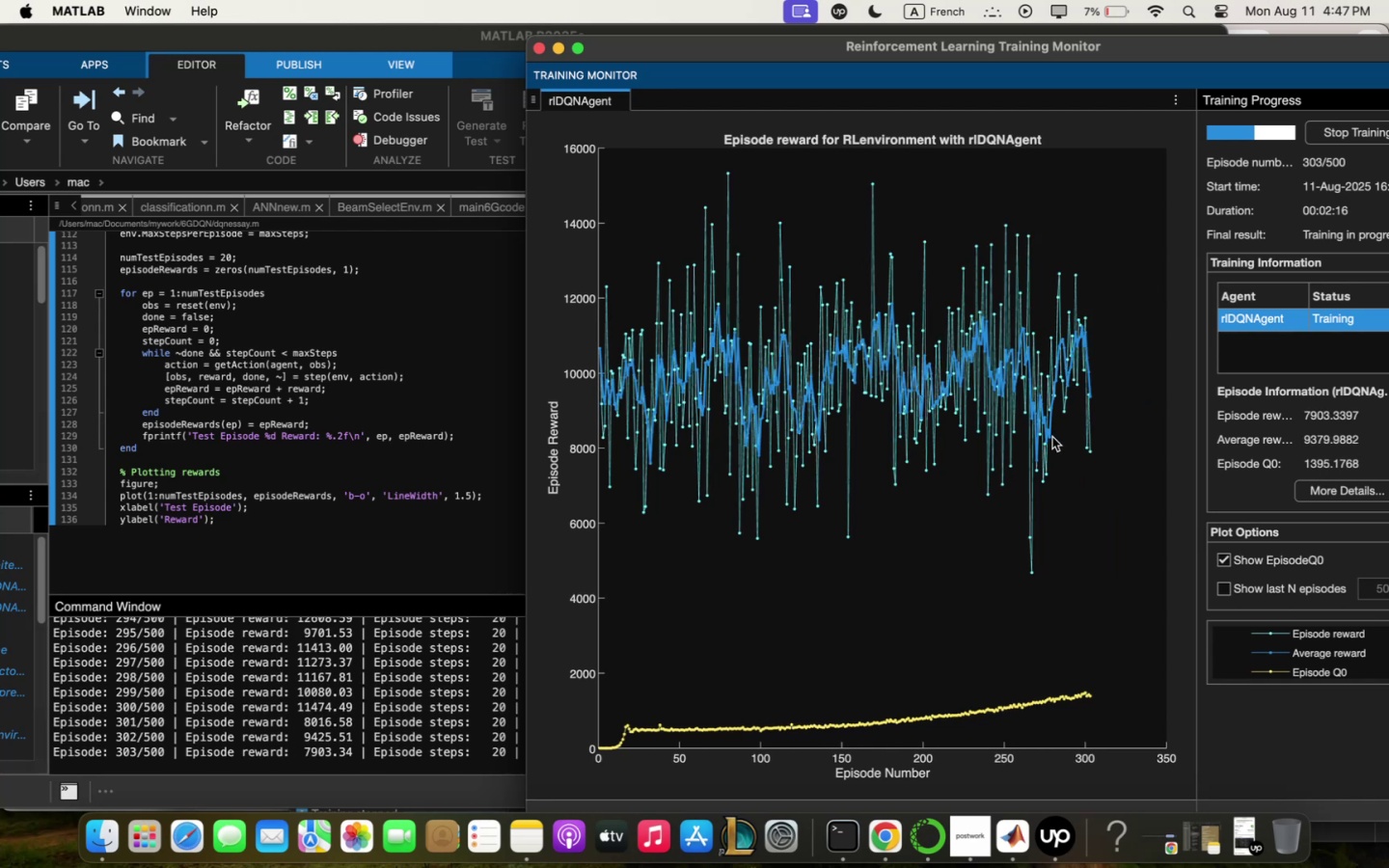 
wait(41.0)
 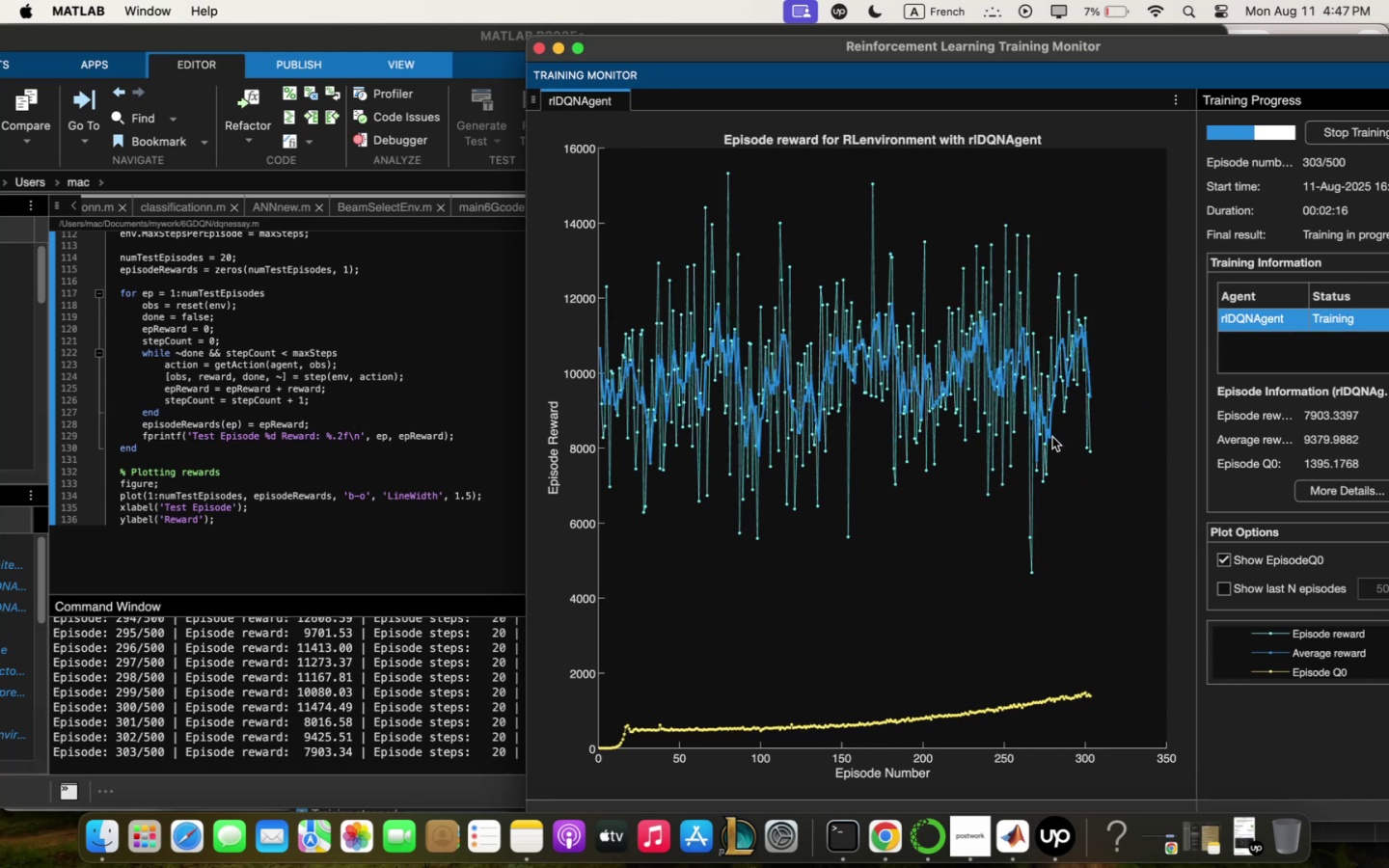 
mouse_move([1134, 823])
 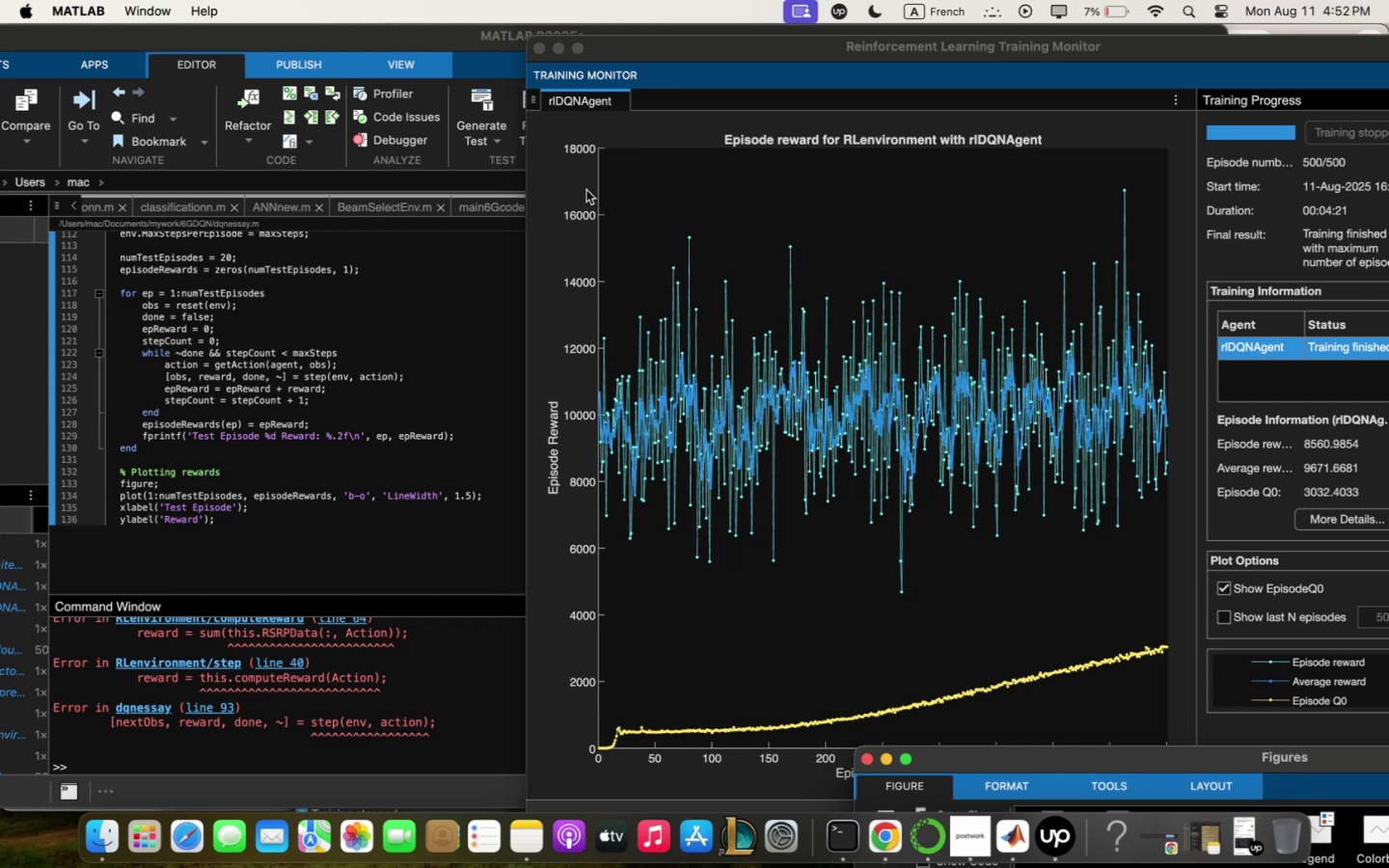 
wait(279.22)
 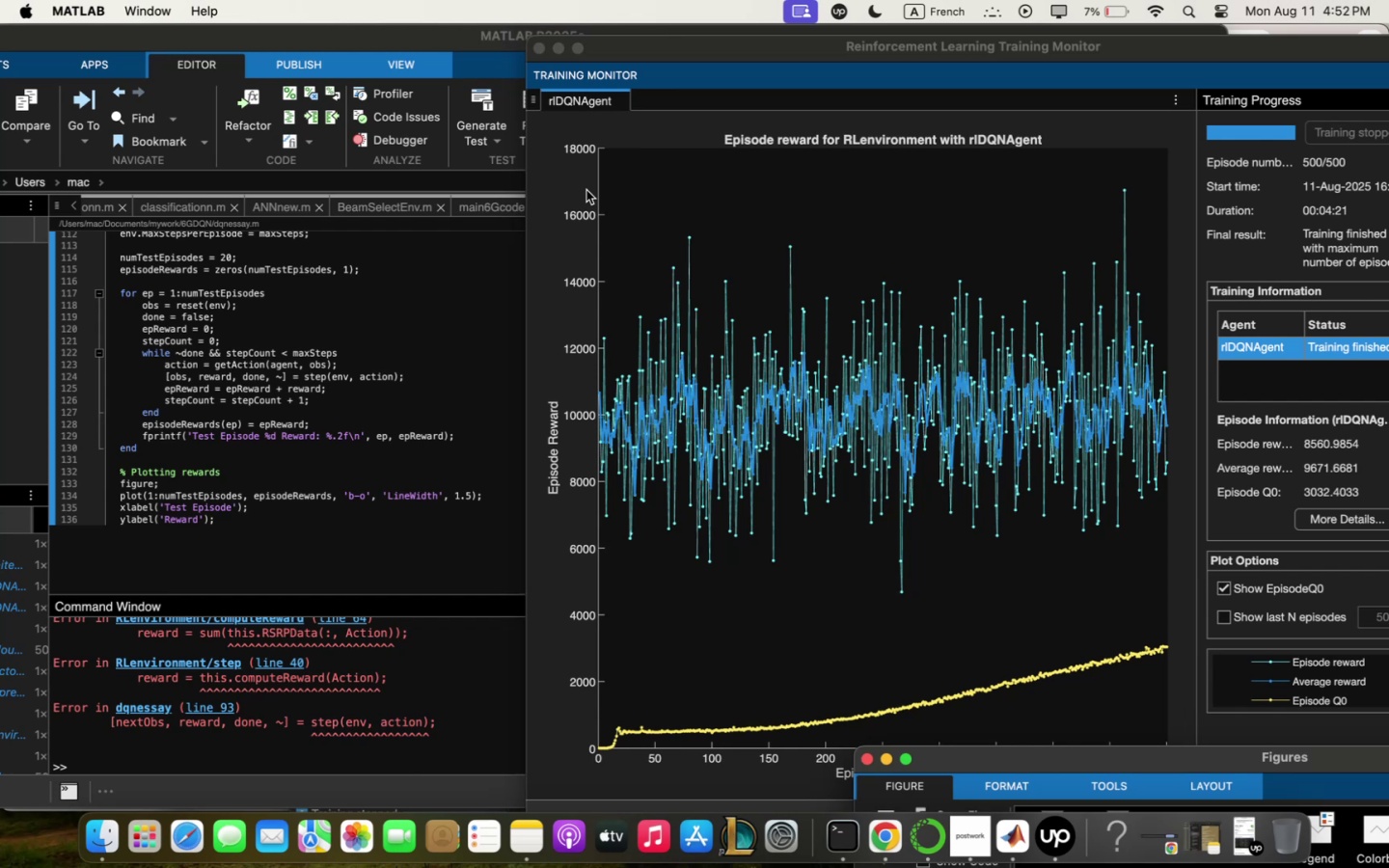 
left_click([288, 614])
 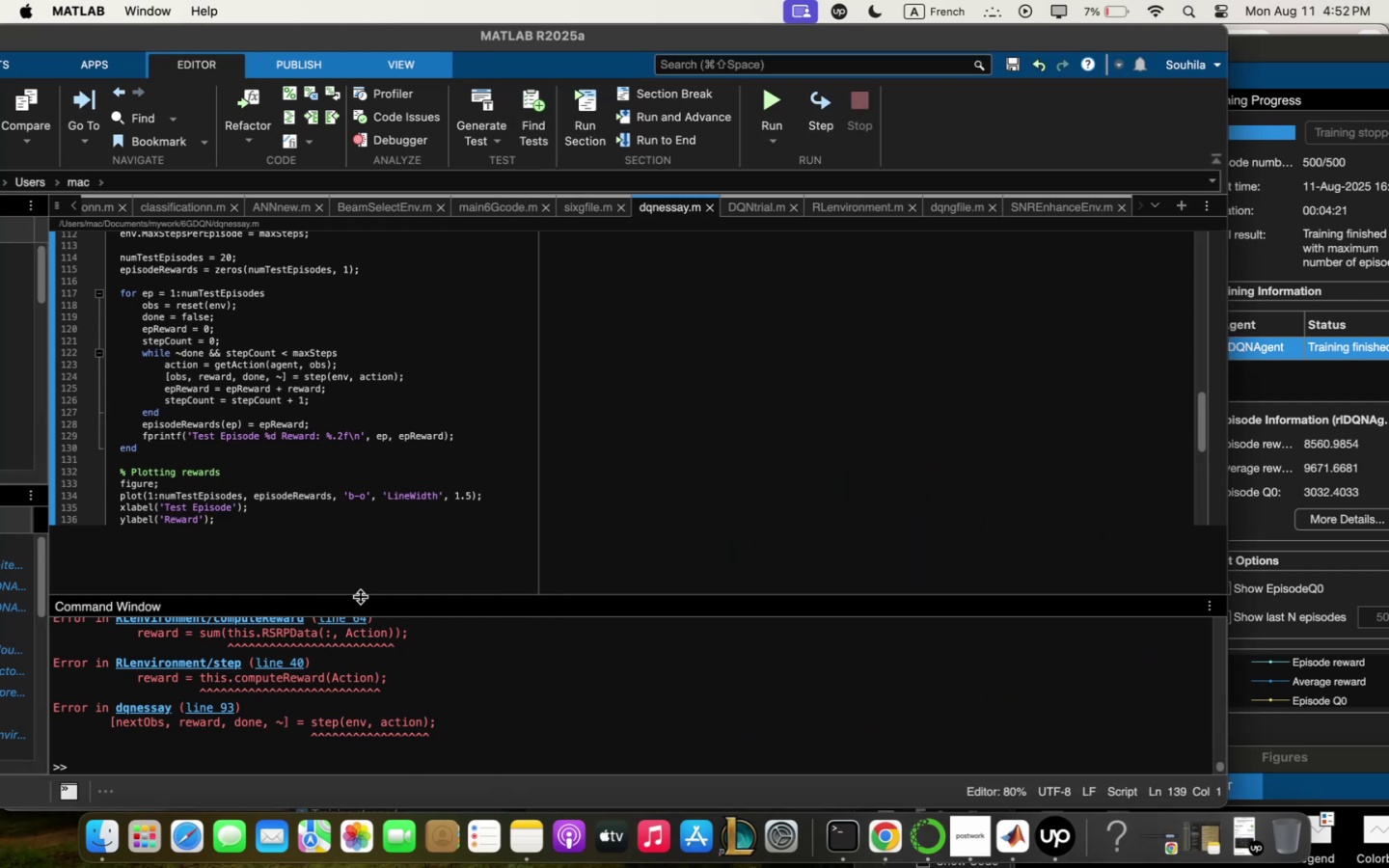 
left_click_drag(start_coordinate=[361, 597], to_coordinate=[357, 464])
 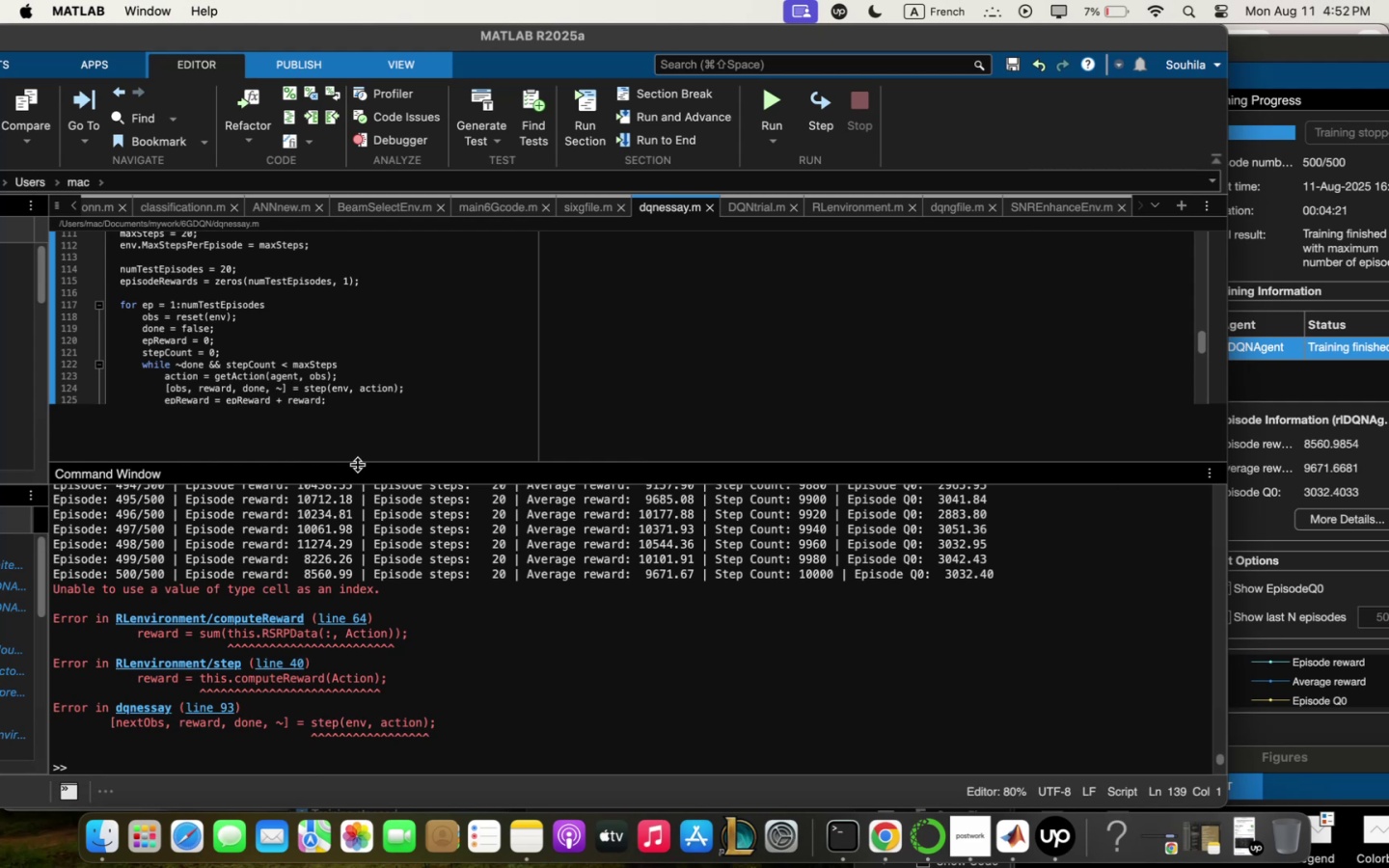 
wait(8.76)
 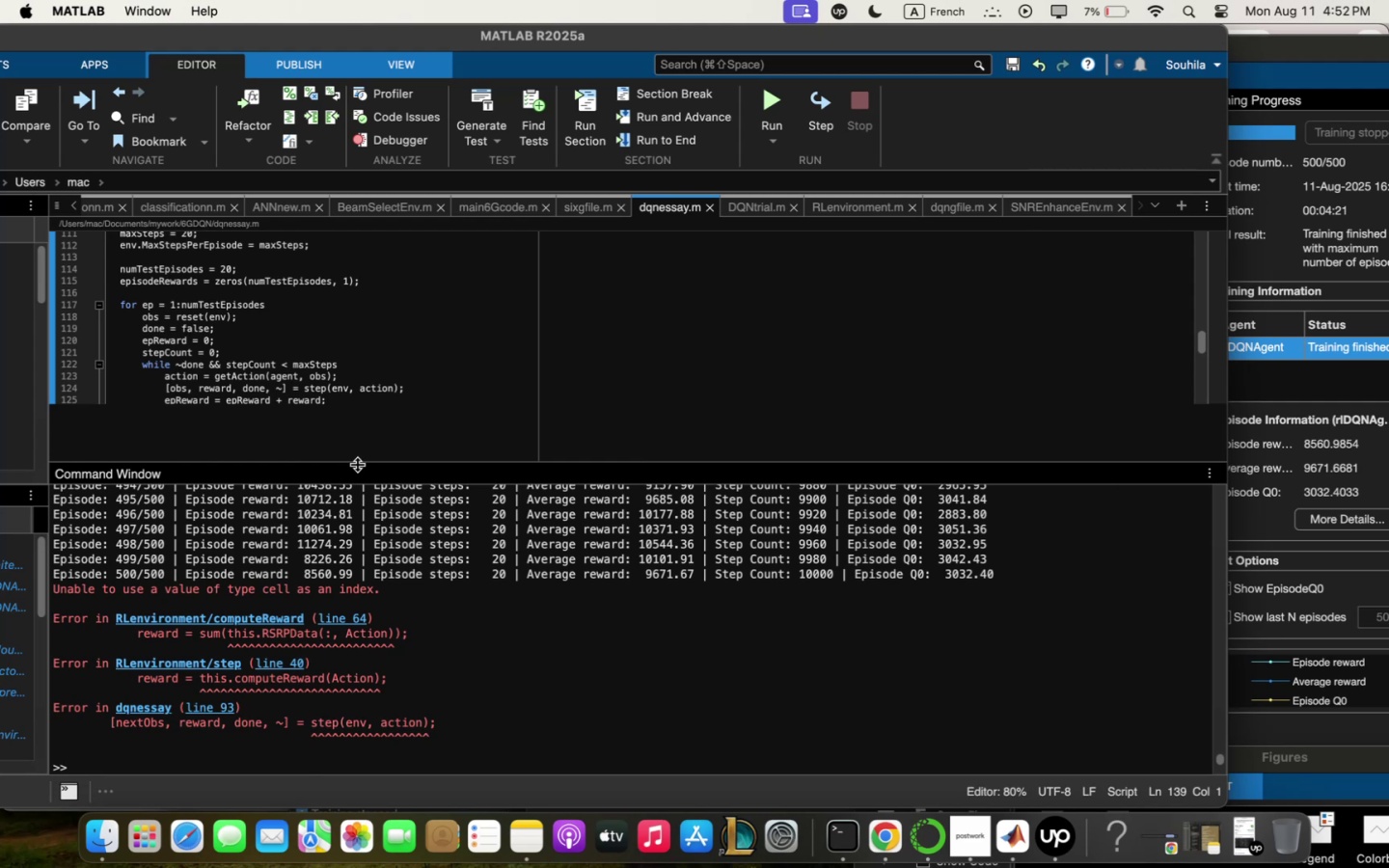 
double_click([343, 618])
 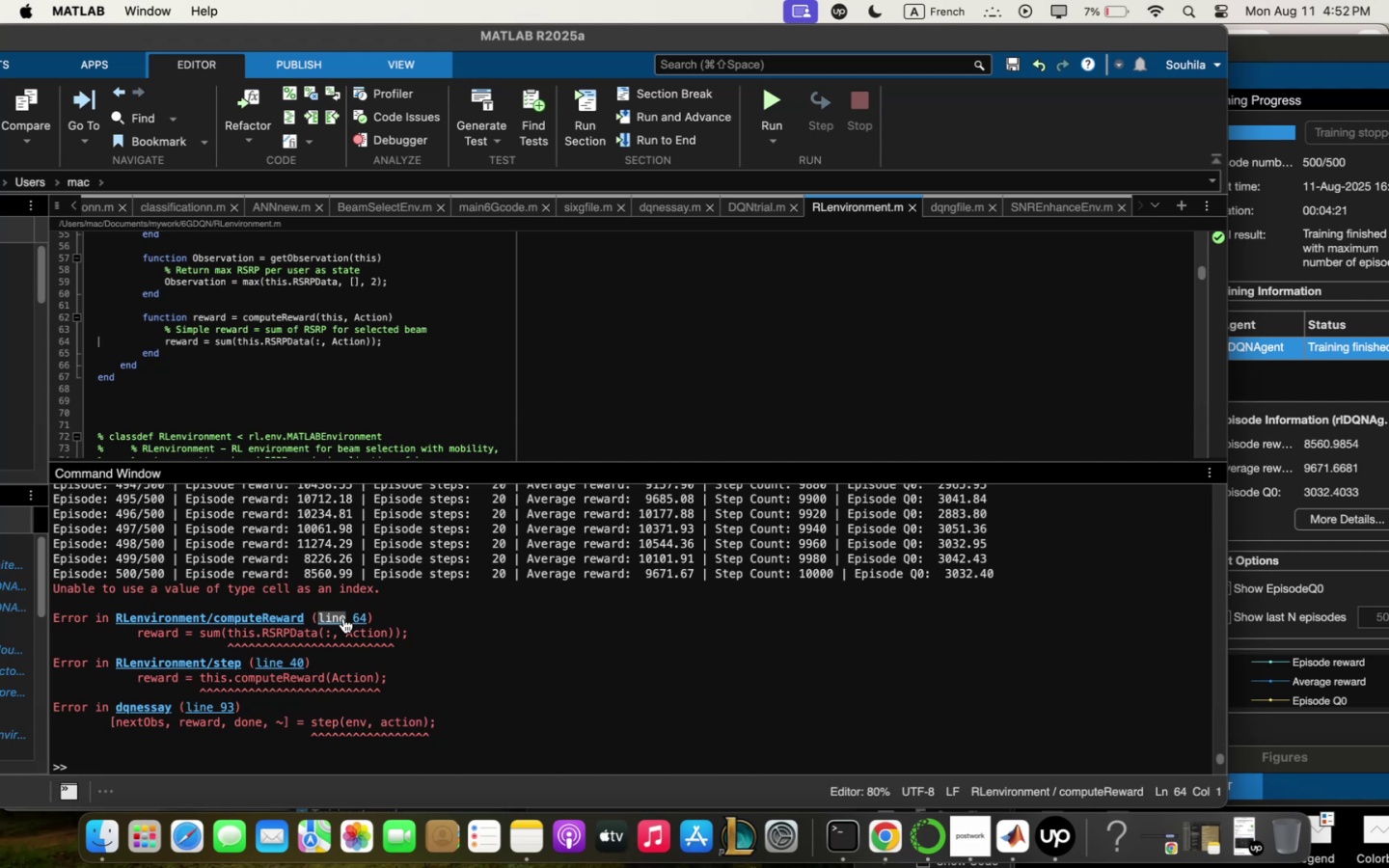 
wait(9.59)
 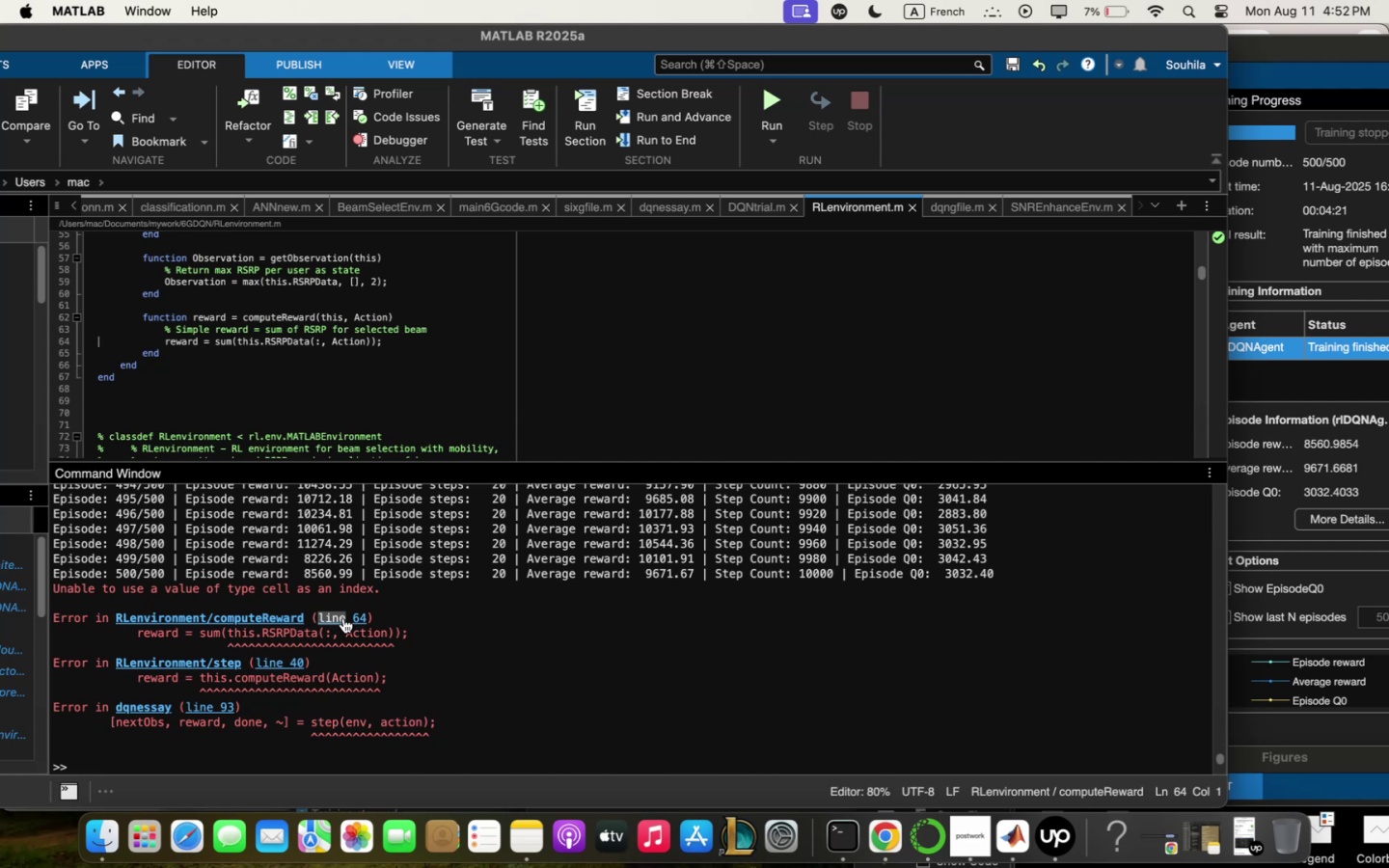 
left_click([492, 713])
 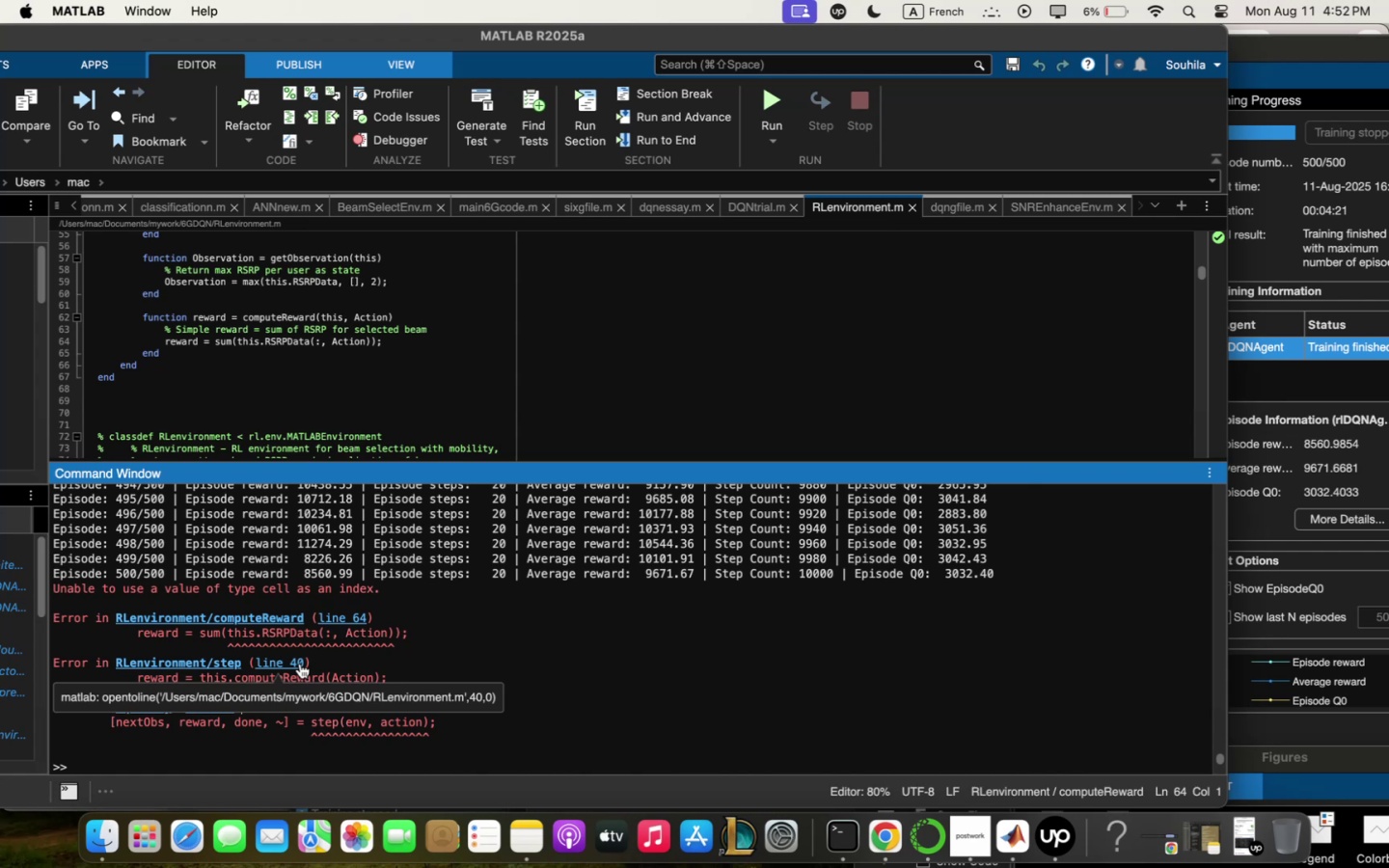 
double_click([300, 663])
 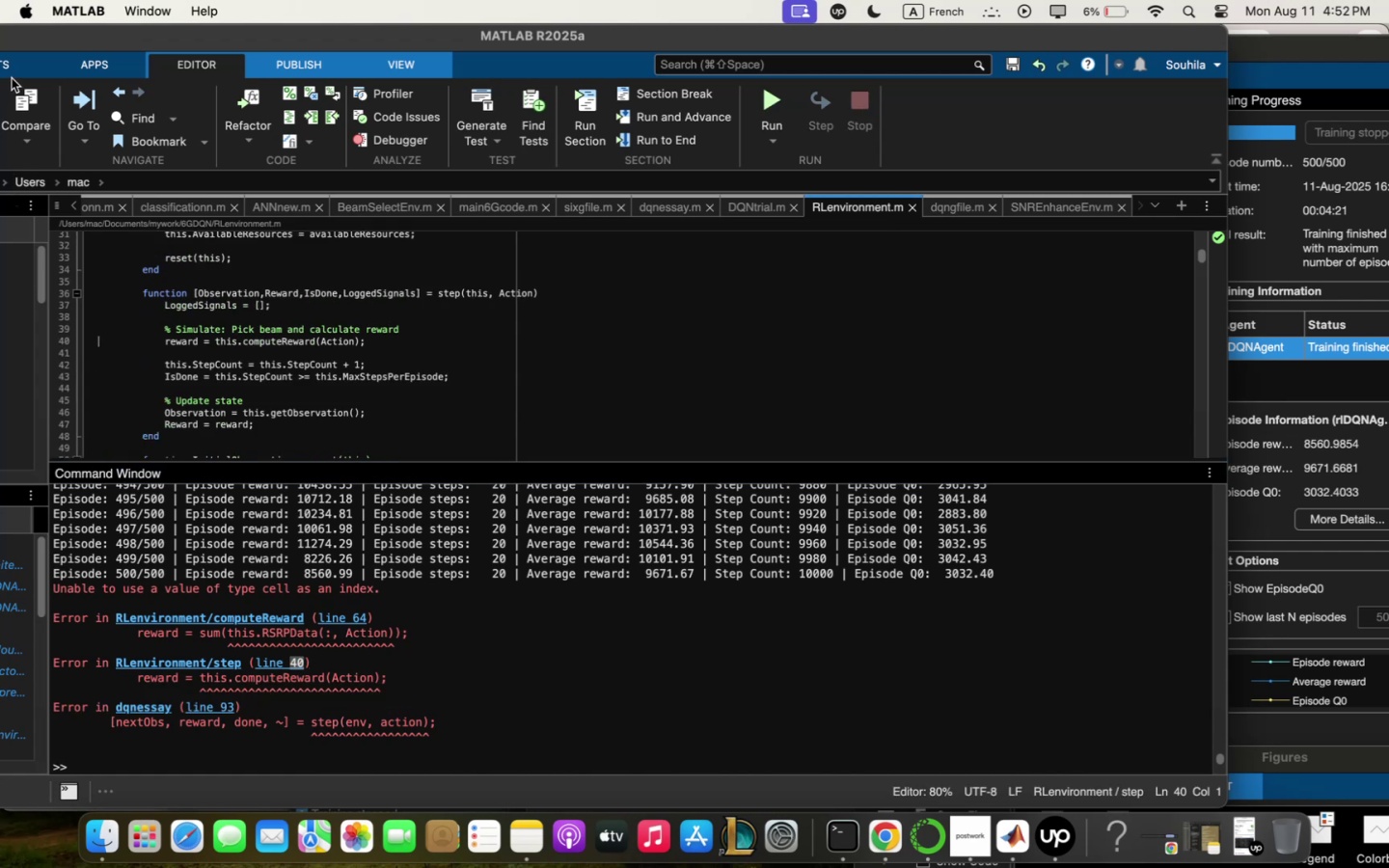 
left_click_drag(start_coordinate=[264, 42], to_coordinate=[467, 28])
 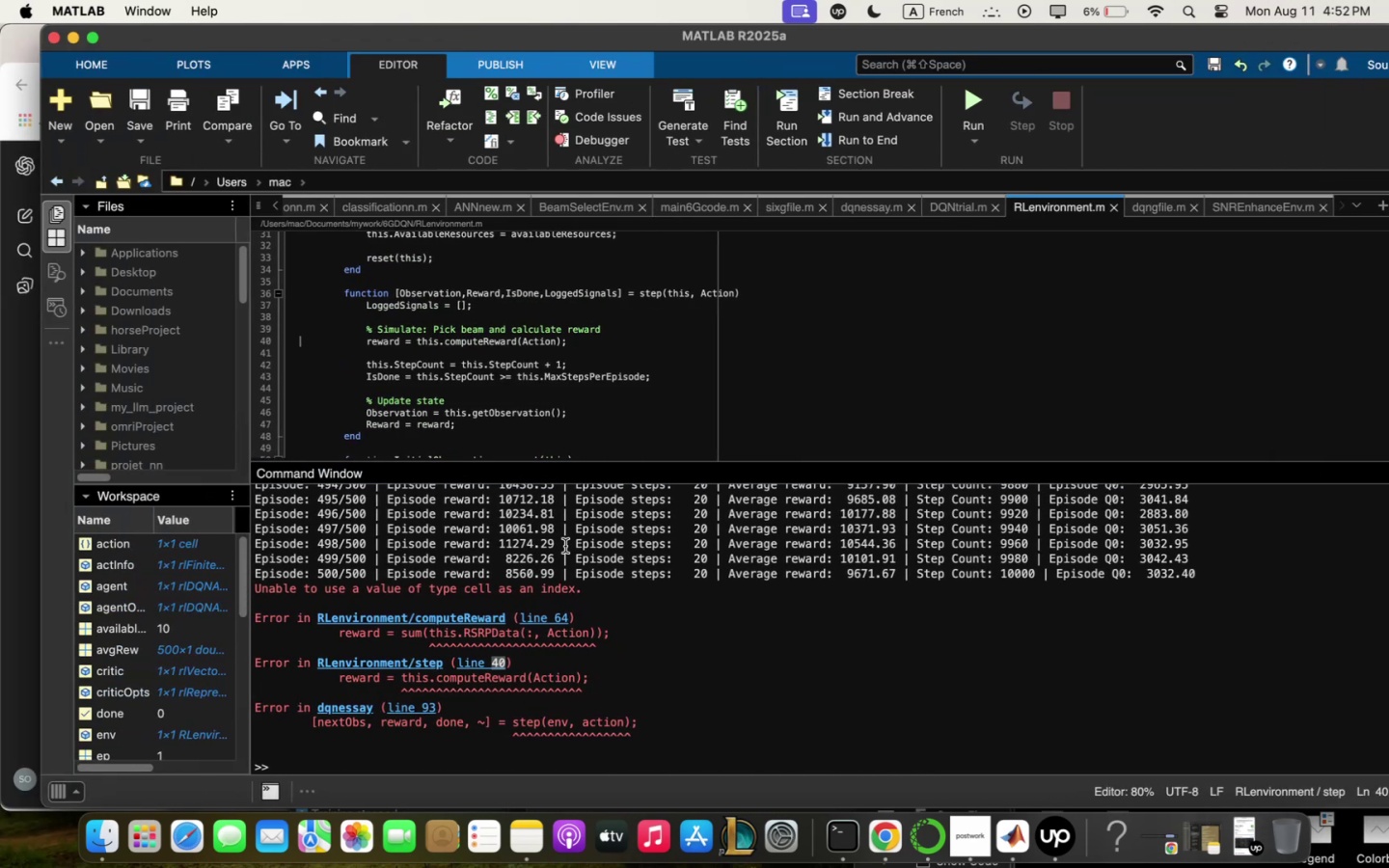 
scroll: coordinate [559, 356], scroll_direction: down, amount: 19.0
 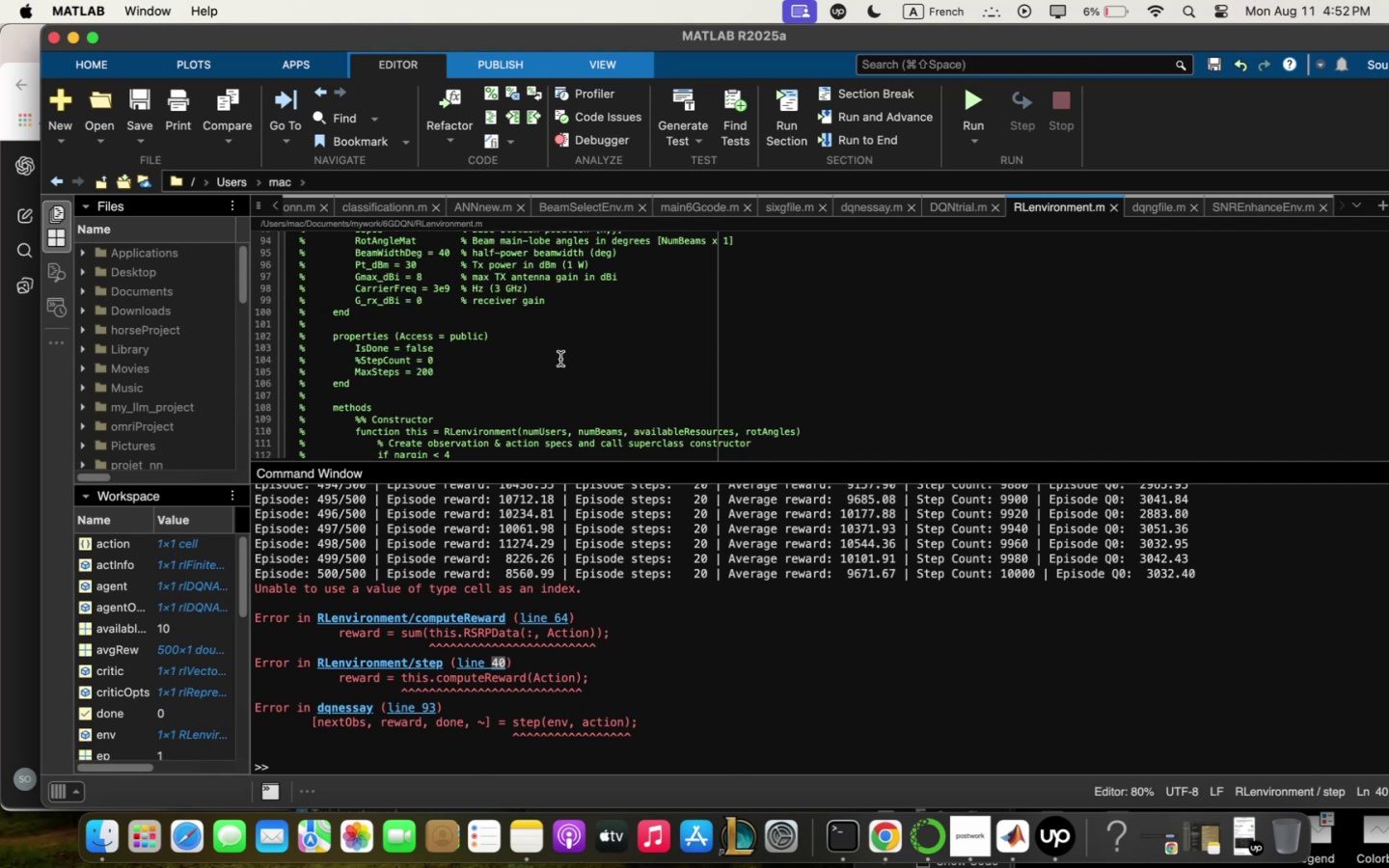 
scroll: coordinate [561, 359], scroll_direction: up, amount: 54.0
 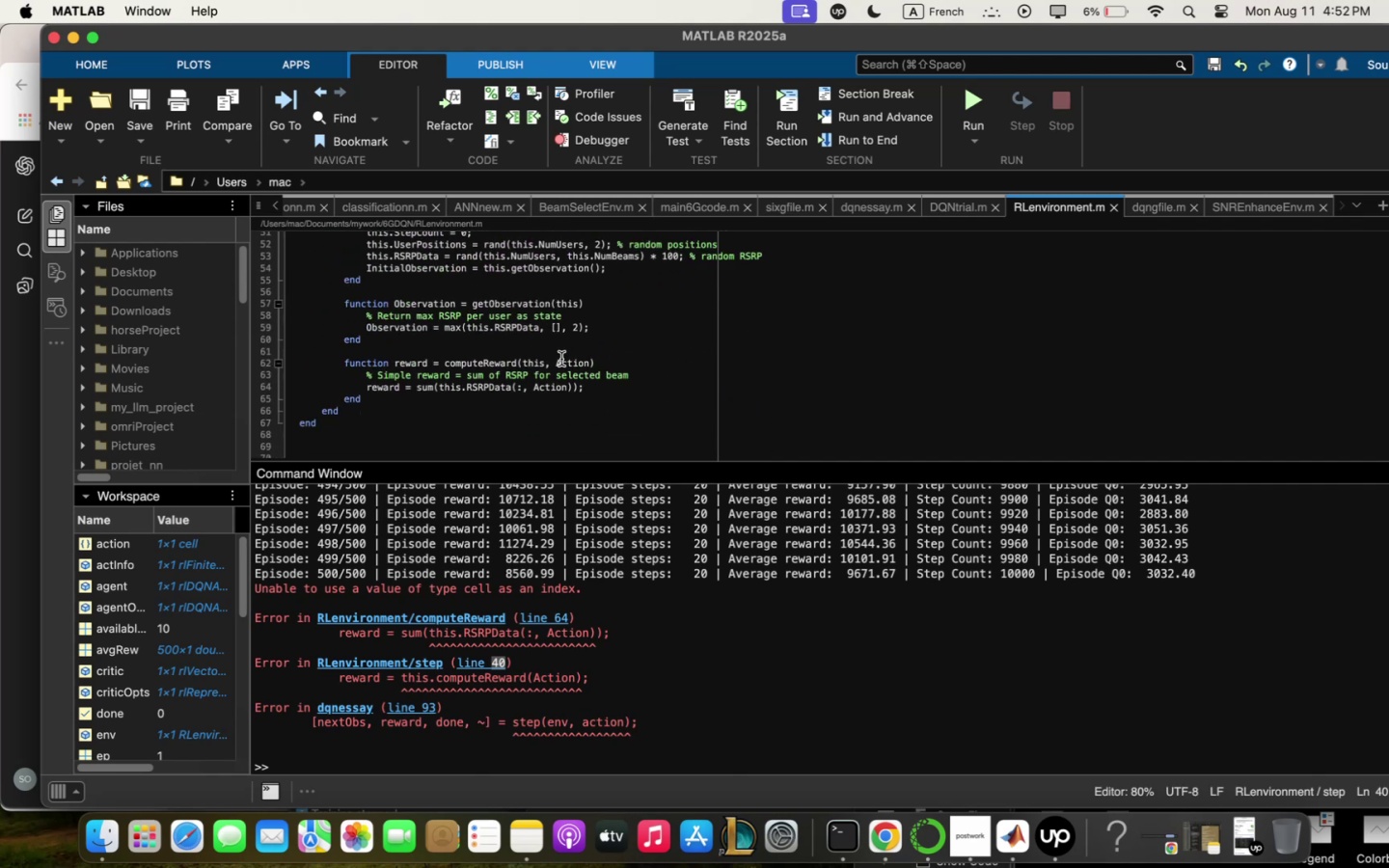 
scroll: coordinate [561, 359], scroll_direction: down, amount: 1.0
 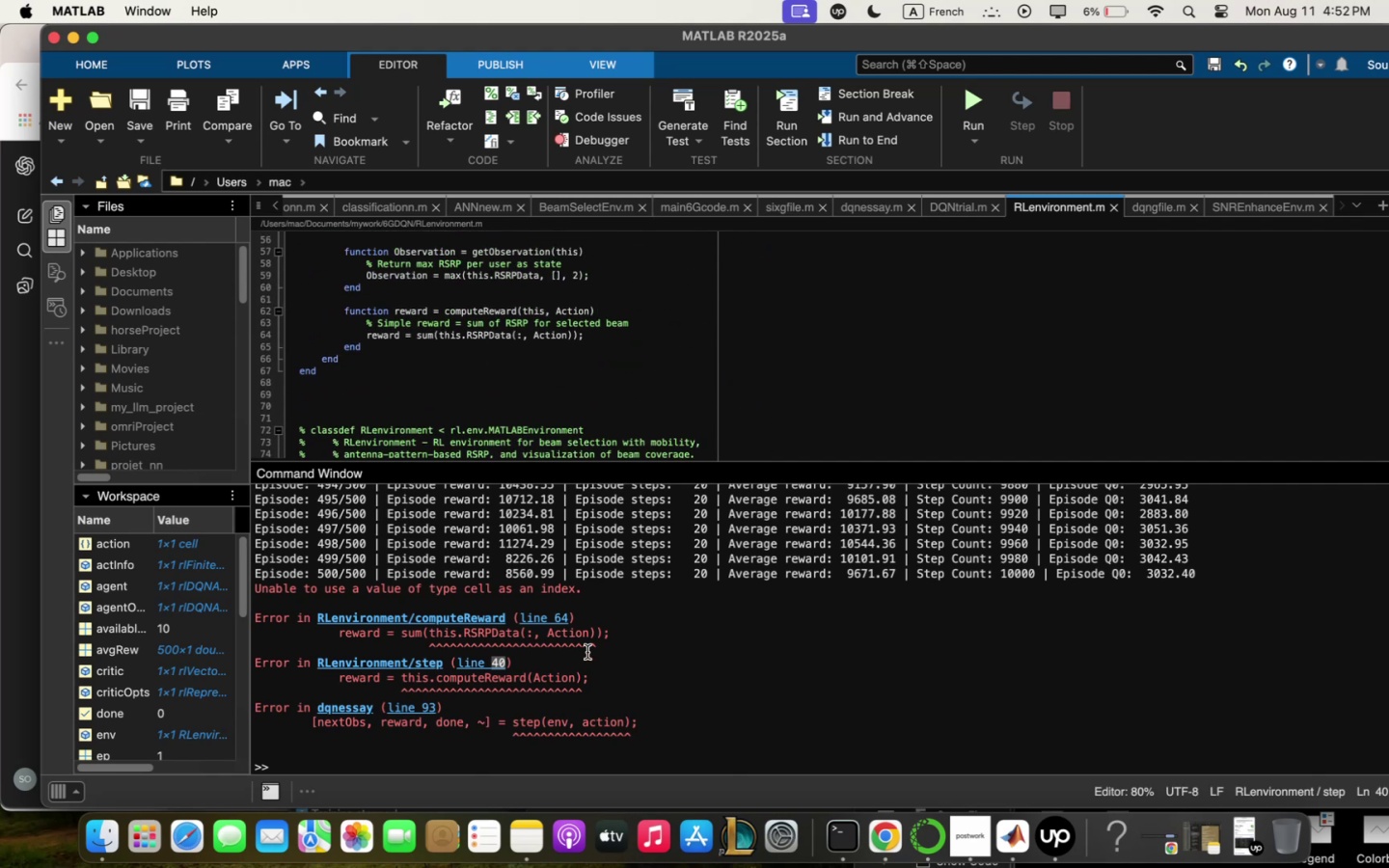 
double_click([427, 707])
 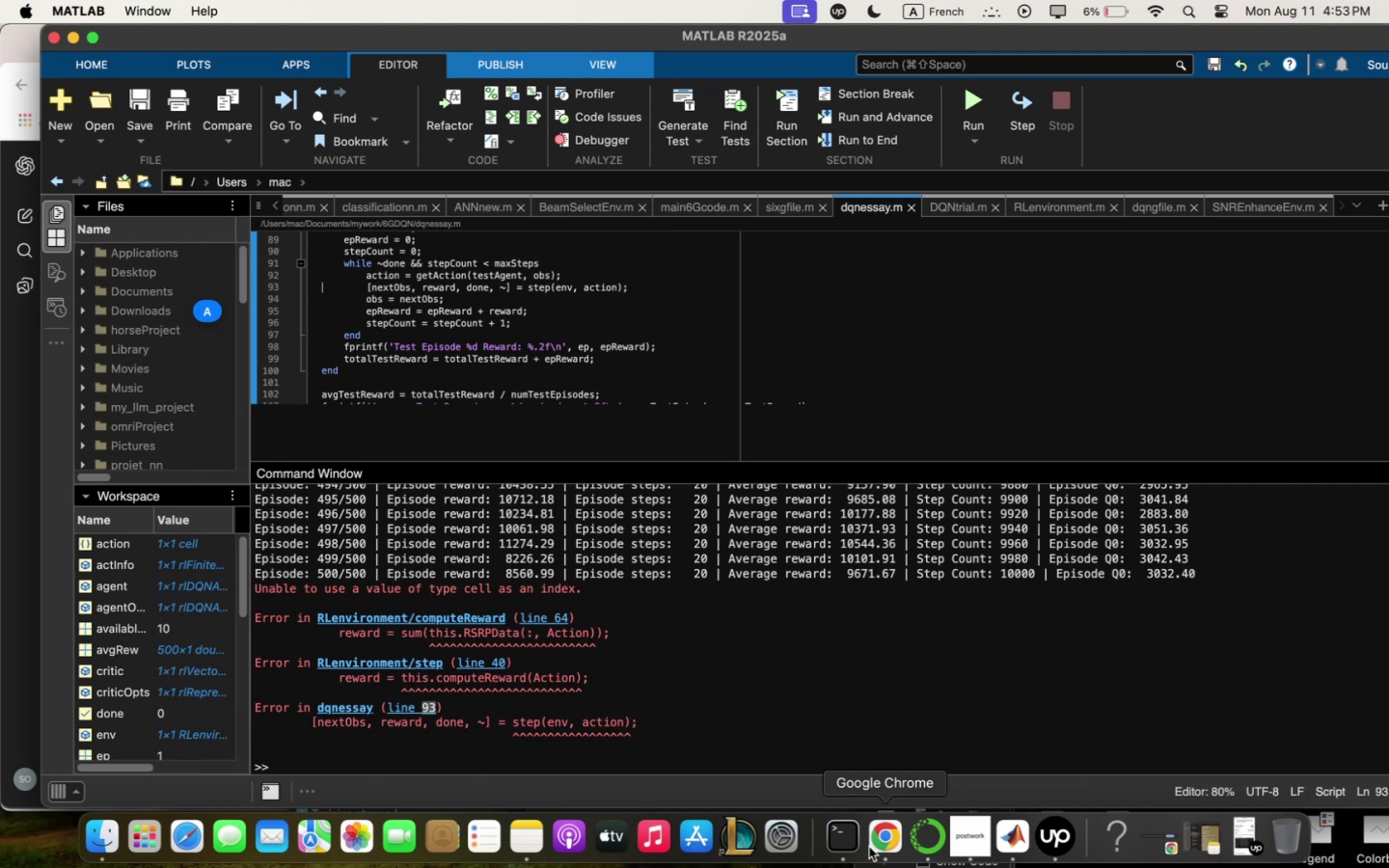 
wait(39.33)
 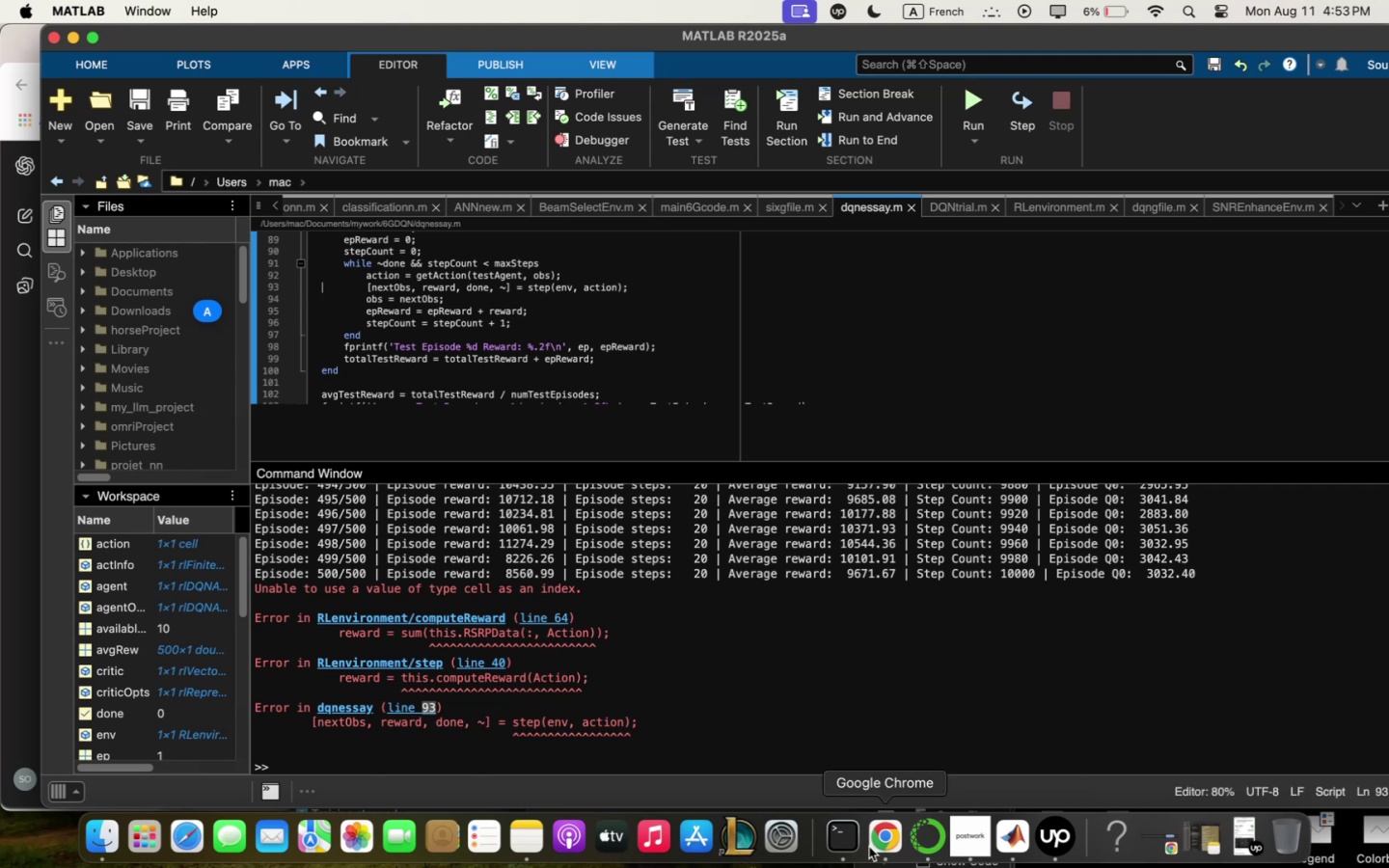 
left_click_drag(start_coordinate=[1262, 41], to_coordinate=[1212, 154])
 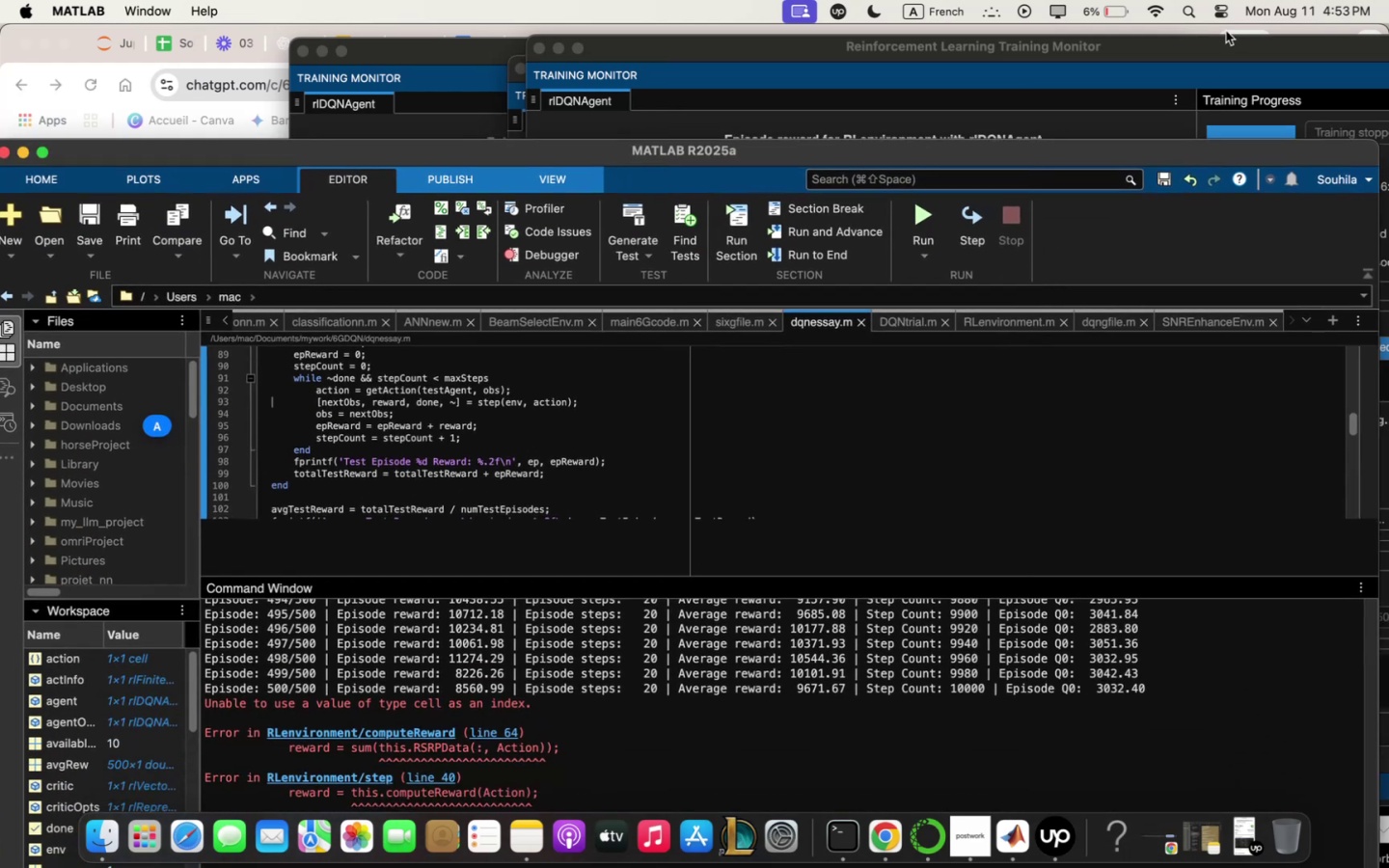 
left_click_drag(start_coordinate=[1234, 45], to_coordinate=[1206, 176])
 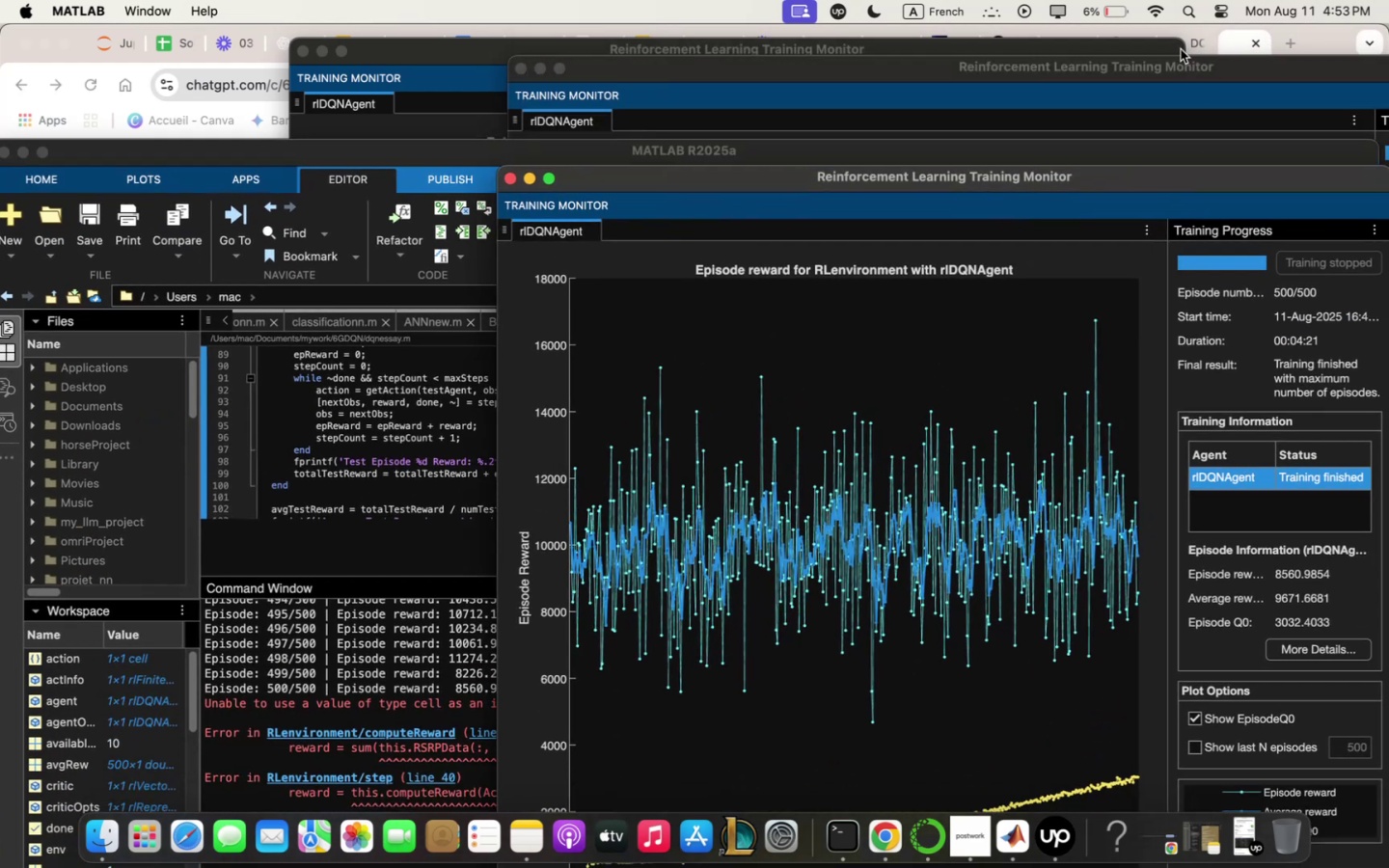 
left_click_drag(start_coordinate=[1169, 48], to_coordinate=[1170, 160])
 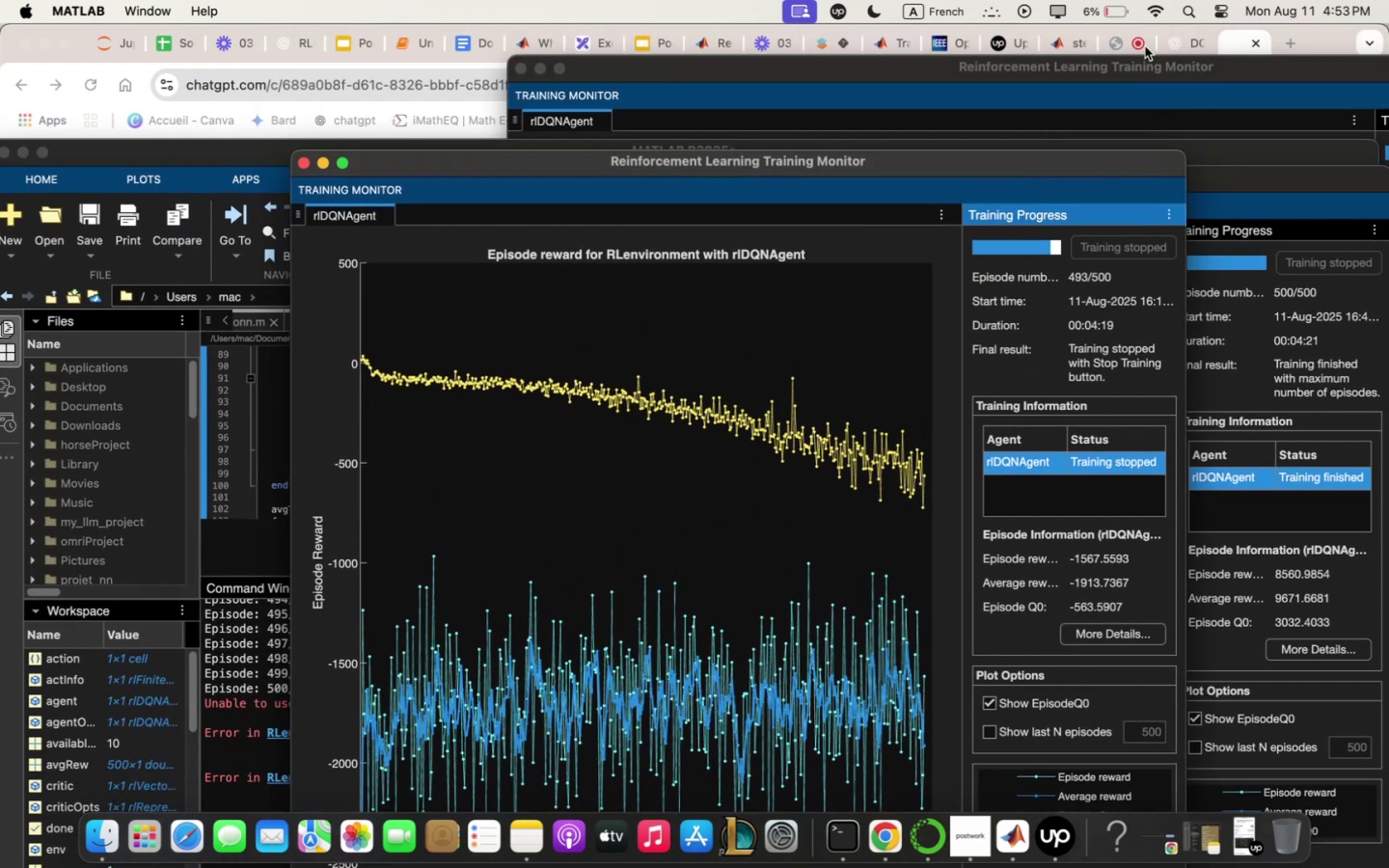 
wait(9.78)
 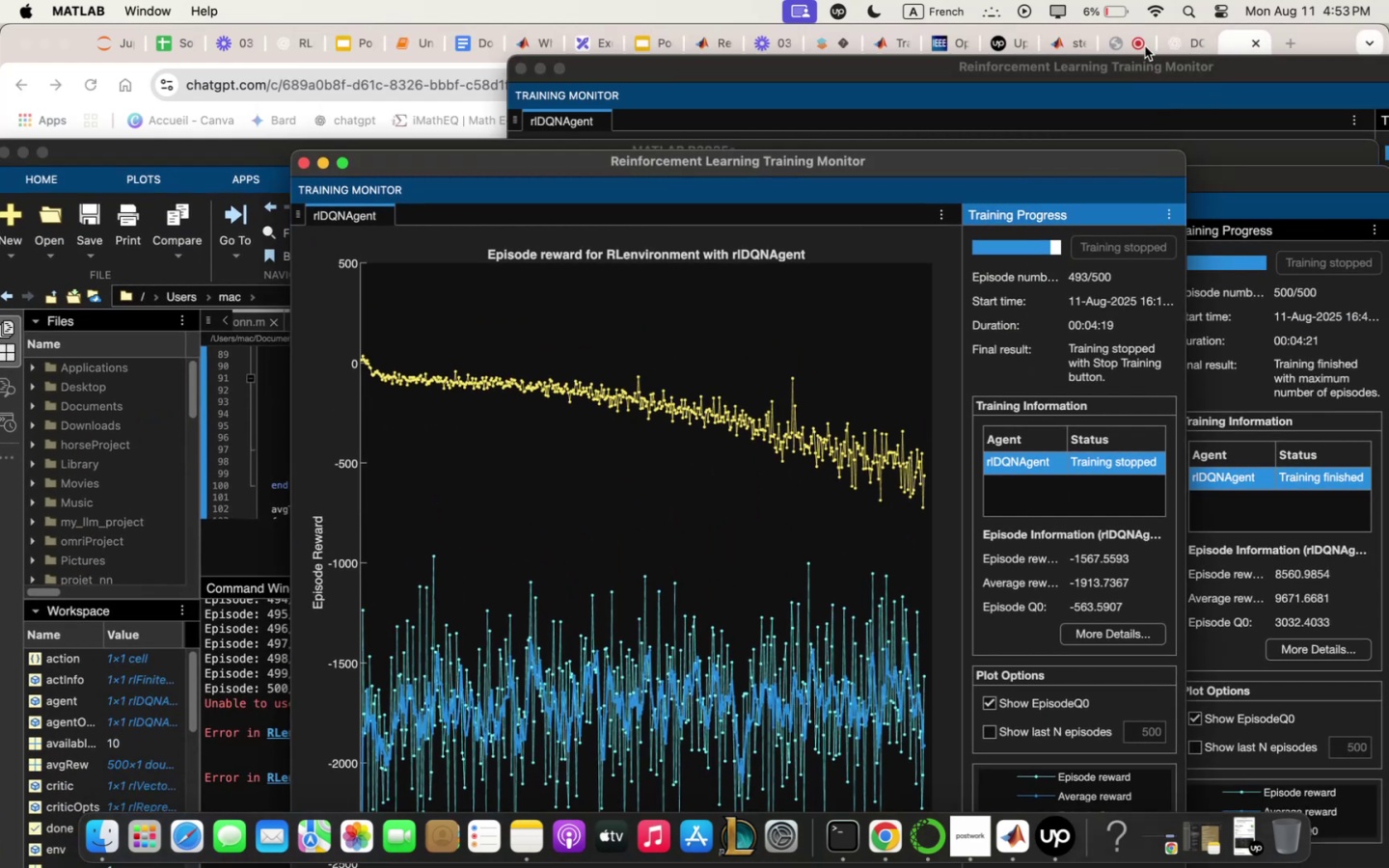 
left_click_drag(start_coordinate=[563, 153], to_coordinate=[576, 1])
 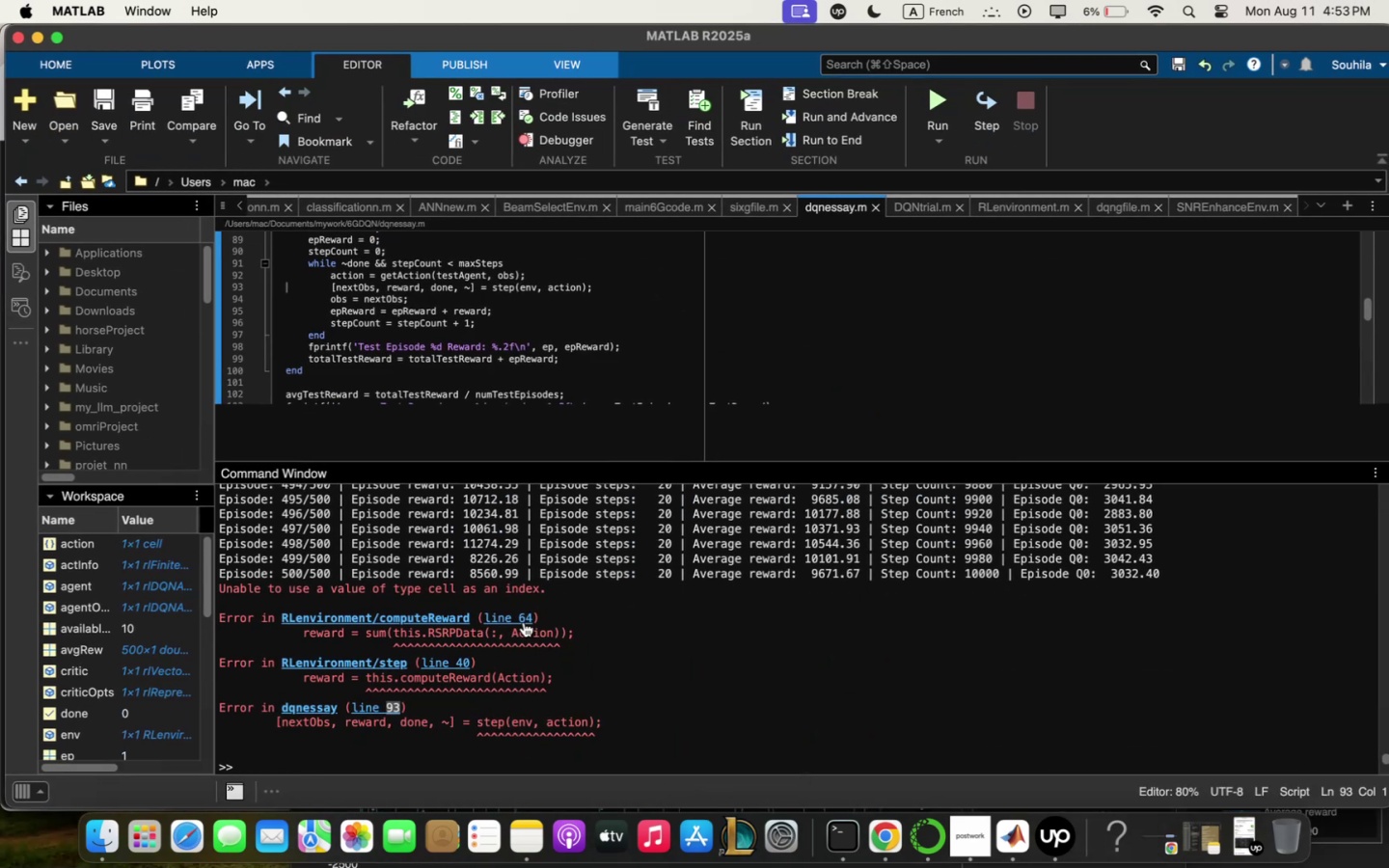 
double_click([520, 615])
 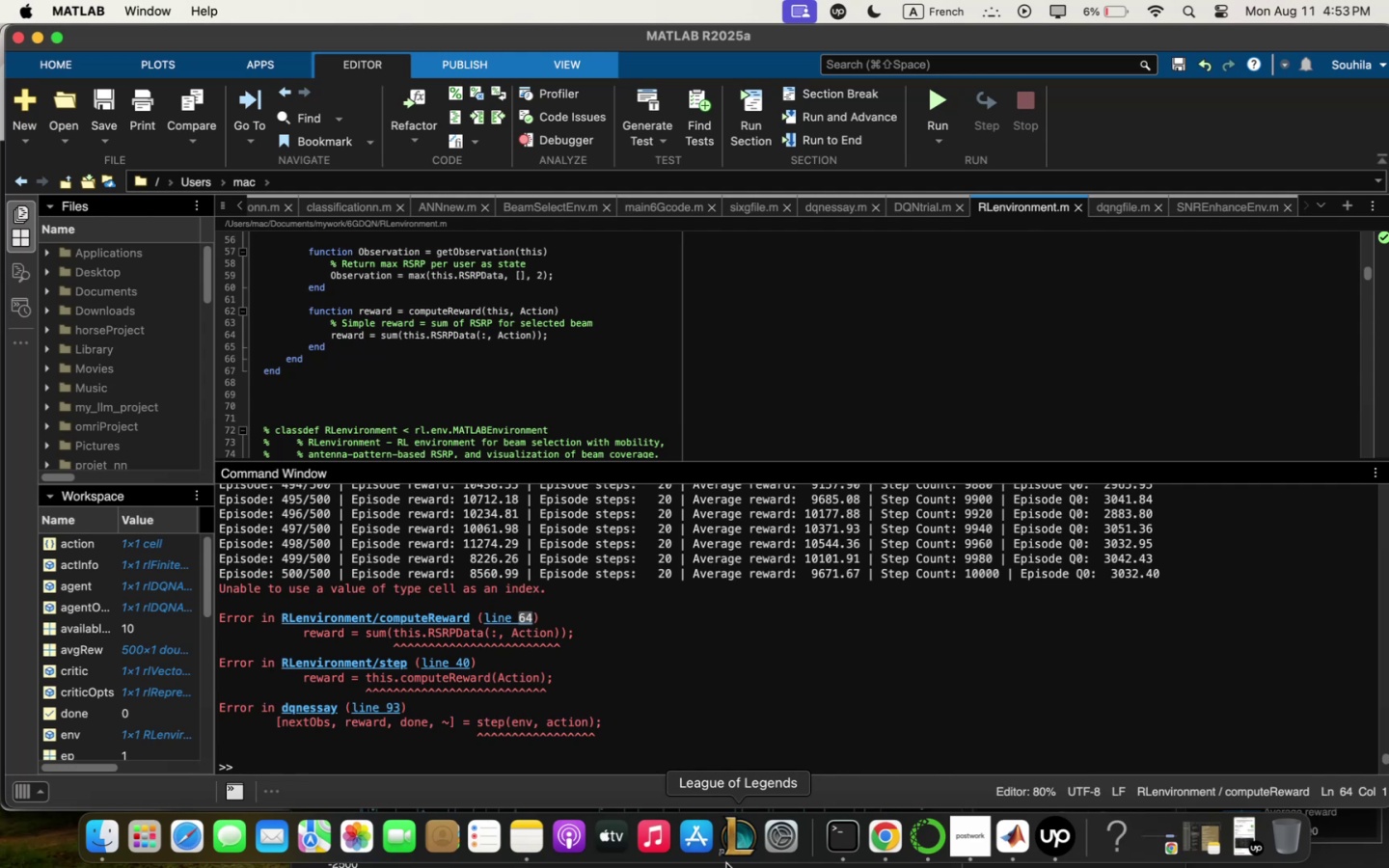 
wait(11.94)
 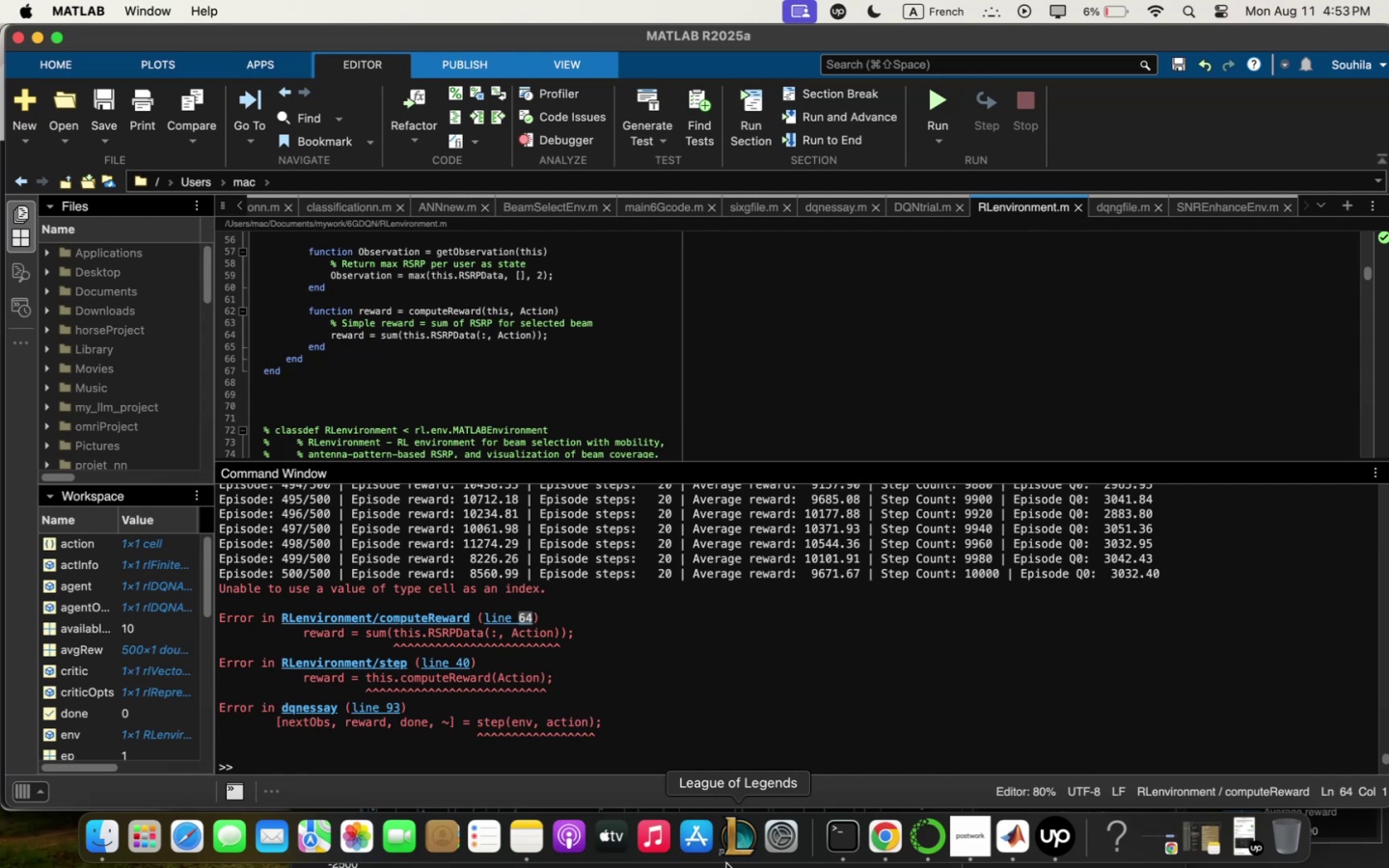 
double_click([468, 664])
 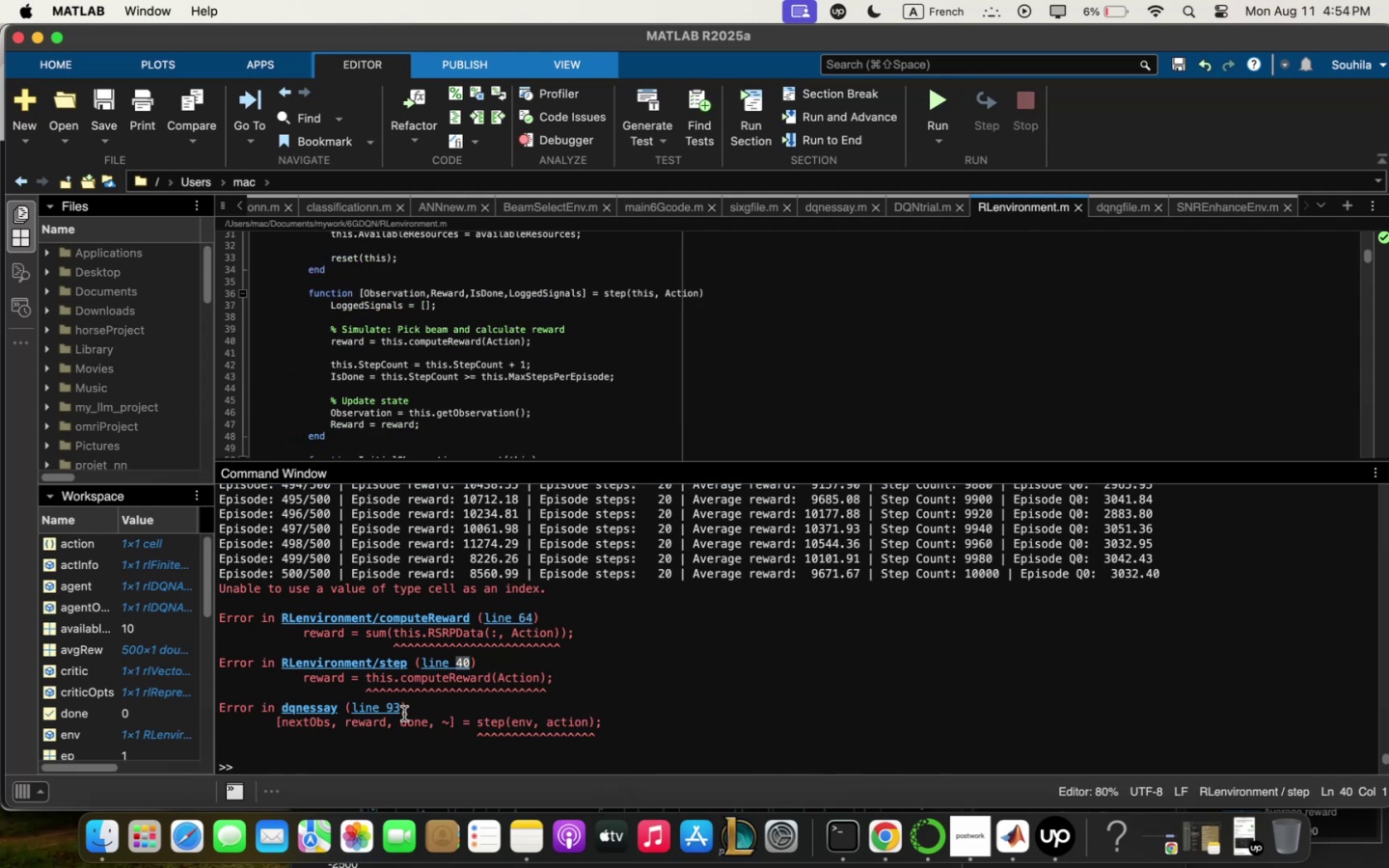 
double_click([395, 708])
 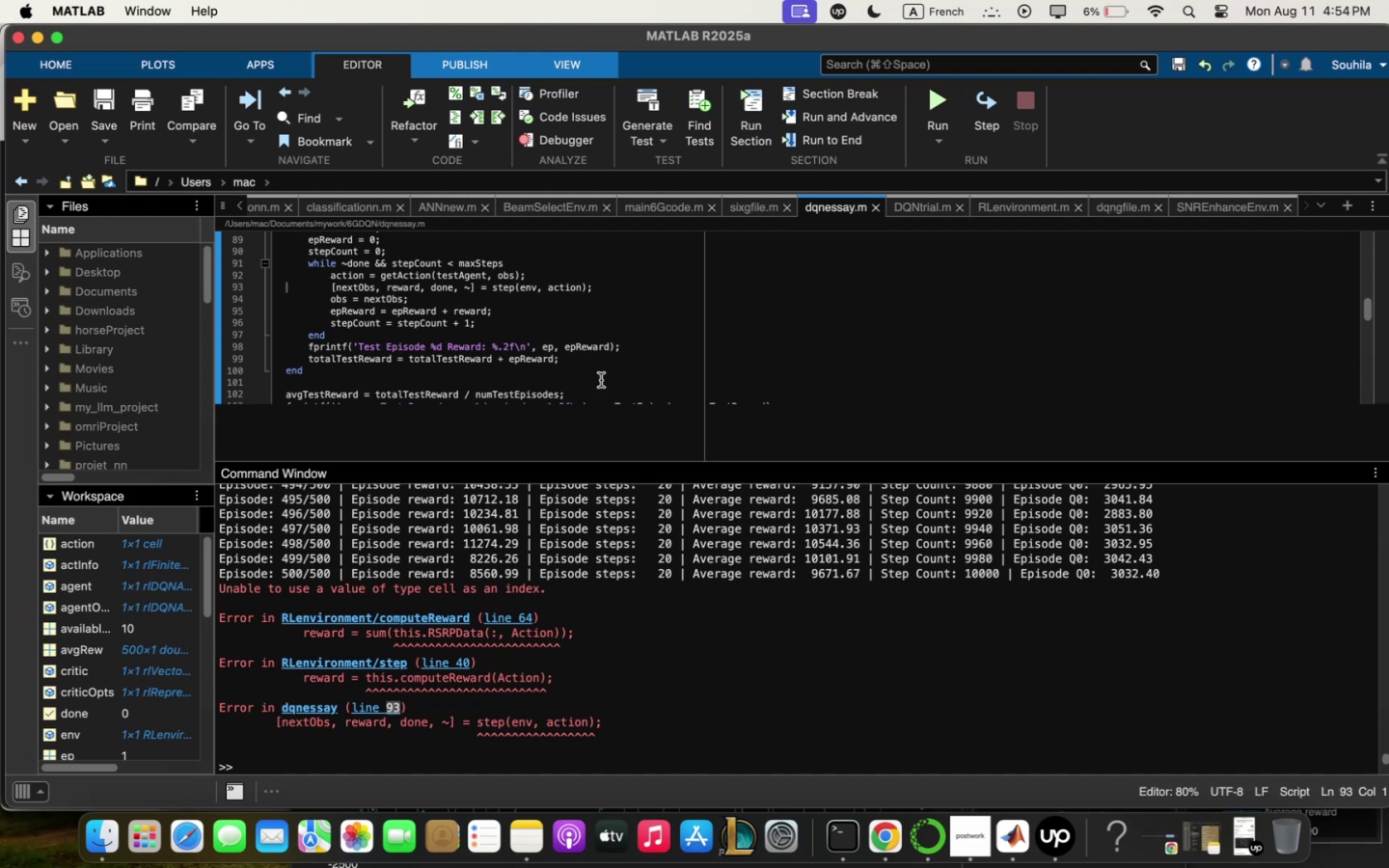 
wait(8.15)
 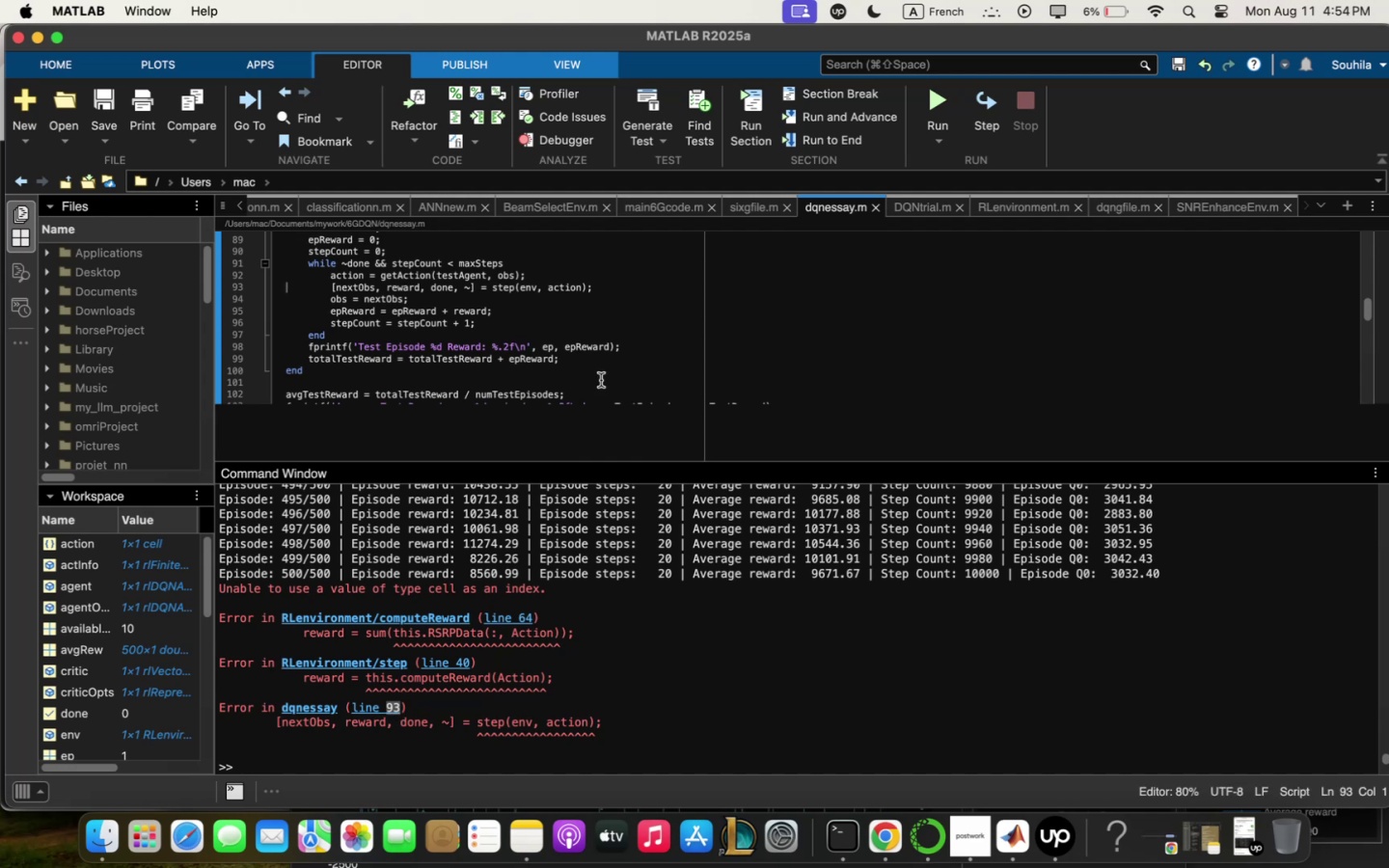 
left_click([913, 203])
 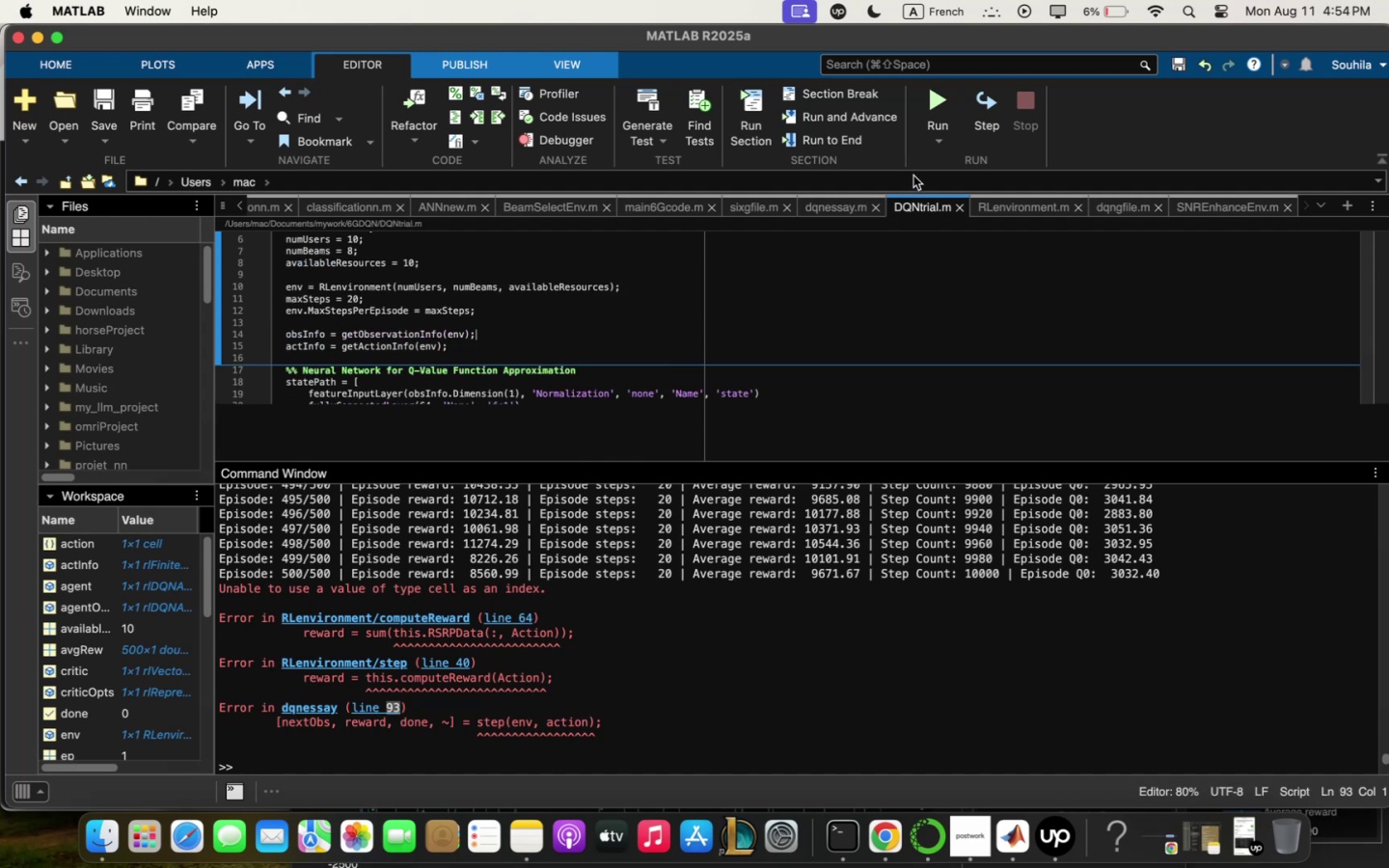 
mouse_move([928, 145])
 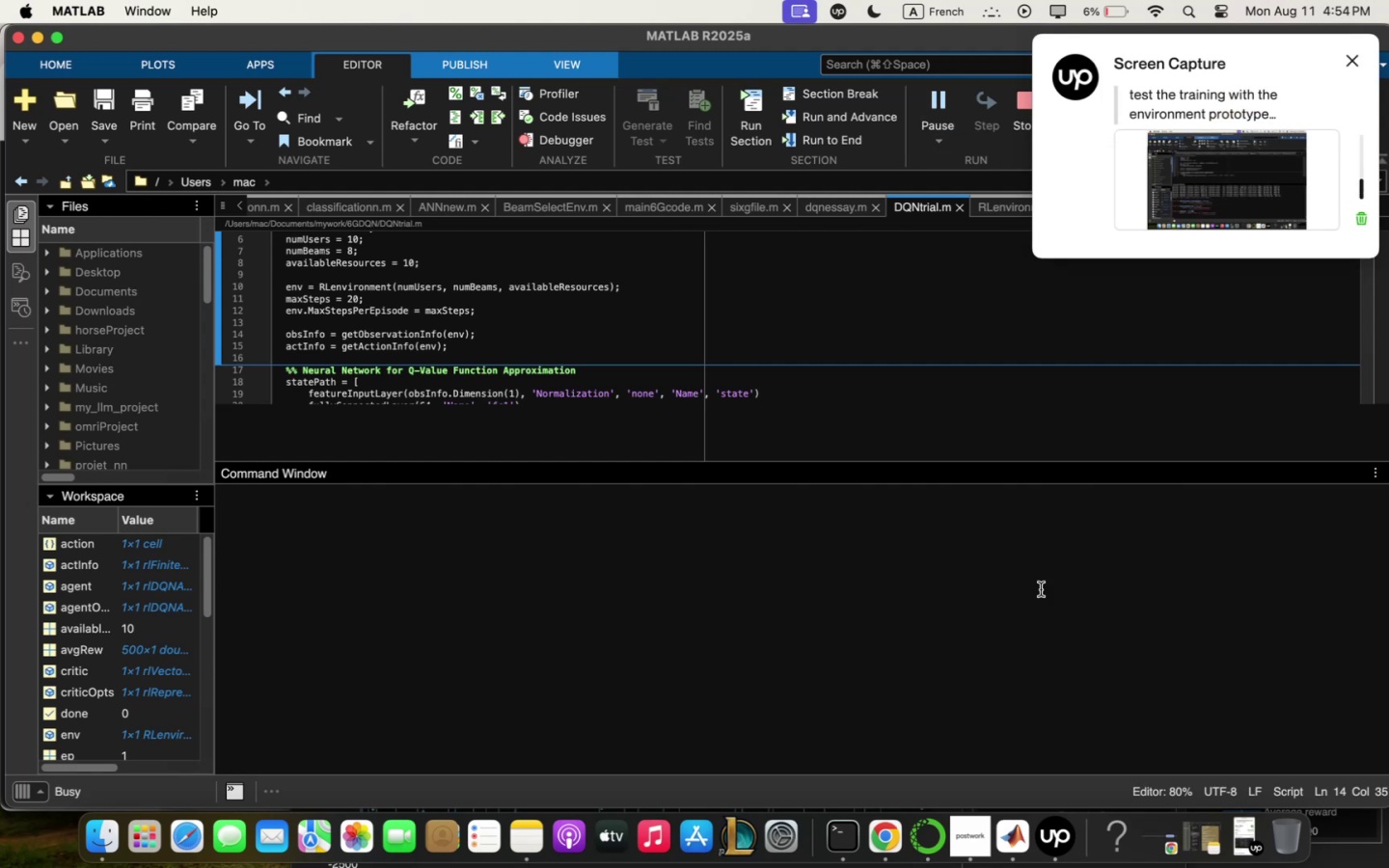 
mouse_move([1072, 772])
 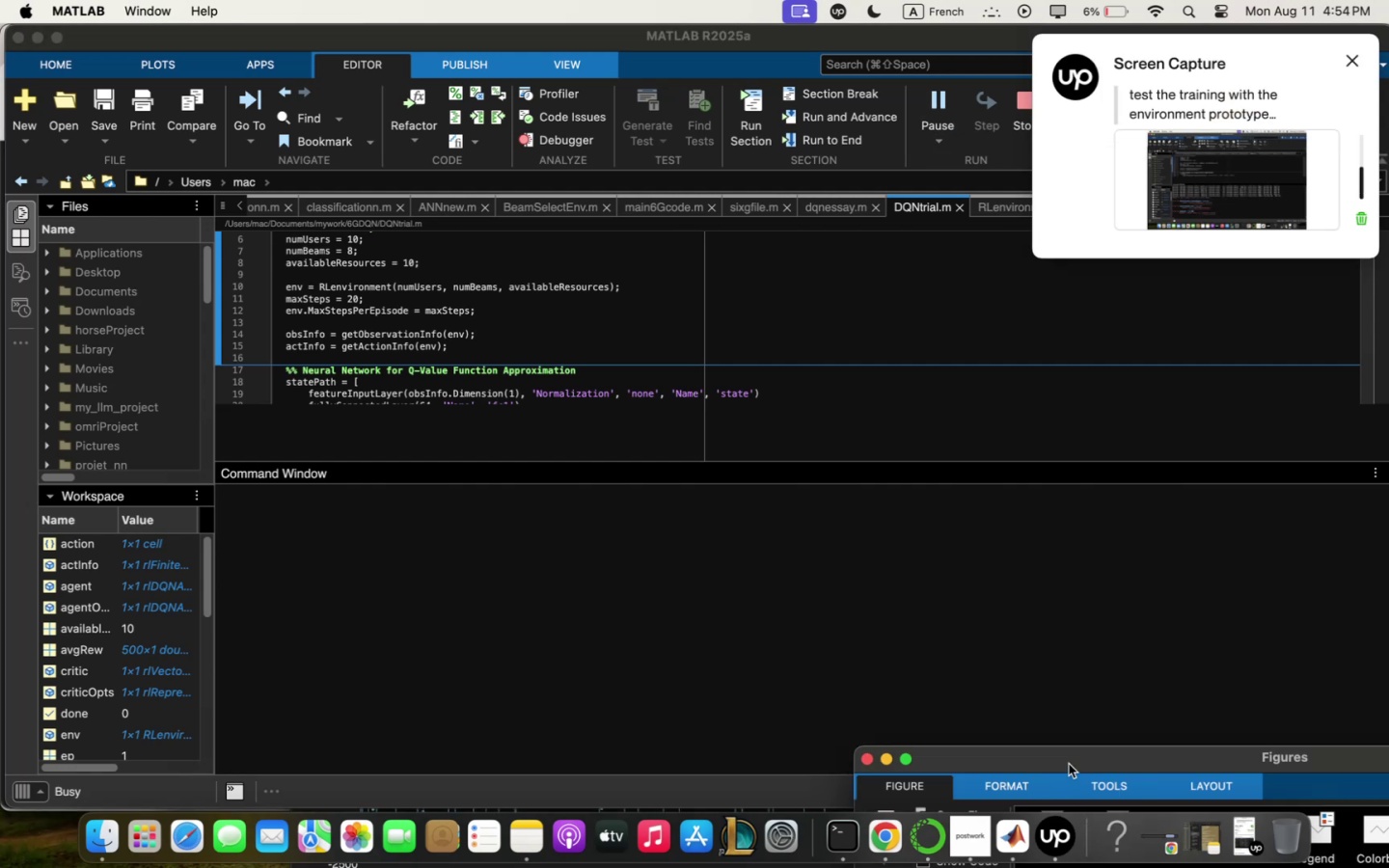 
left_click_drag(start_coordinate=[1069, 764], to_coordinate=[737, 91])
 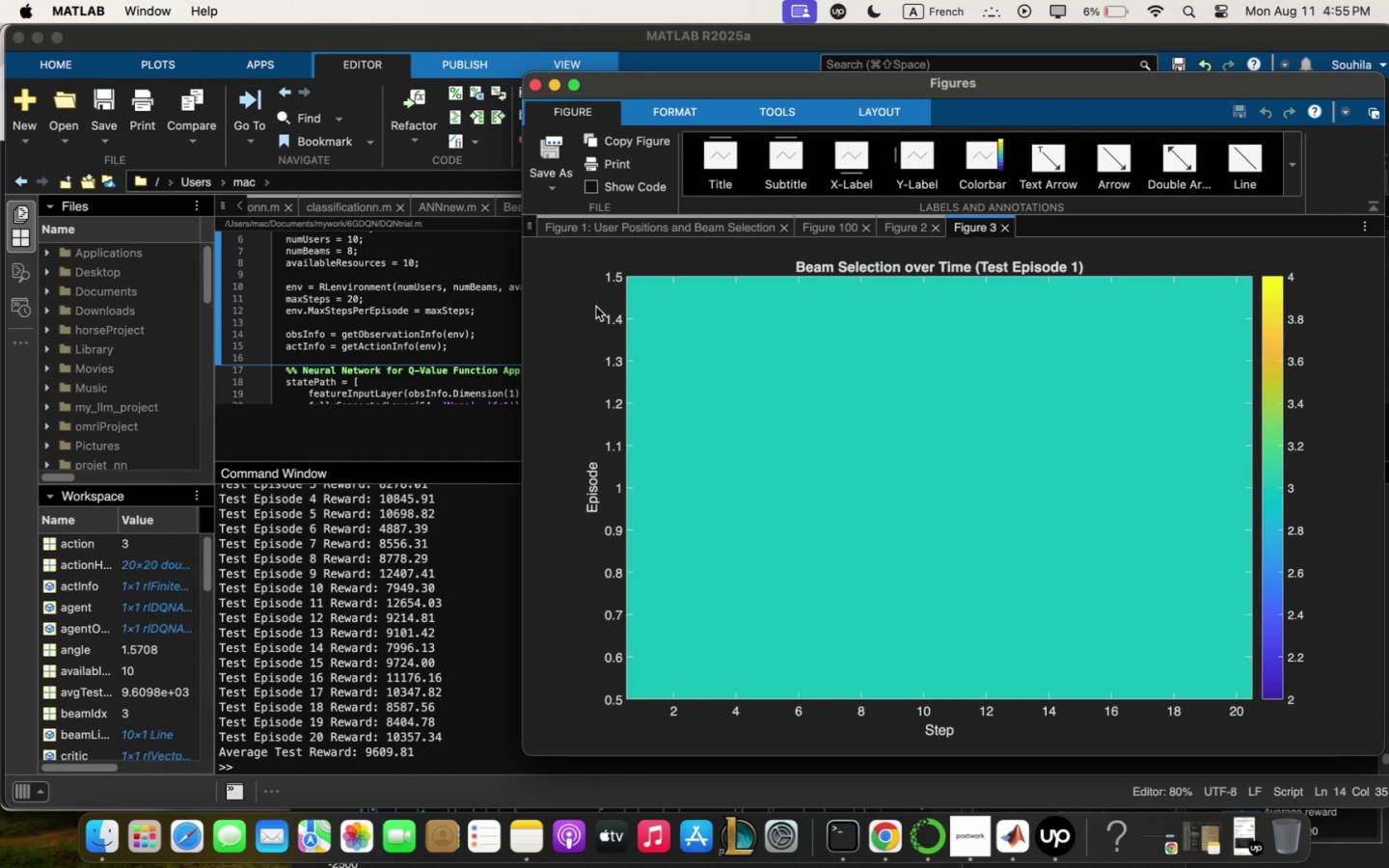 
wait(71.85)
 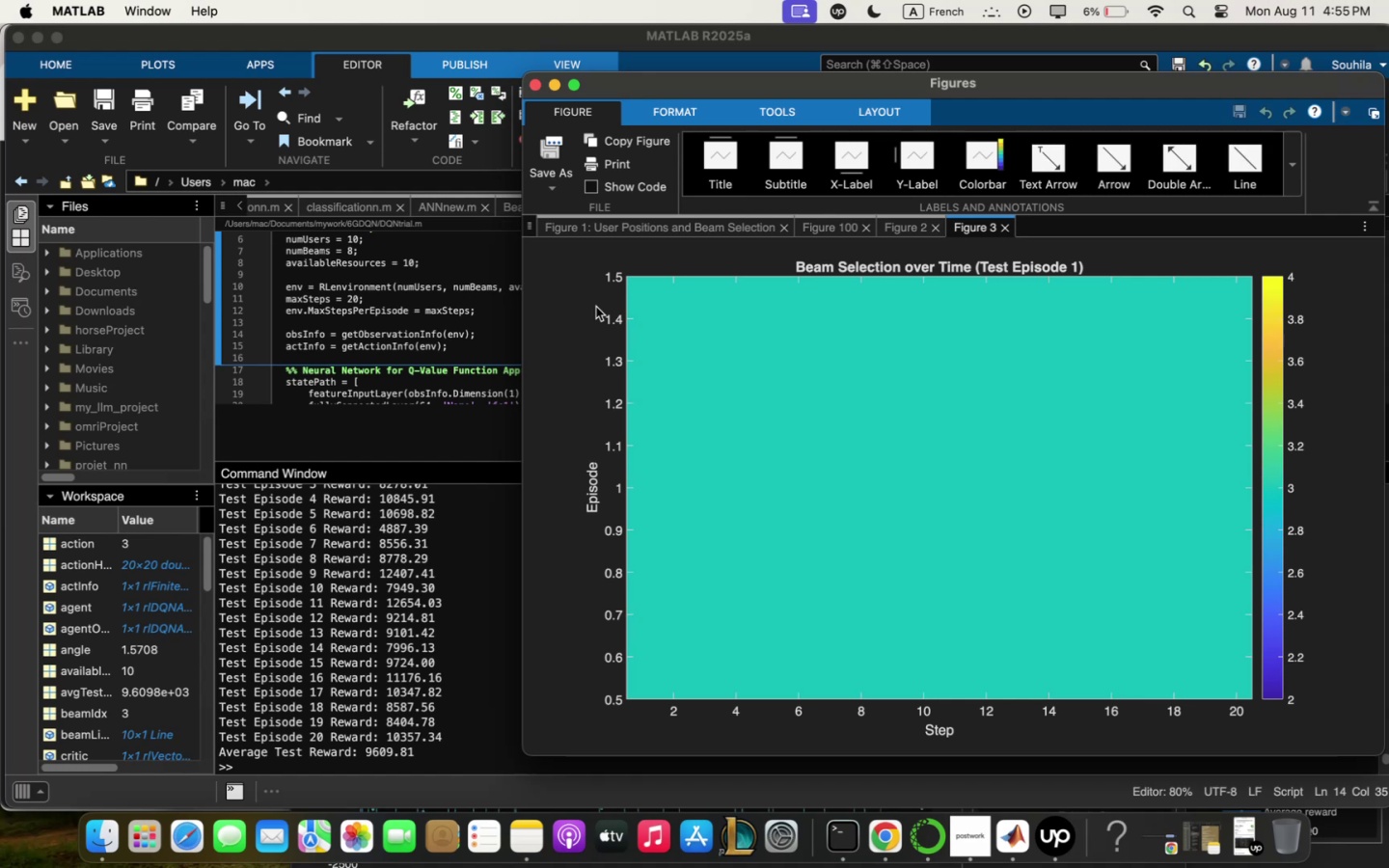 
left_click_drag(start_coordinate=[675, 82], to_coordinate=[1249, 783])
 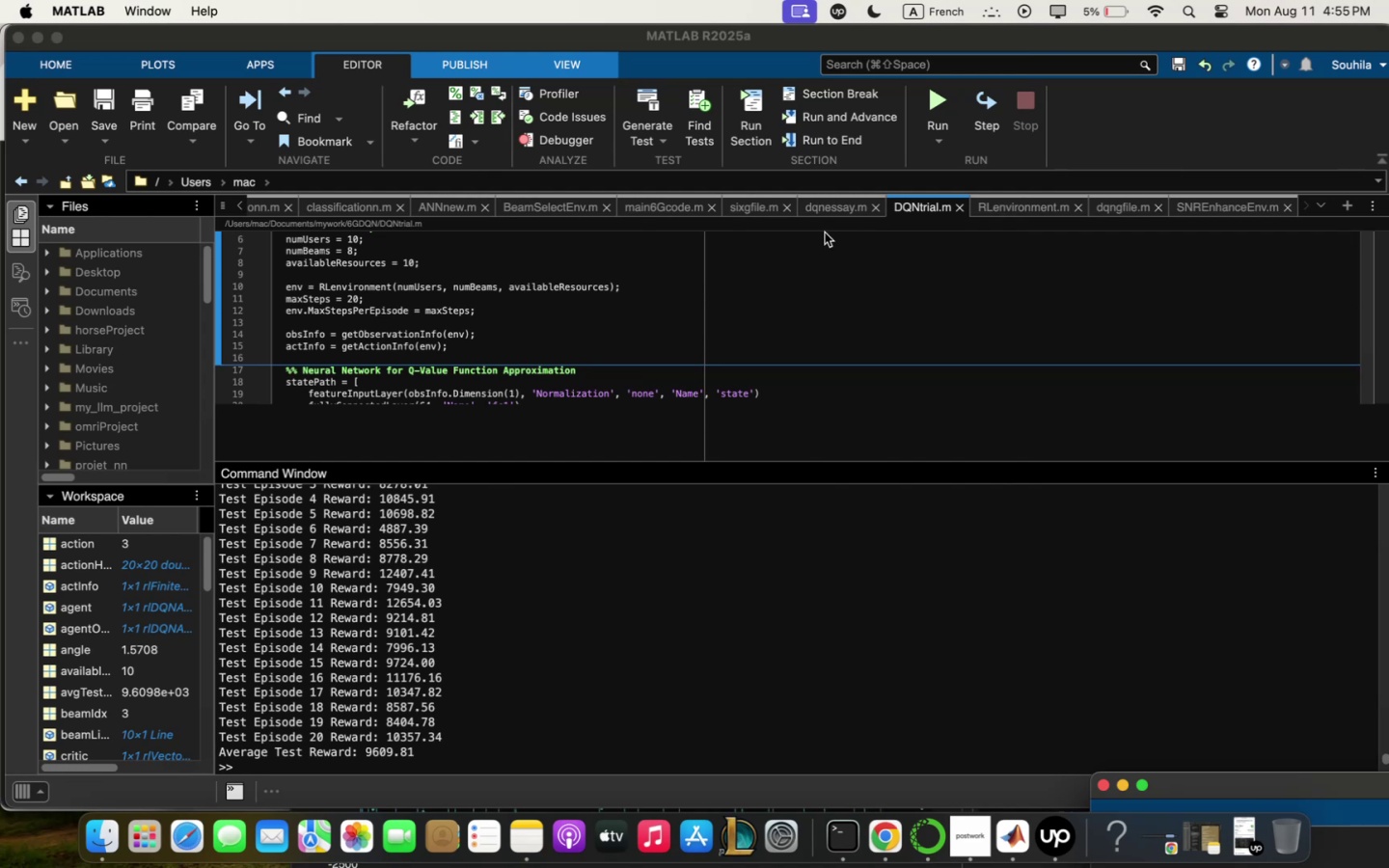 
left_click([819, 214])
 